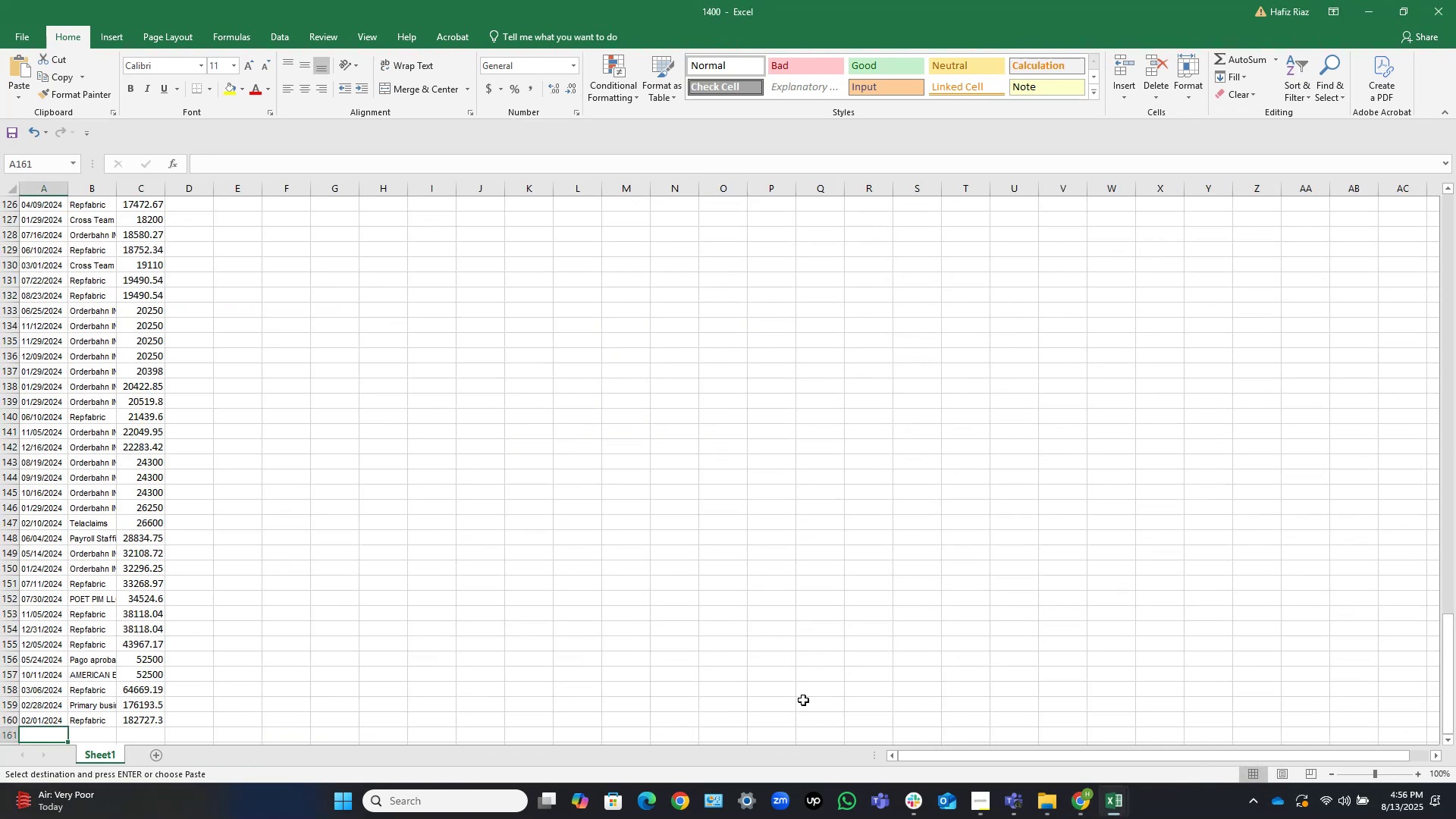 
key(Control+V)
 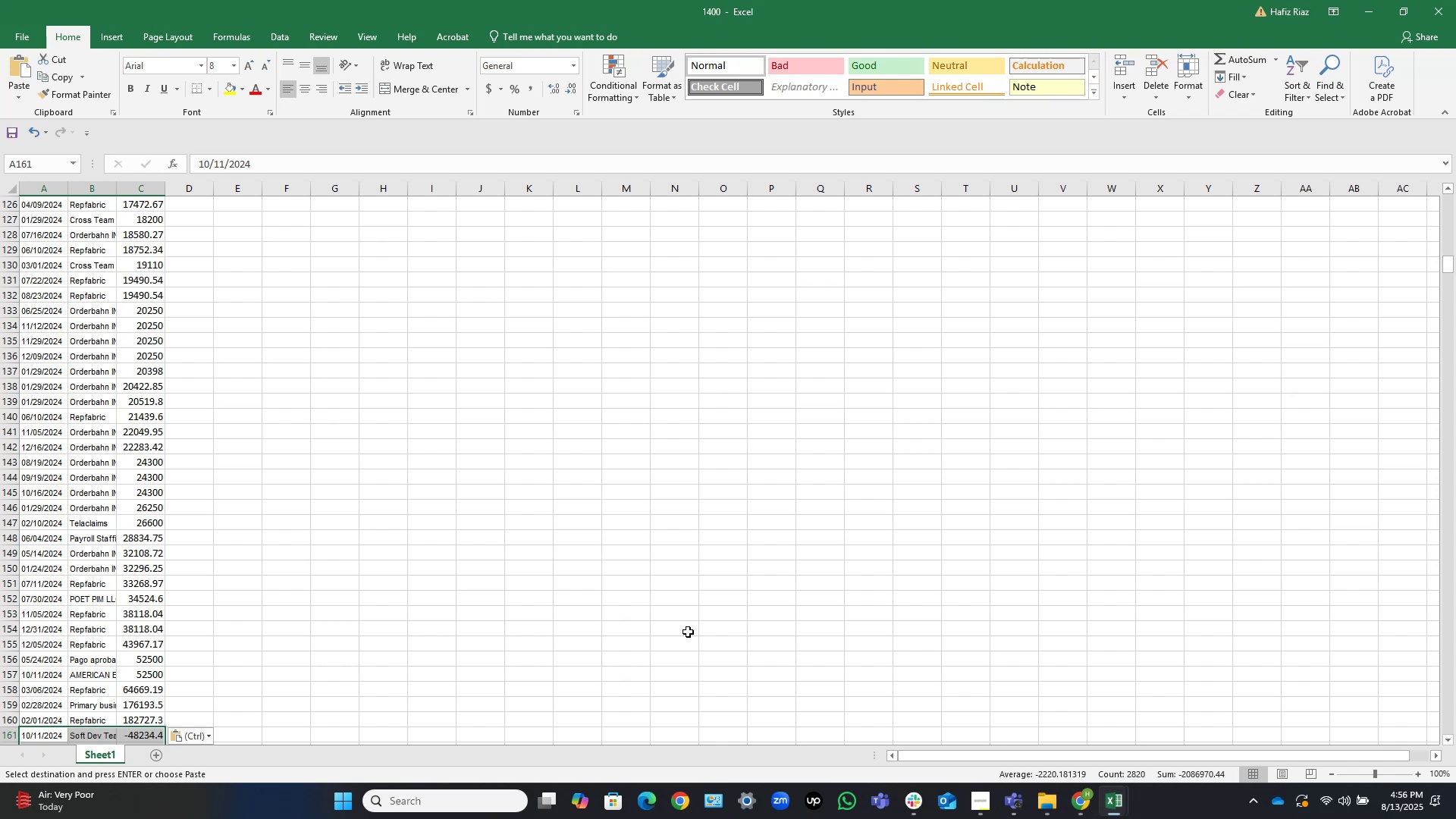 
key(ArrowDown)
 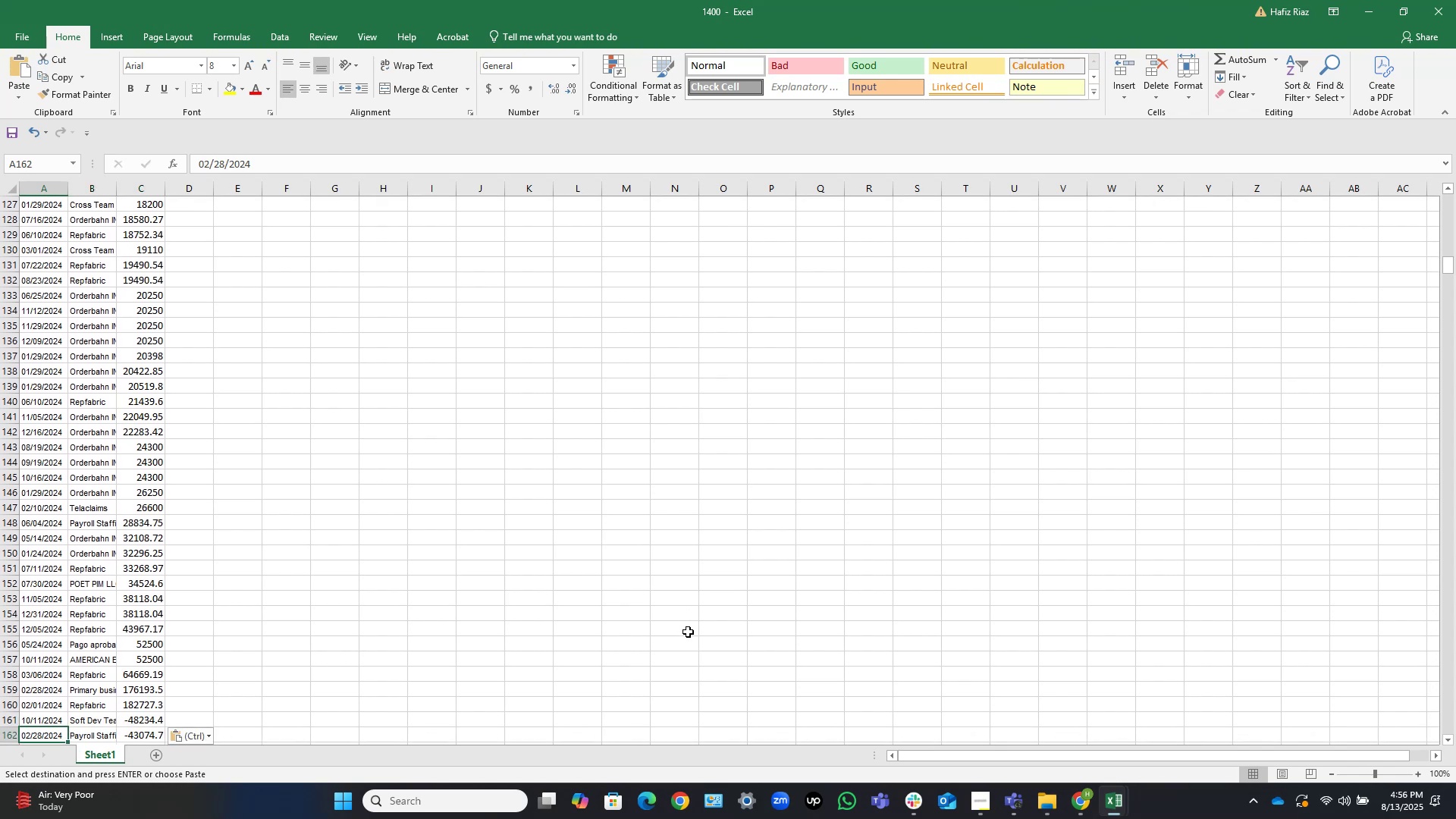 
key(Control+ControlLeft)
 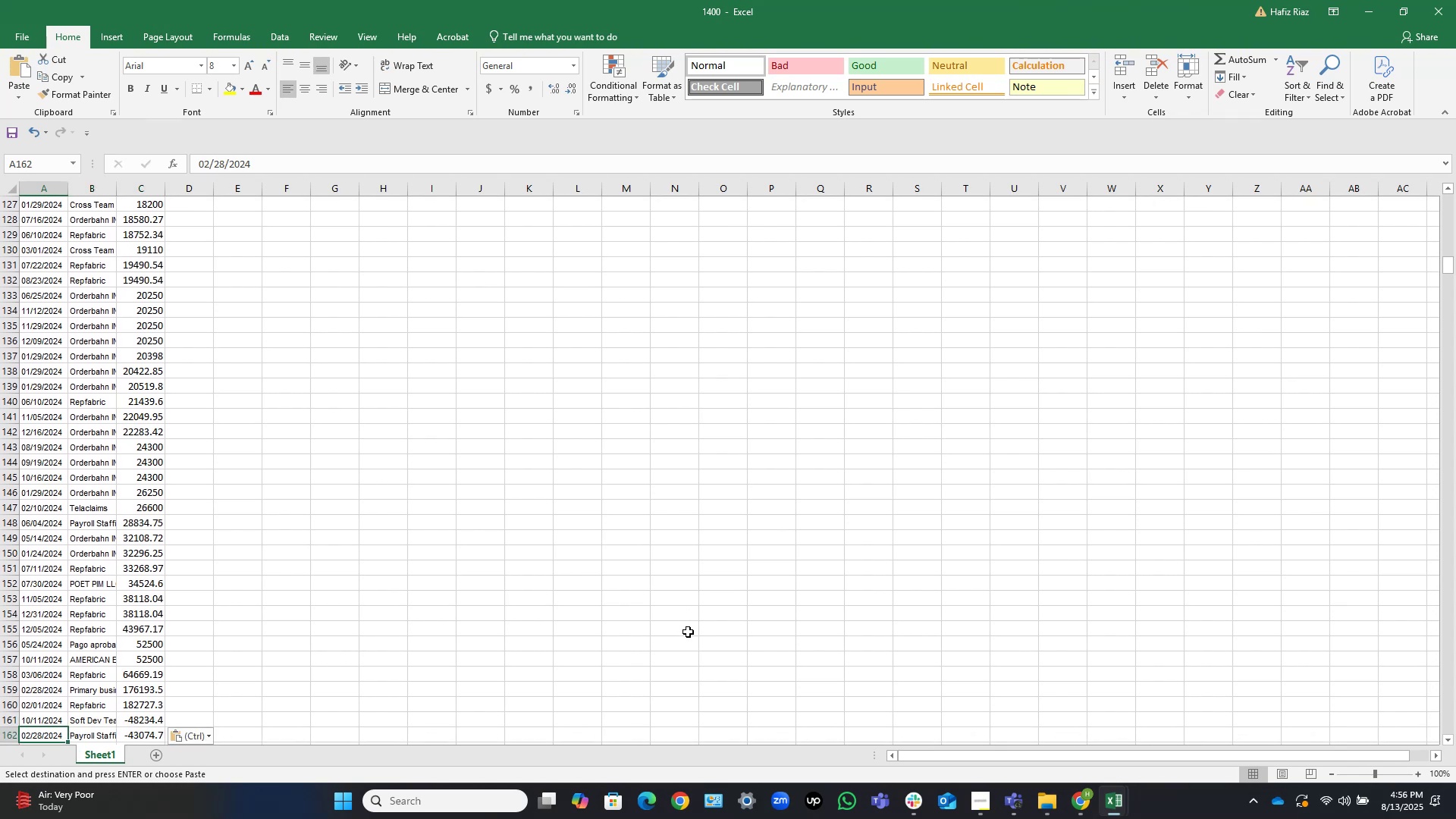 
key(Control+ArrowDown)
 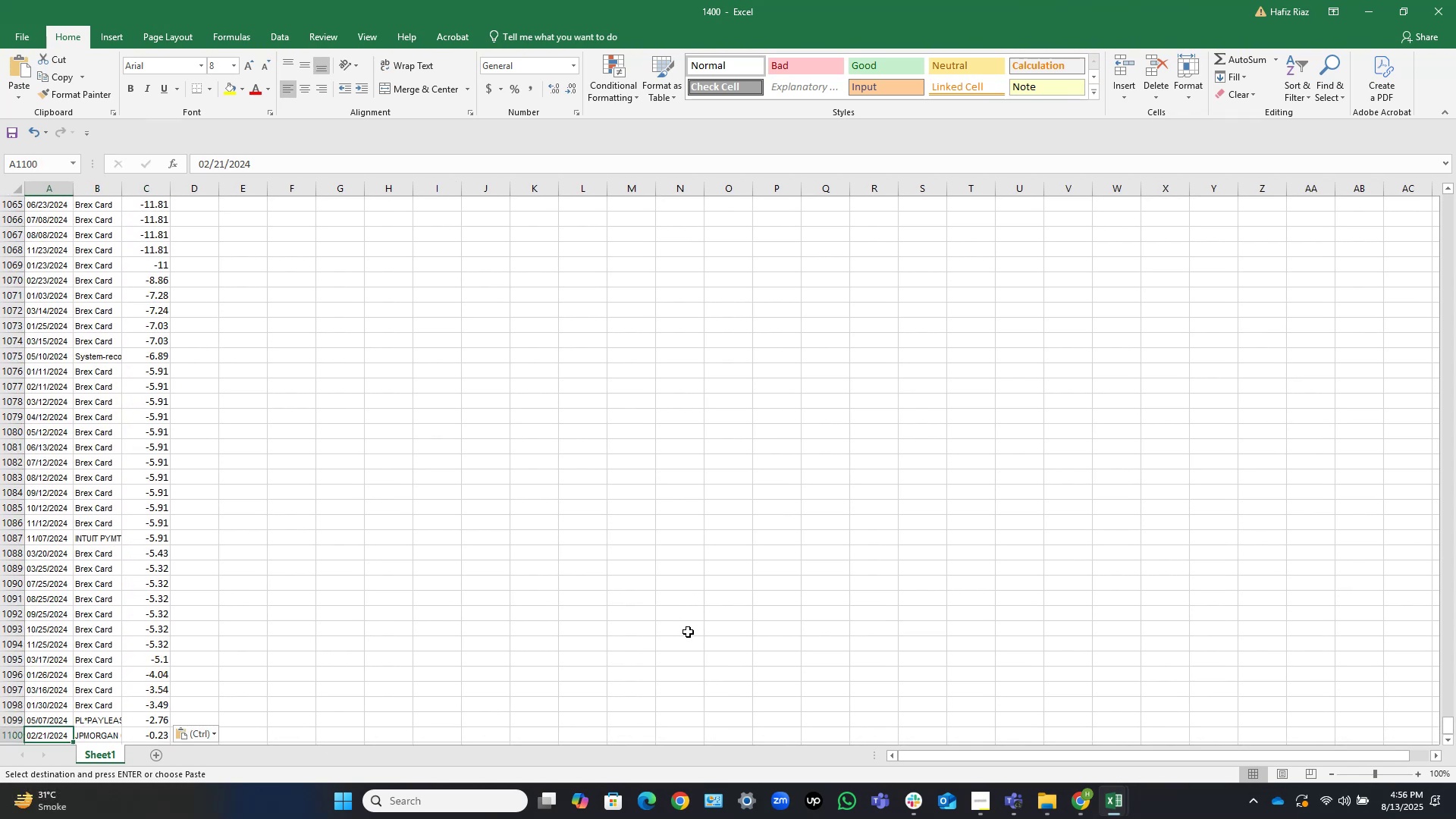 
key(ArrowDown)
 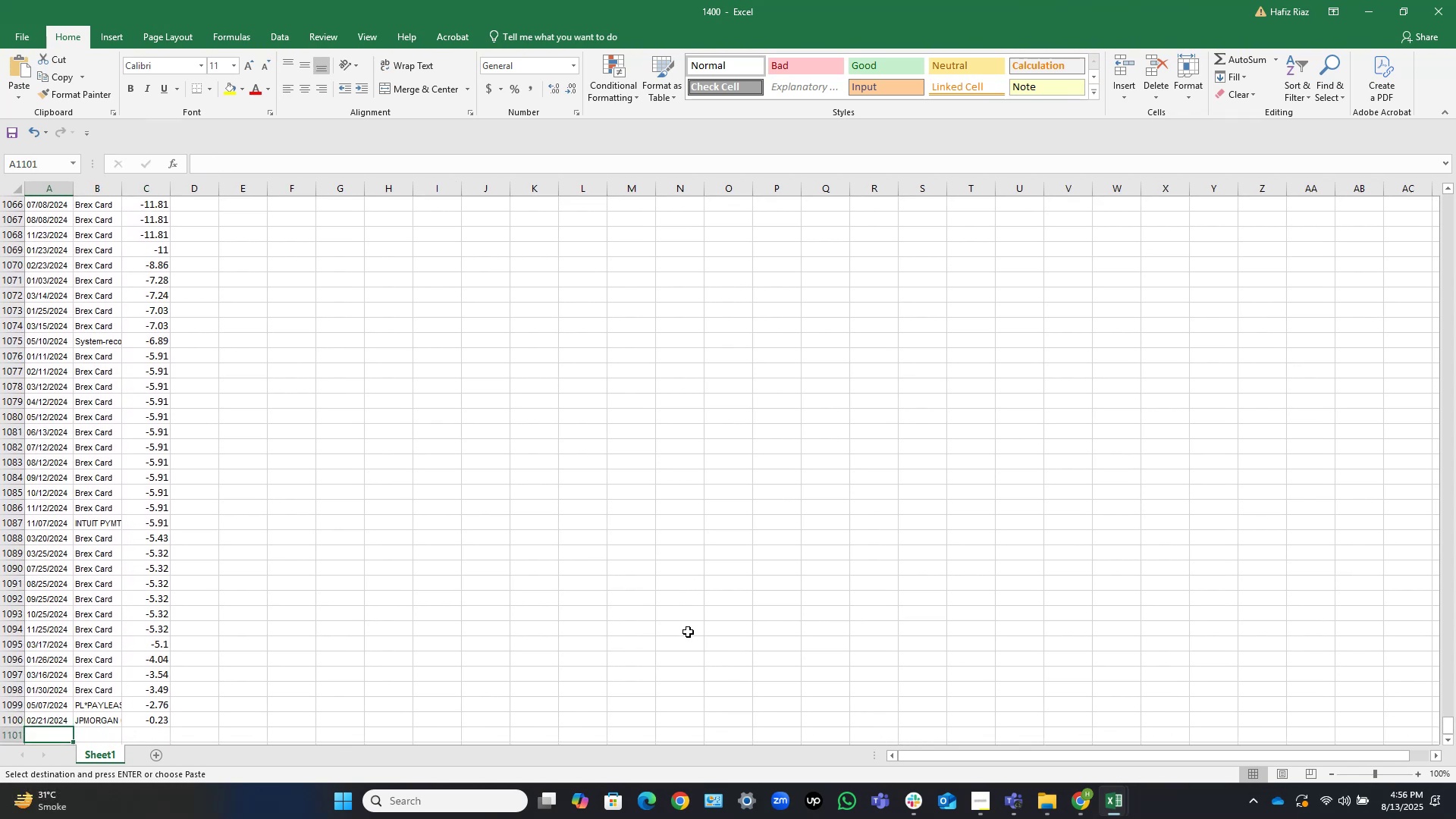 
key(ArrowUp)
 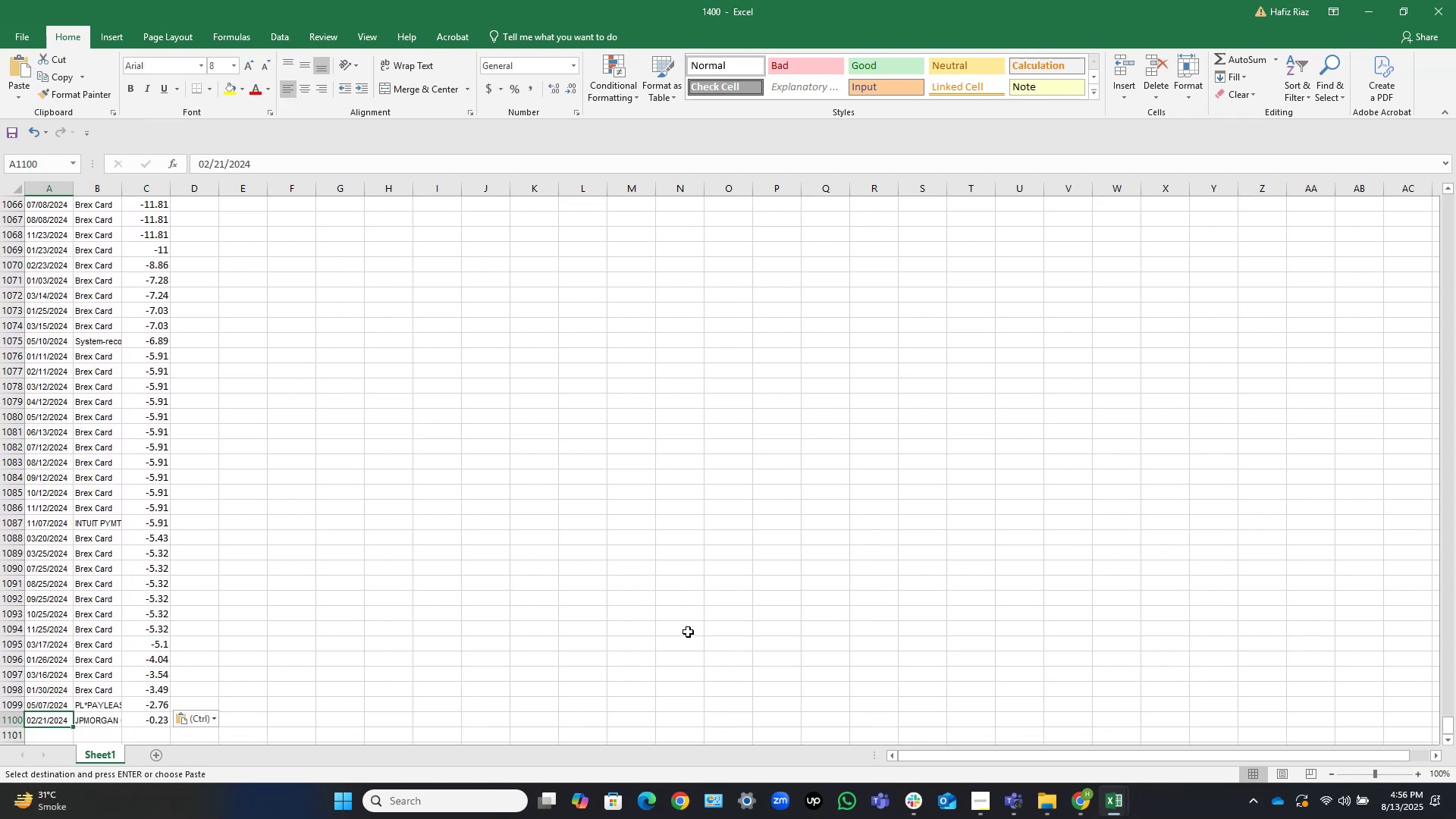 
key(ArrowRight)
 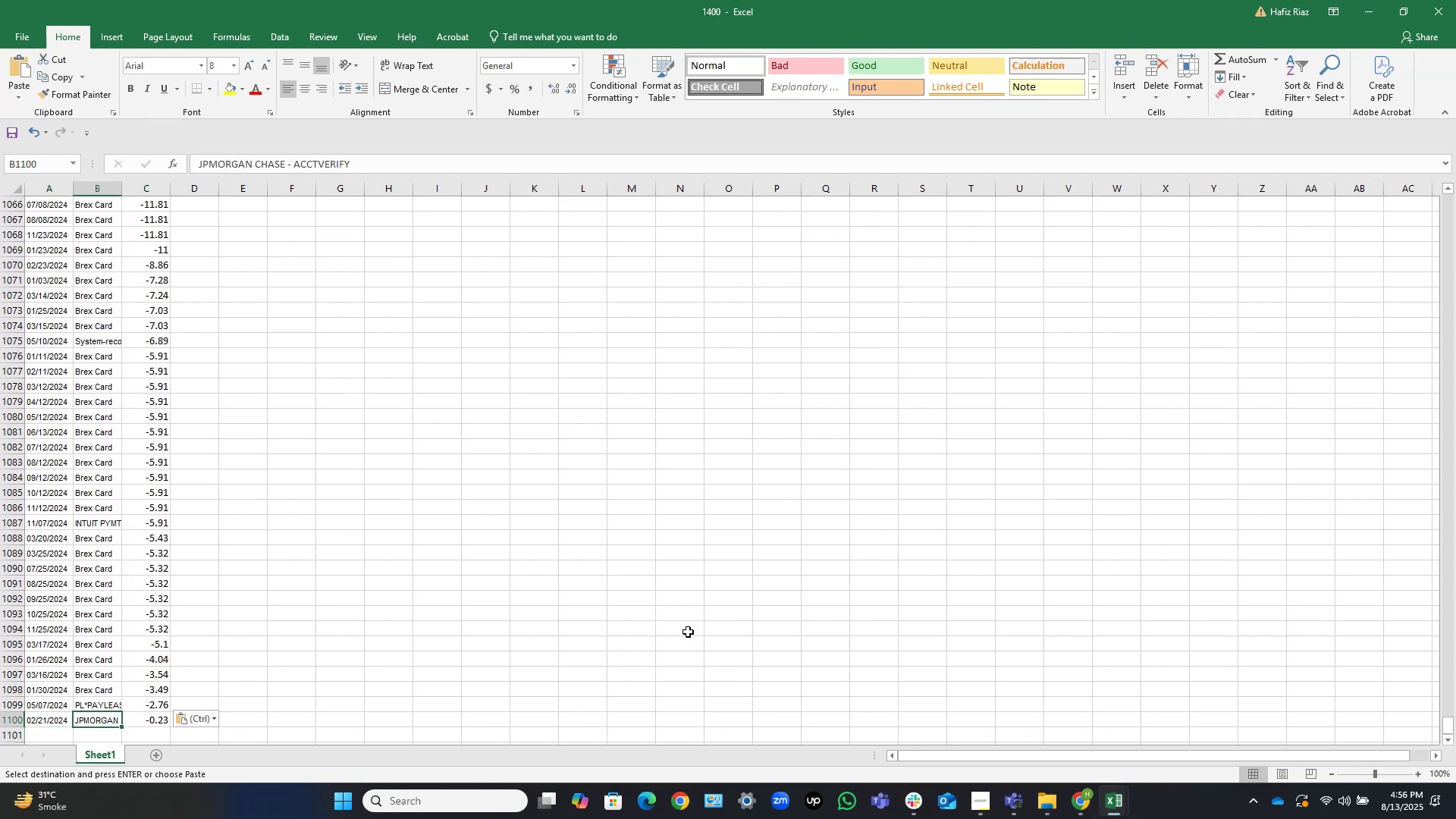 
key(ArrowRight)
 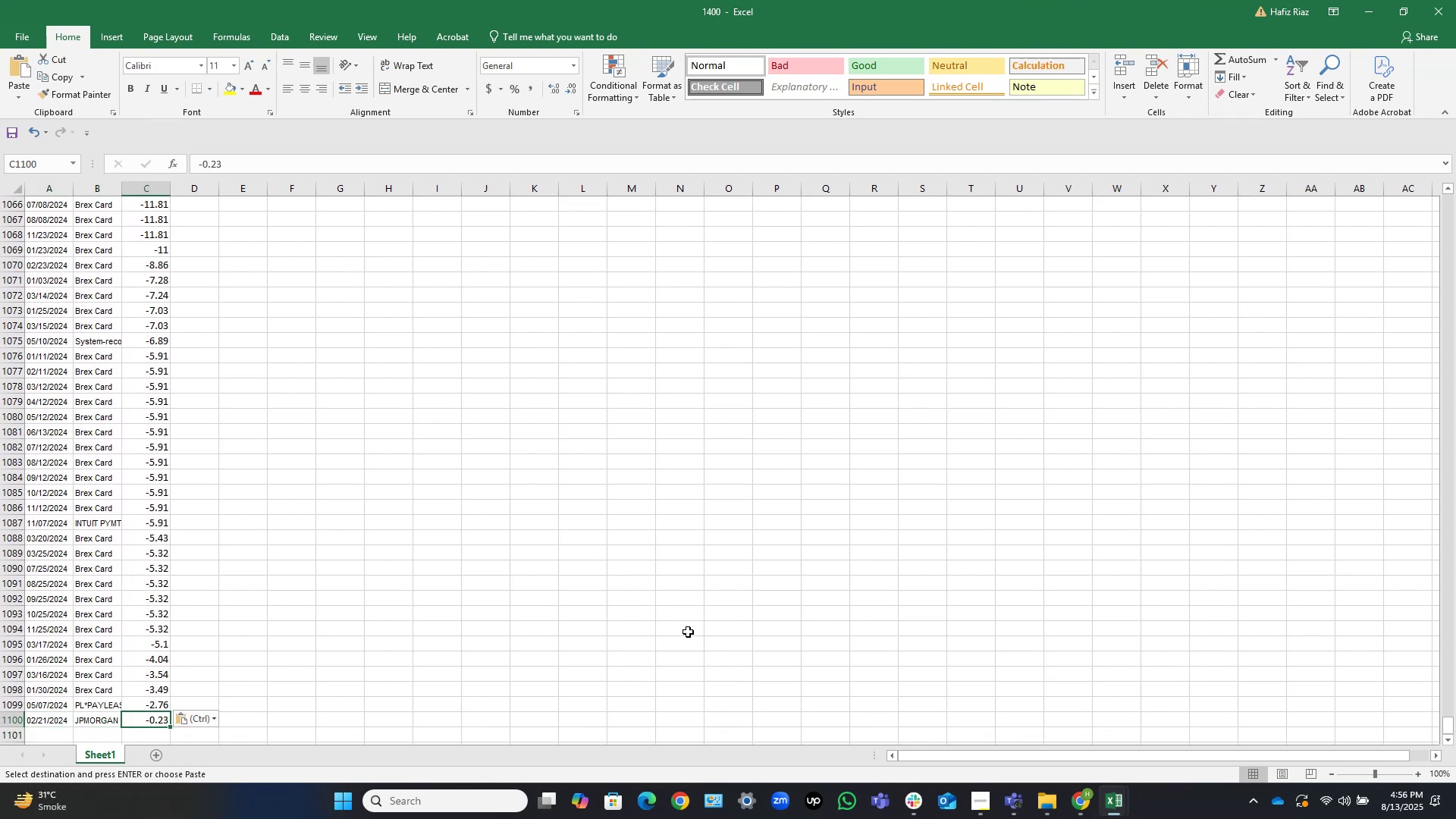 
key(Control+ArrowUp)
 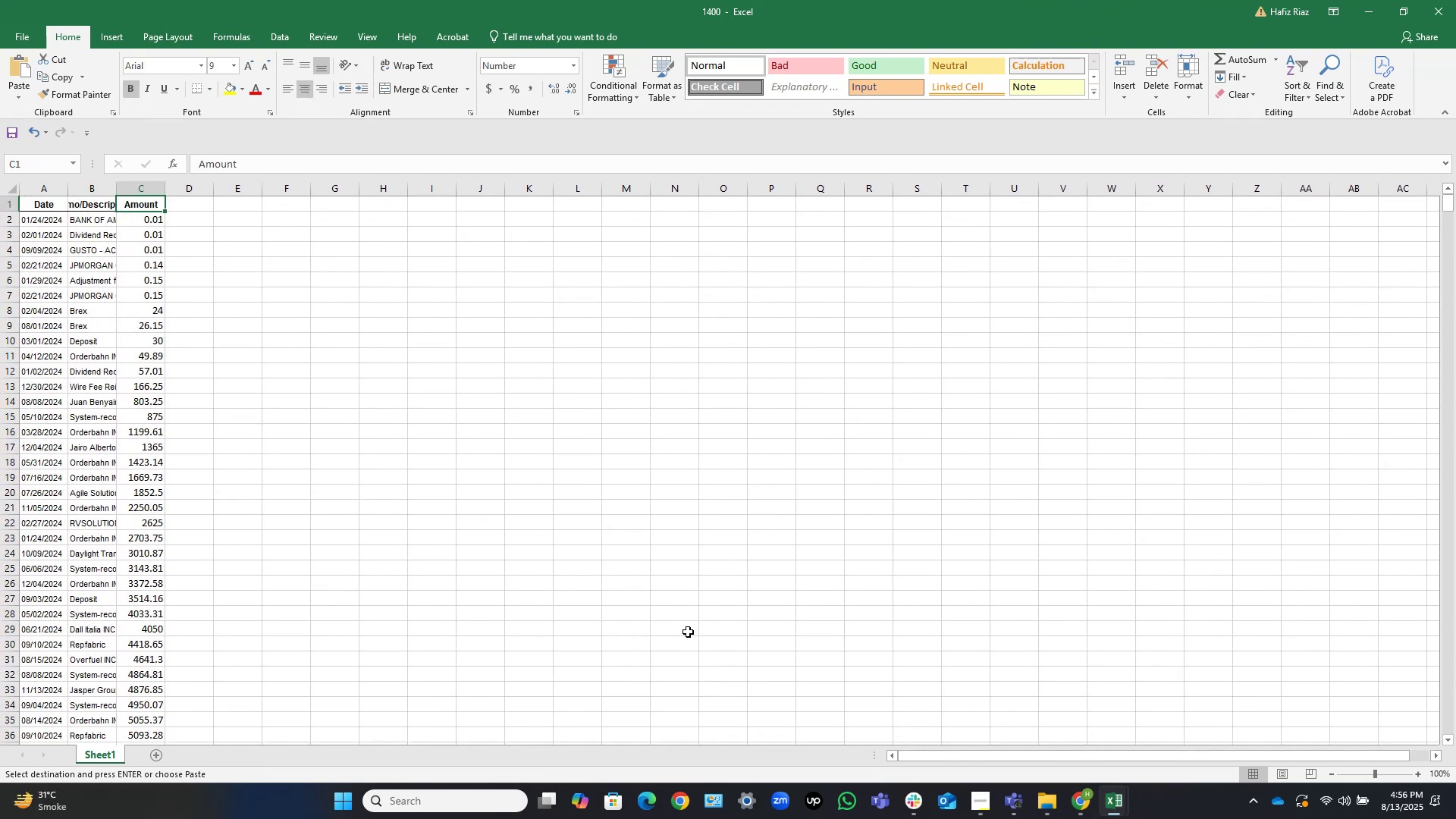 
key(ArrowLeft)
 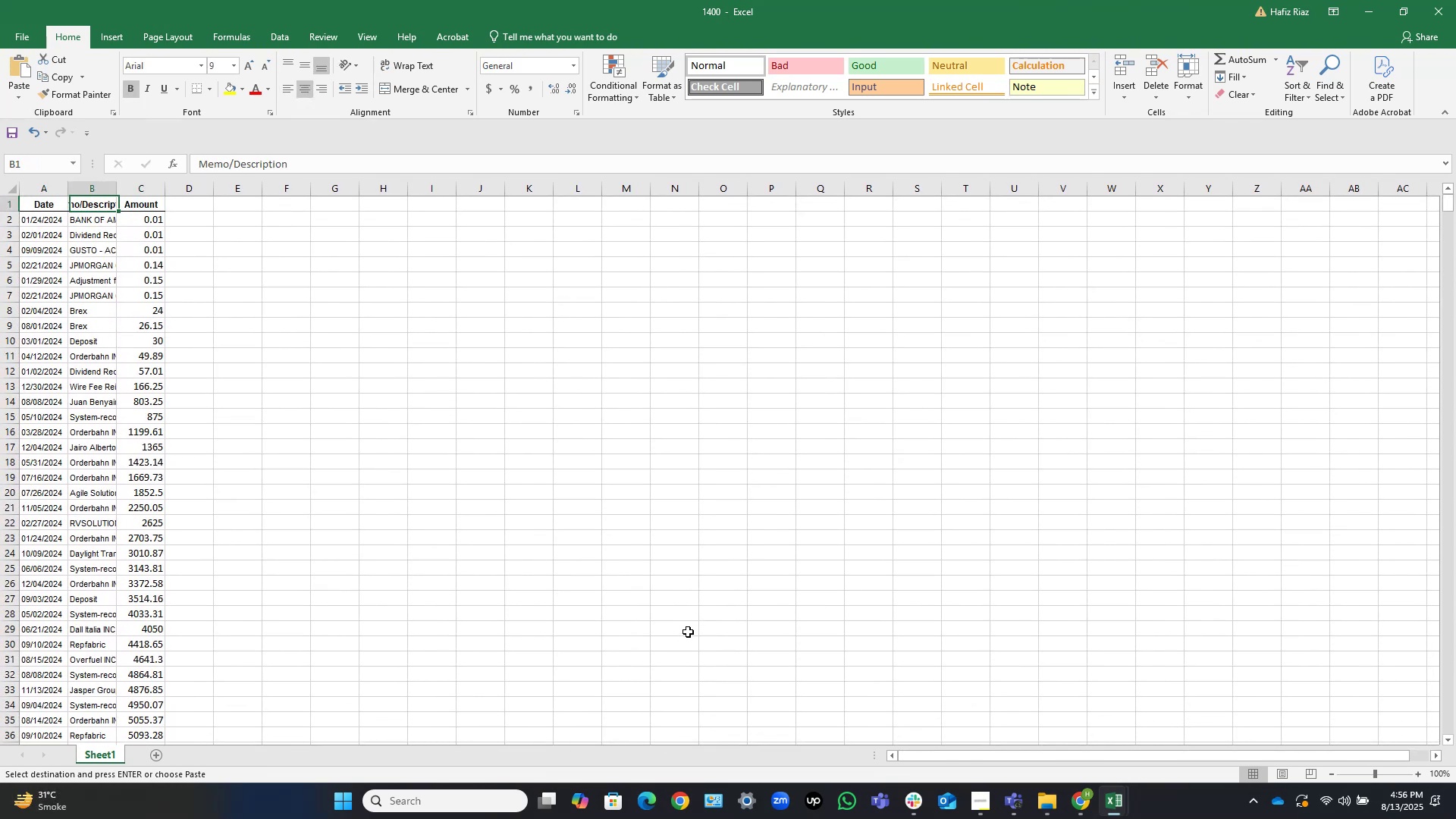 
key(ArrowLeft)
 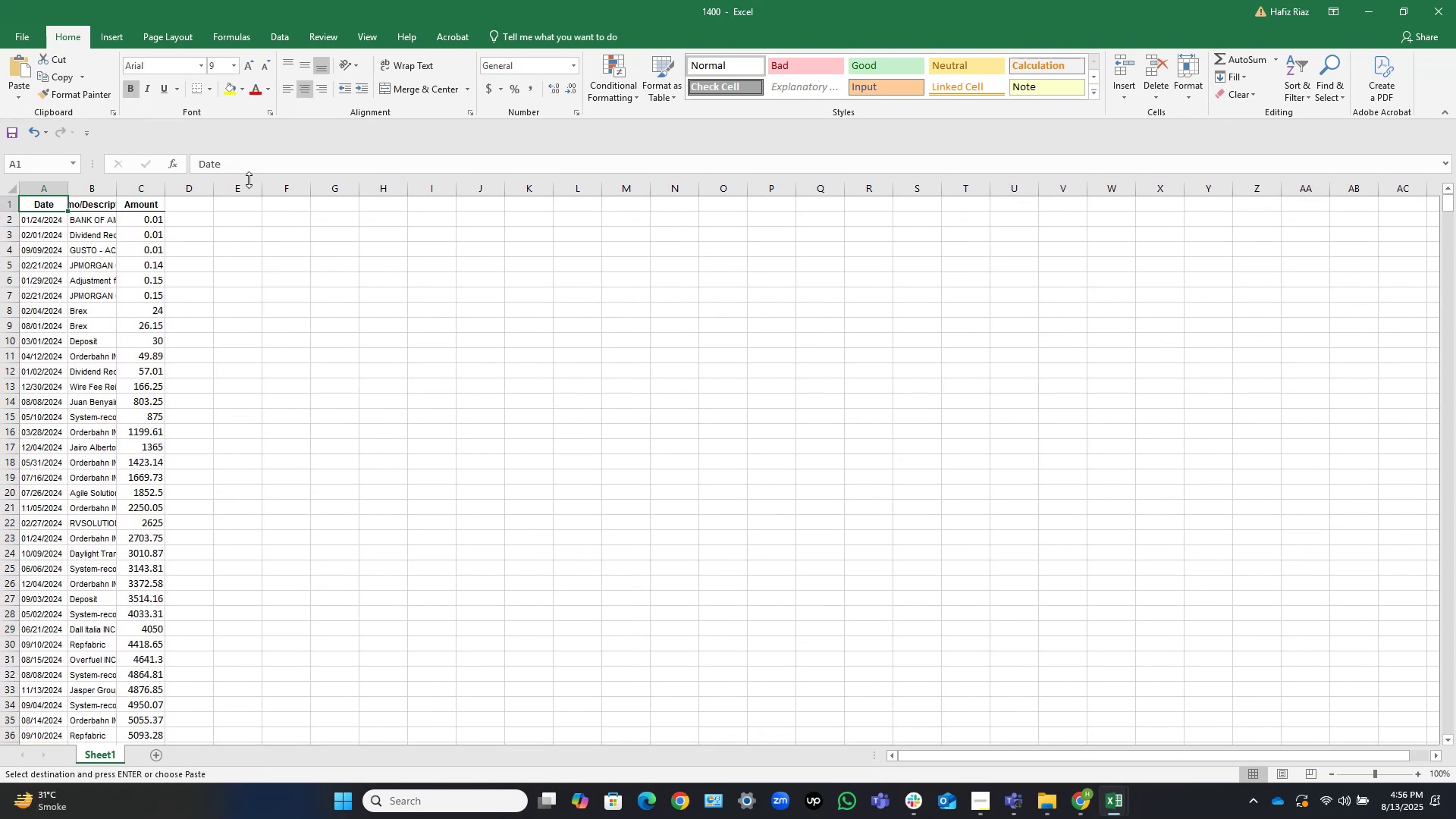 
wait(5.39)
 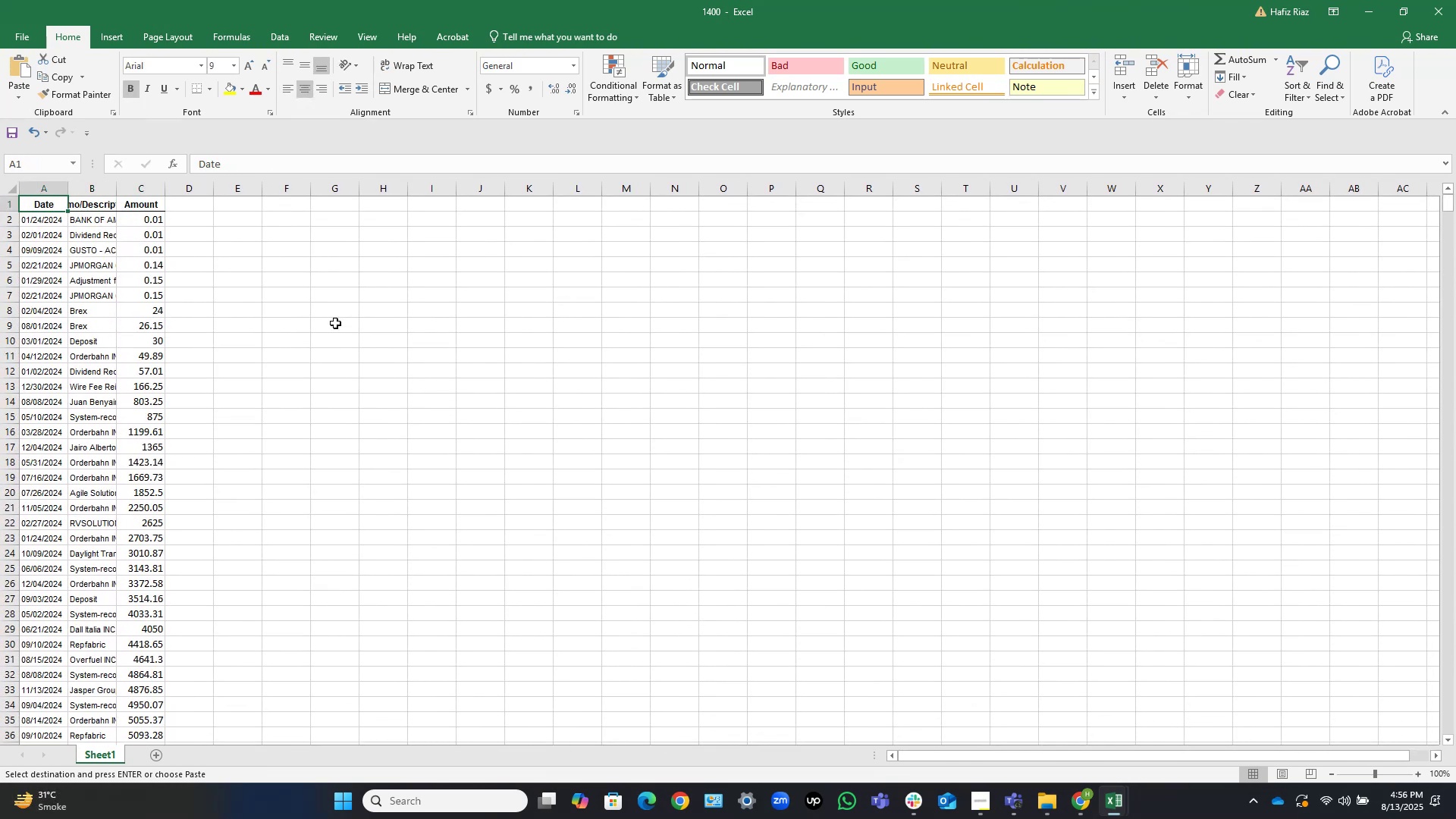 
left_click([27, 34])
 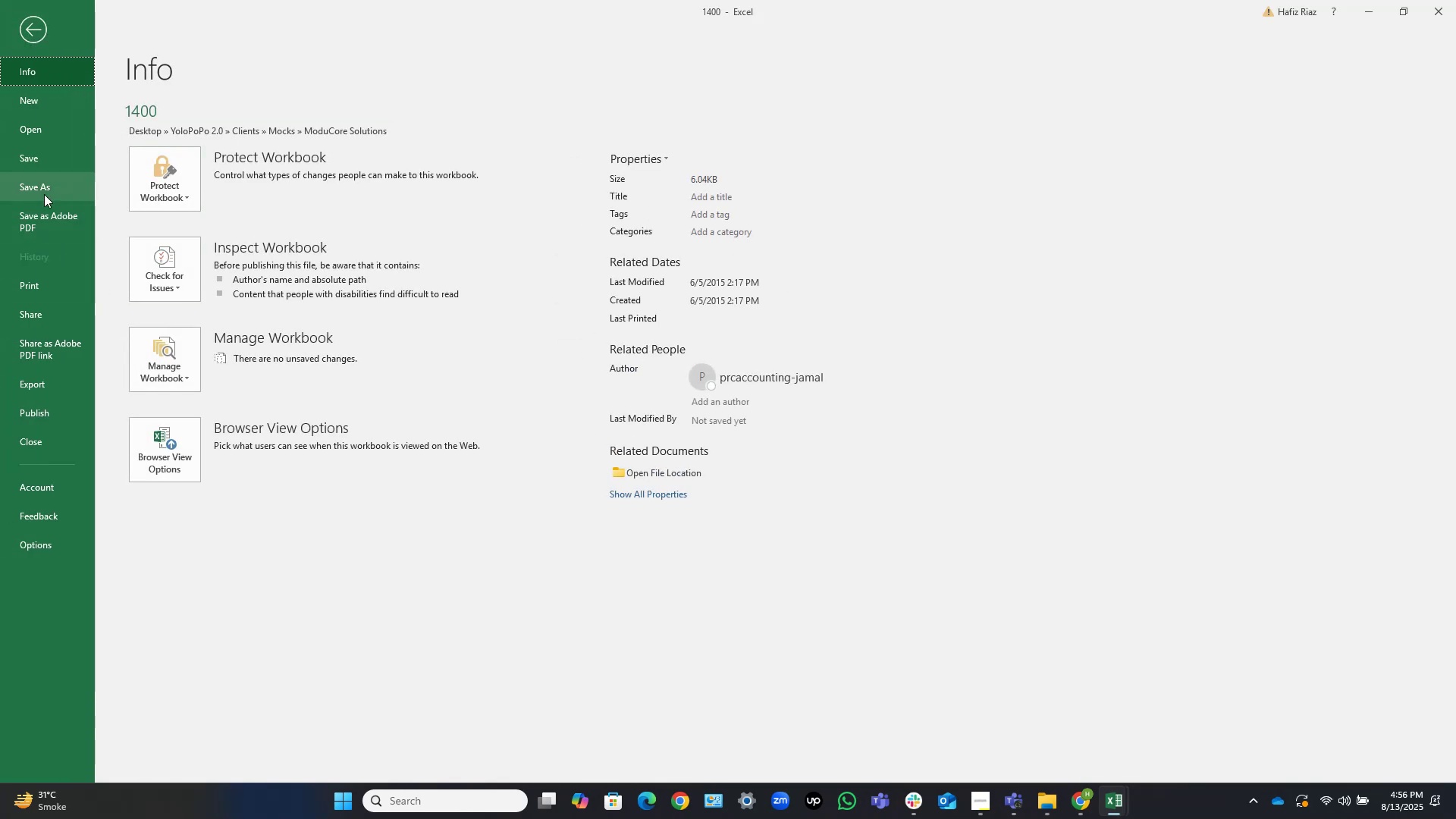 
left_click([47, 189])
 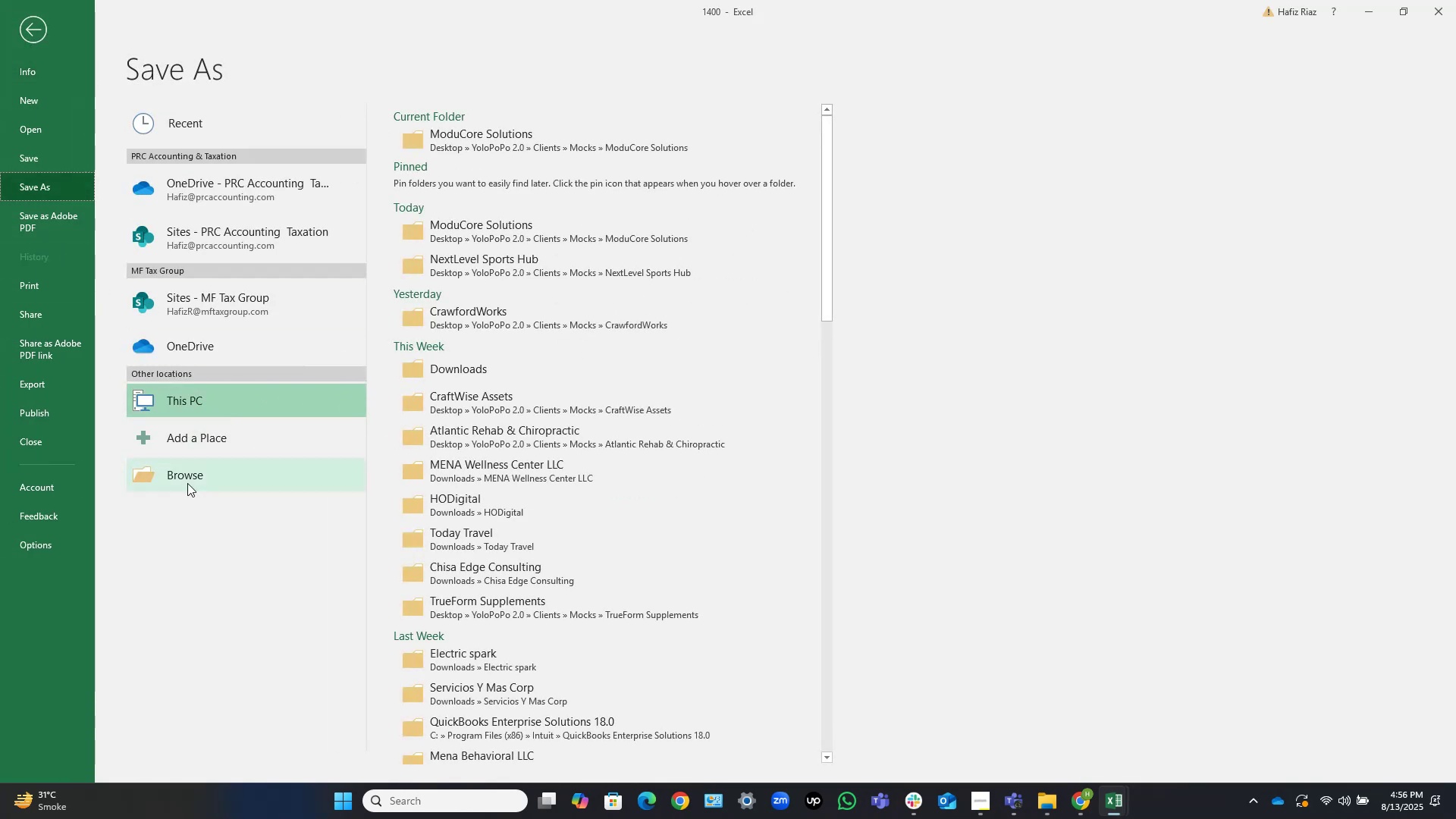 
left_click([218, 479])
 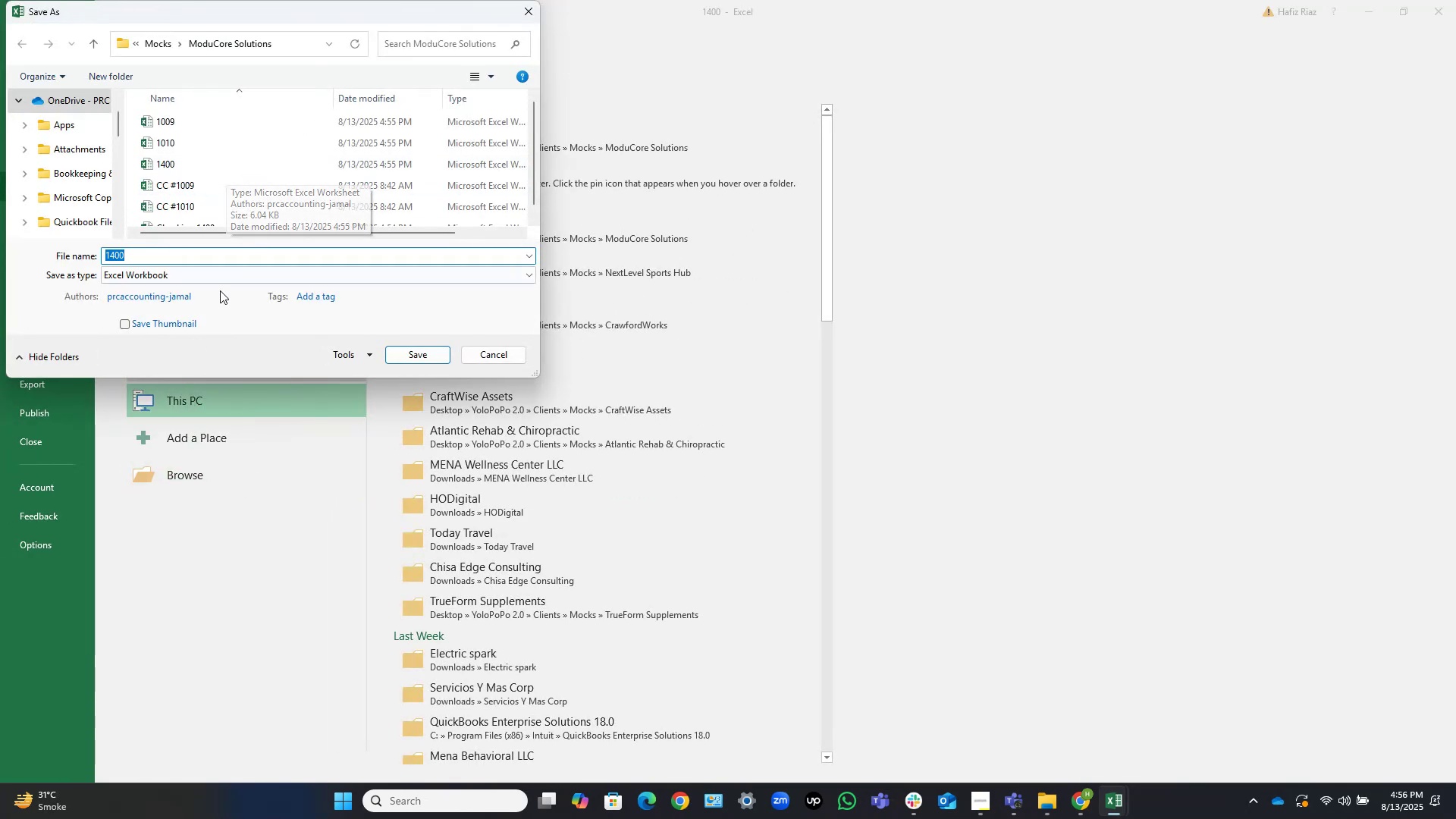 
wait(5.01)
 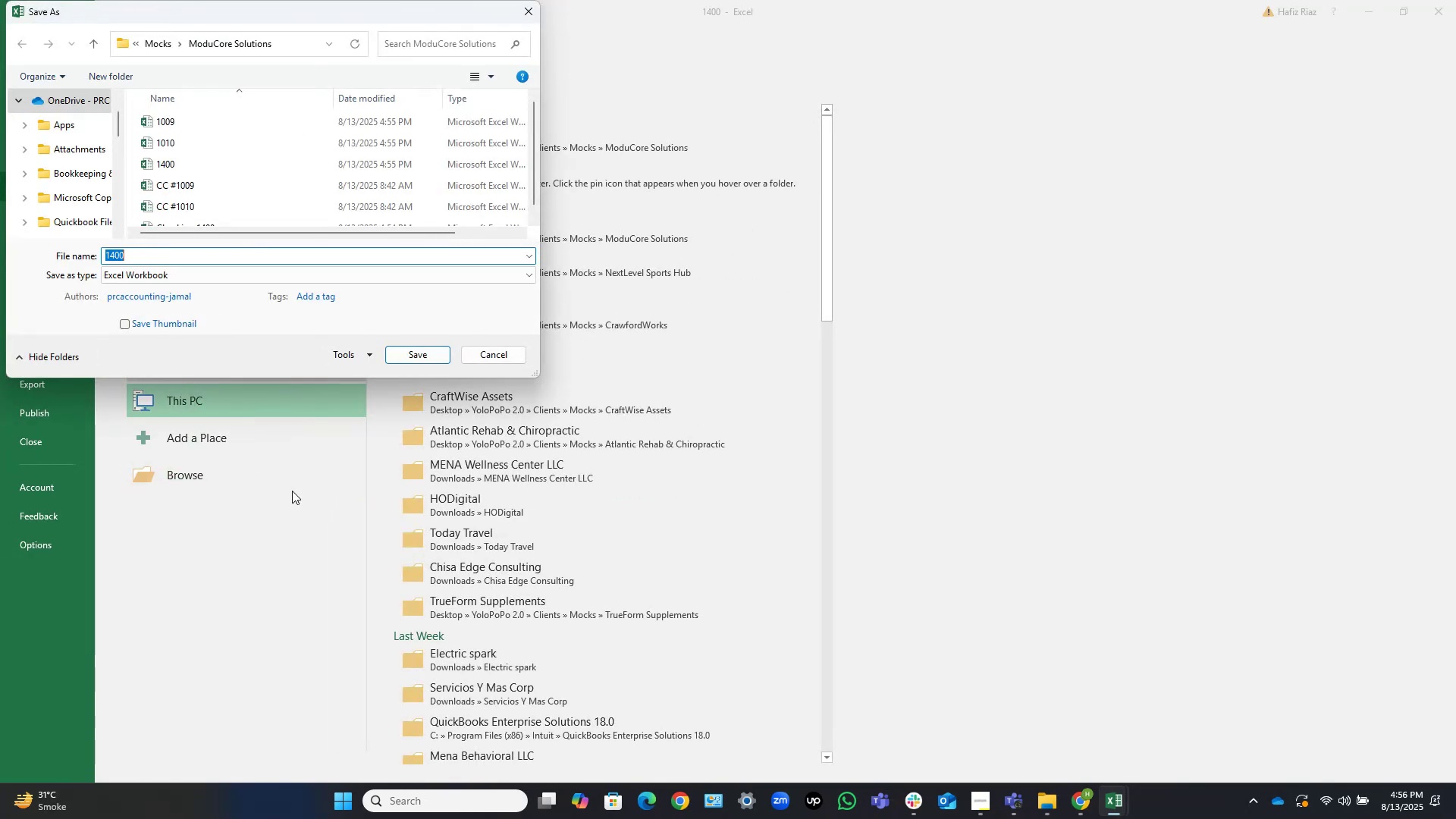 
left_click([239, 276])
 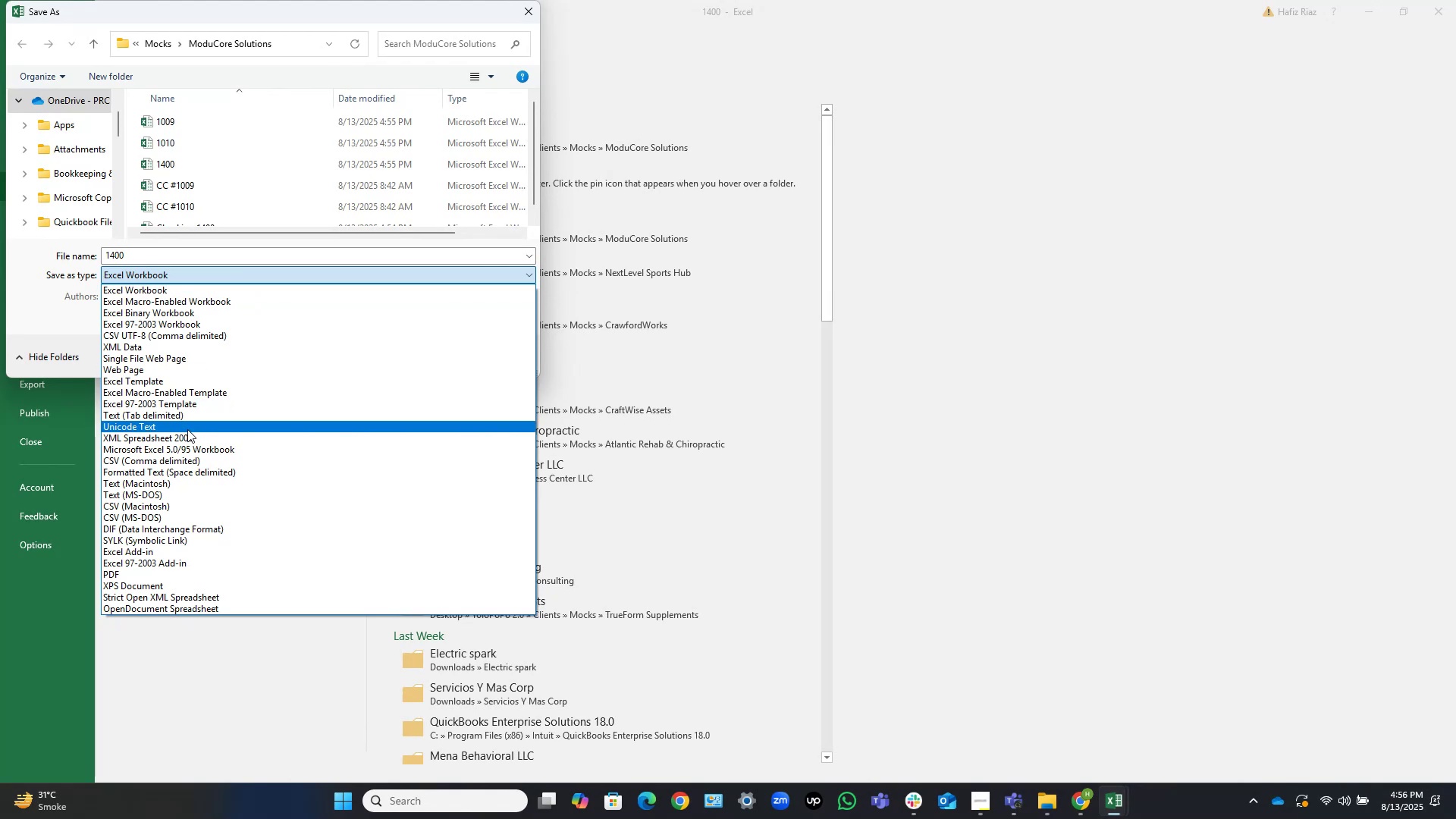 
left_click([177, 456])
 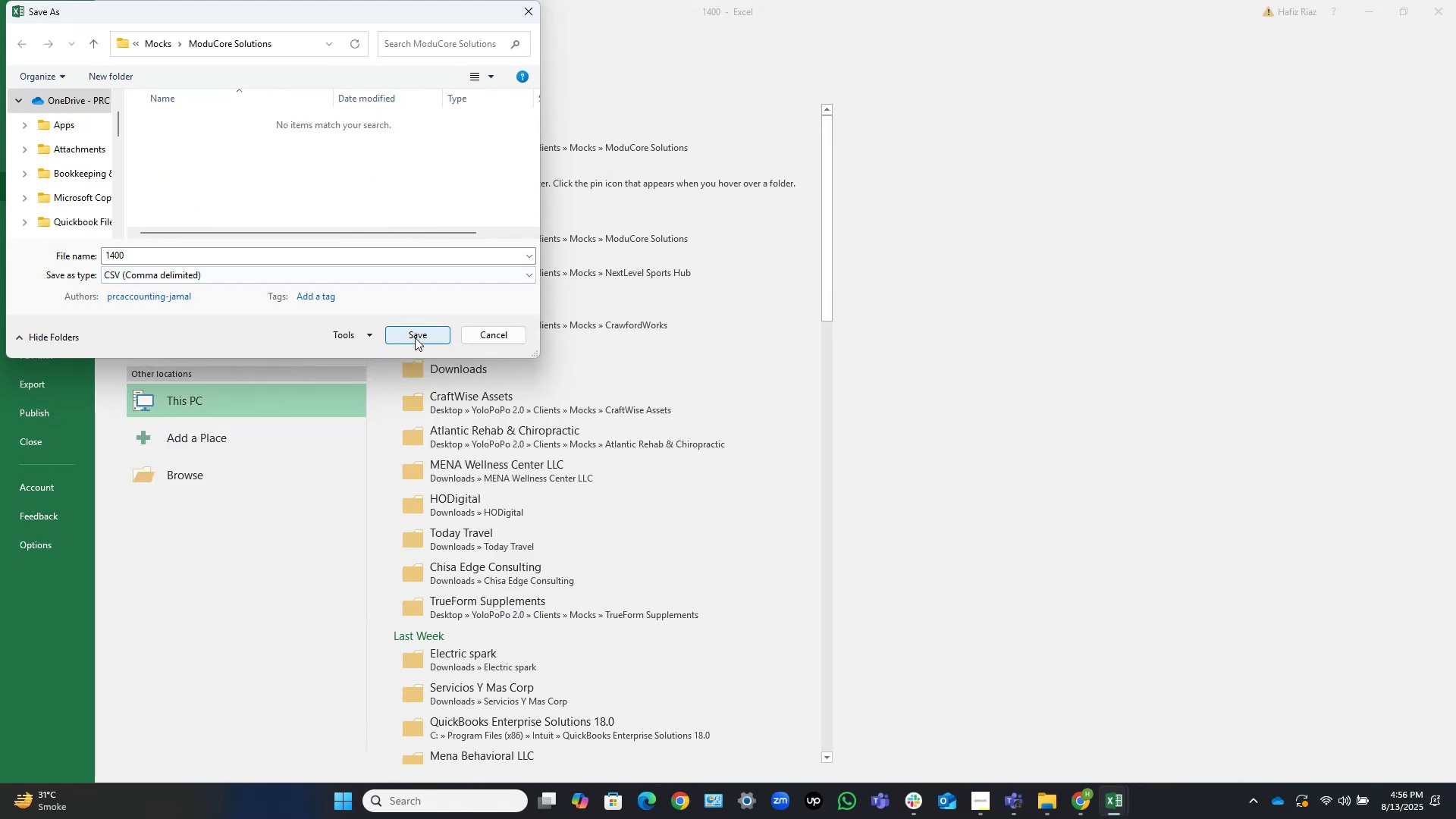 
wait(7.77)
 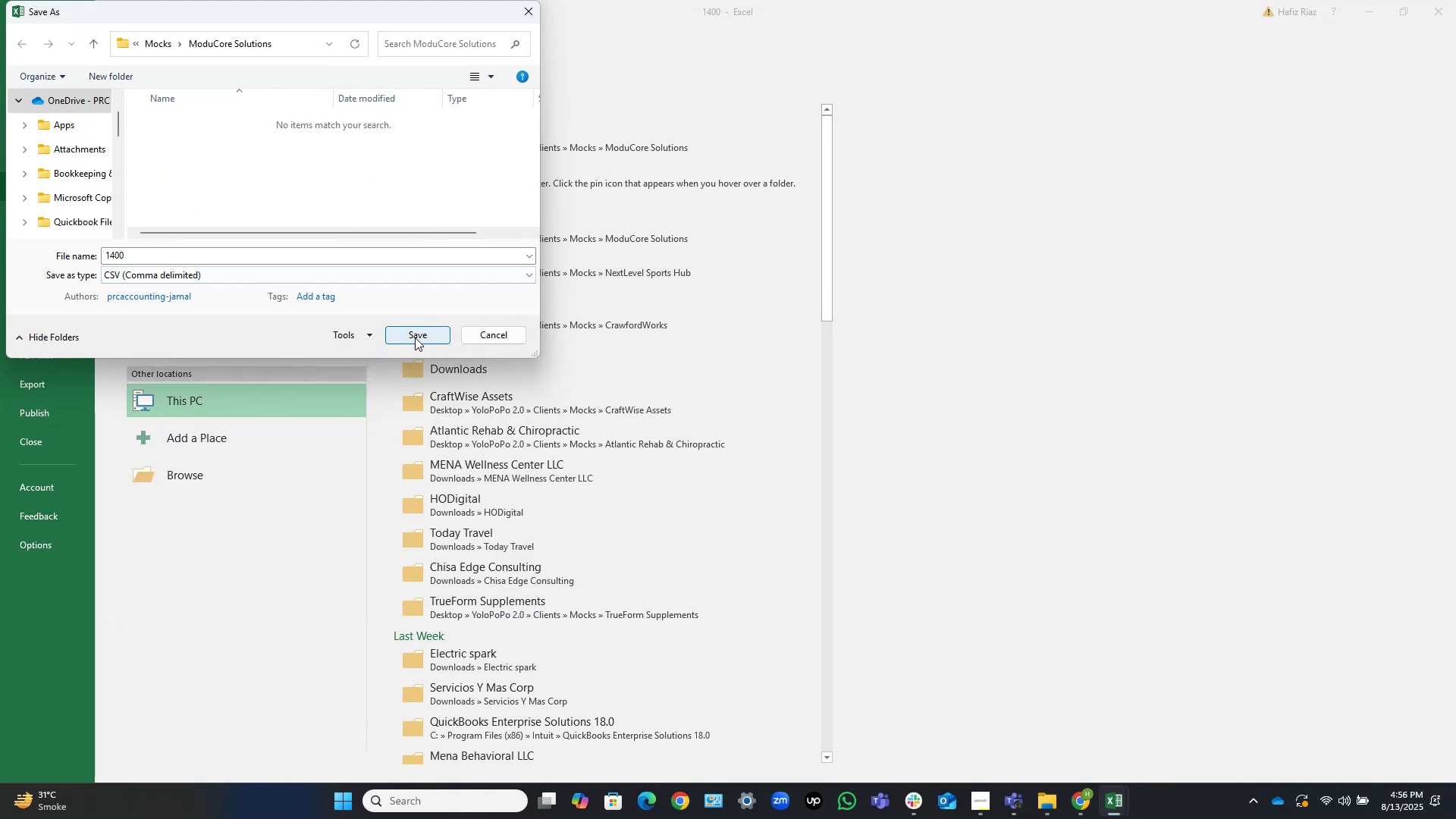 
left_click([415, 337])
 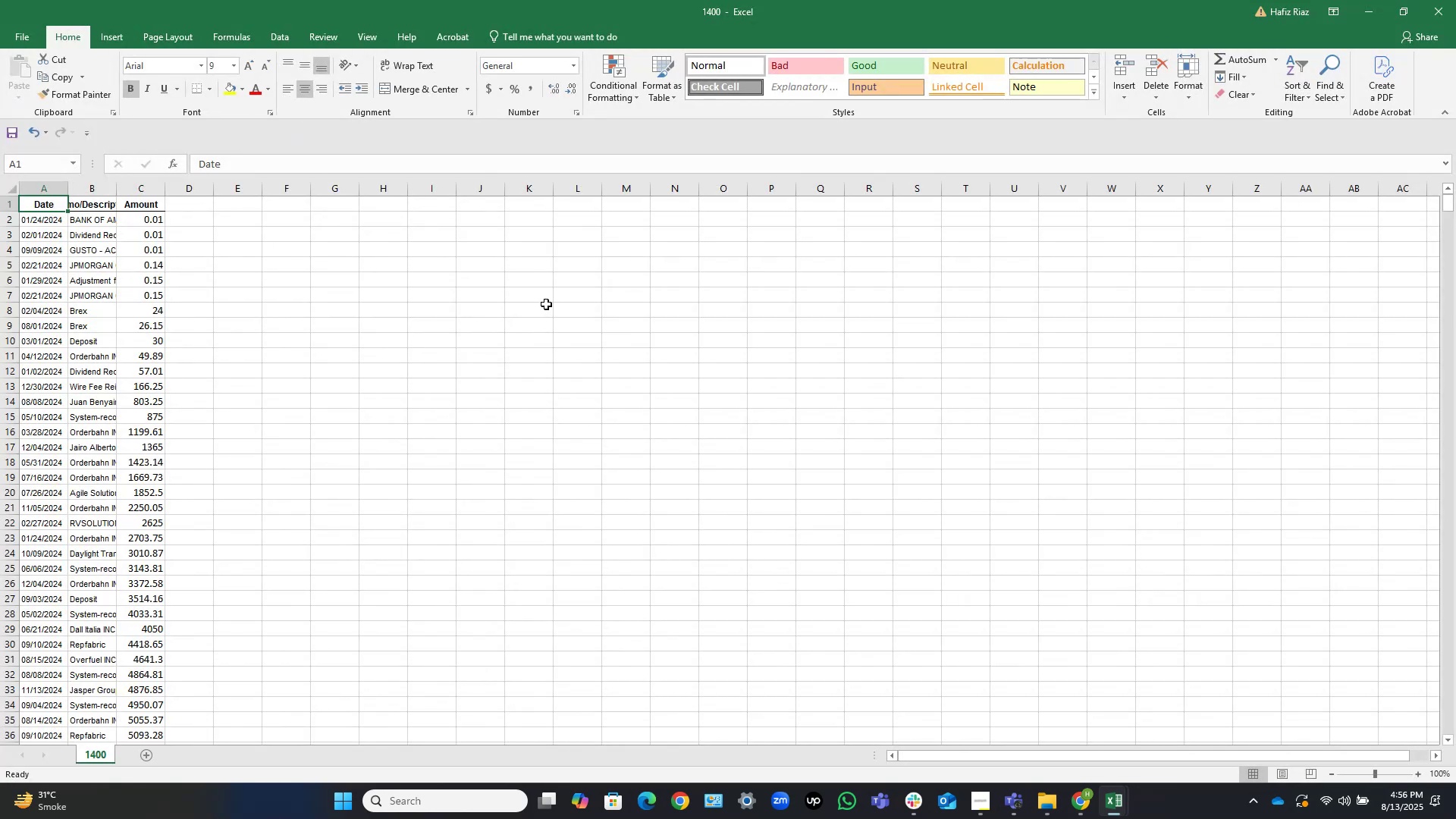 
scroll: coordinate [366, 402], scroll_direction: down, amount: 62.0
 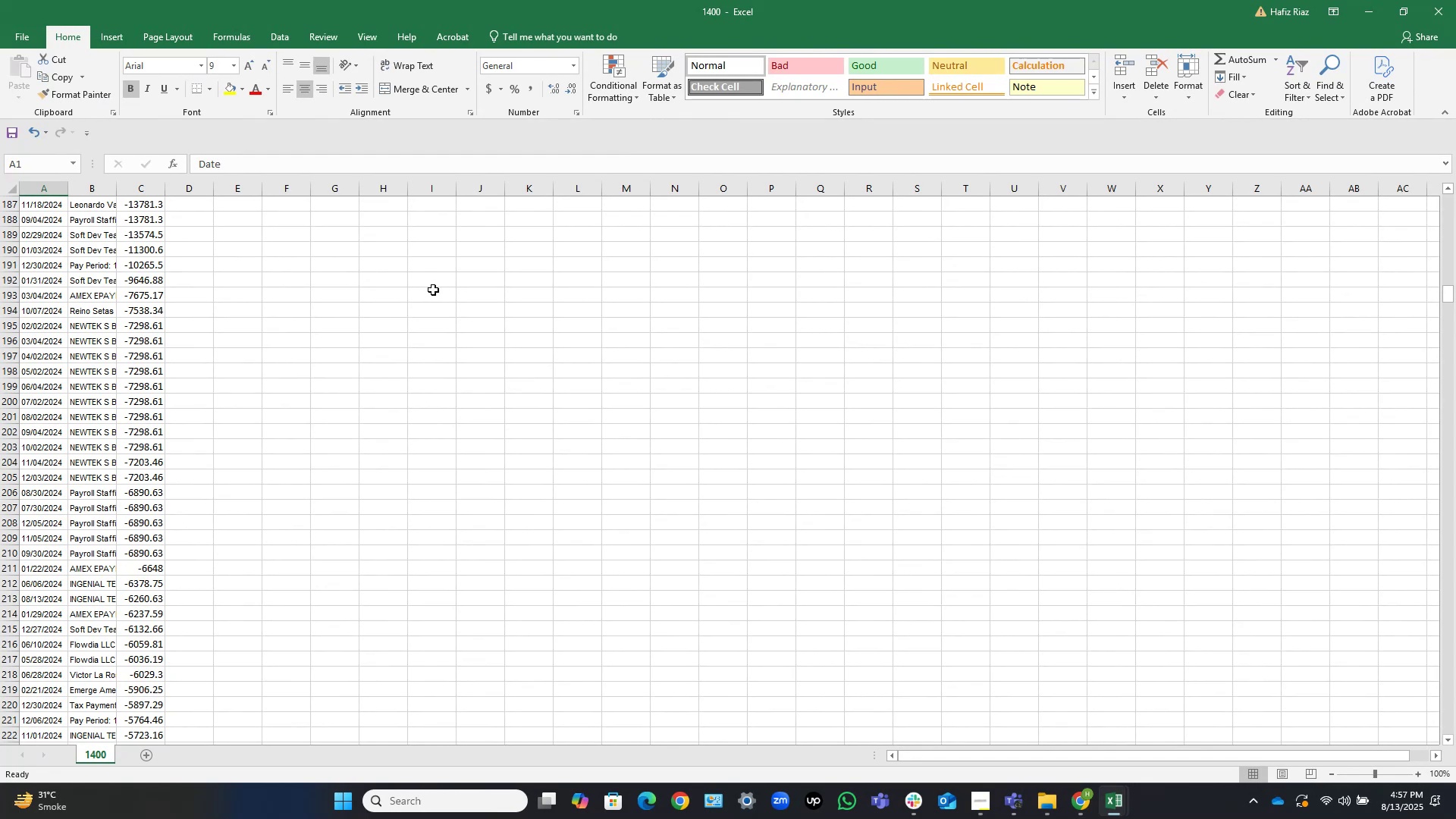 
wait(5.37)
 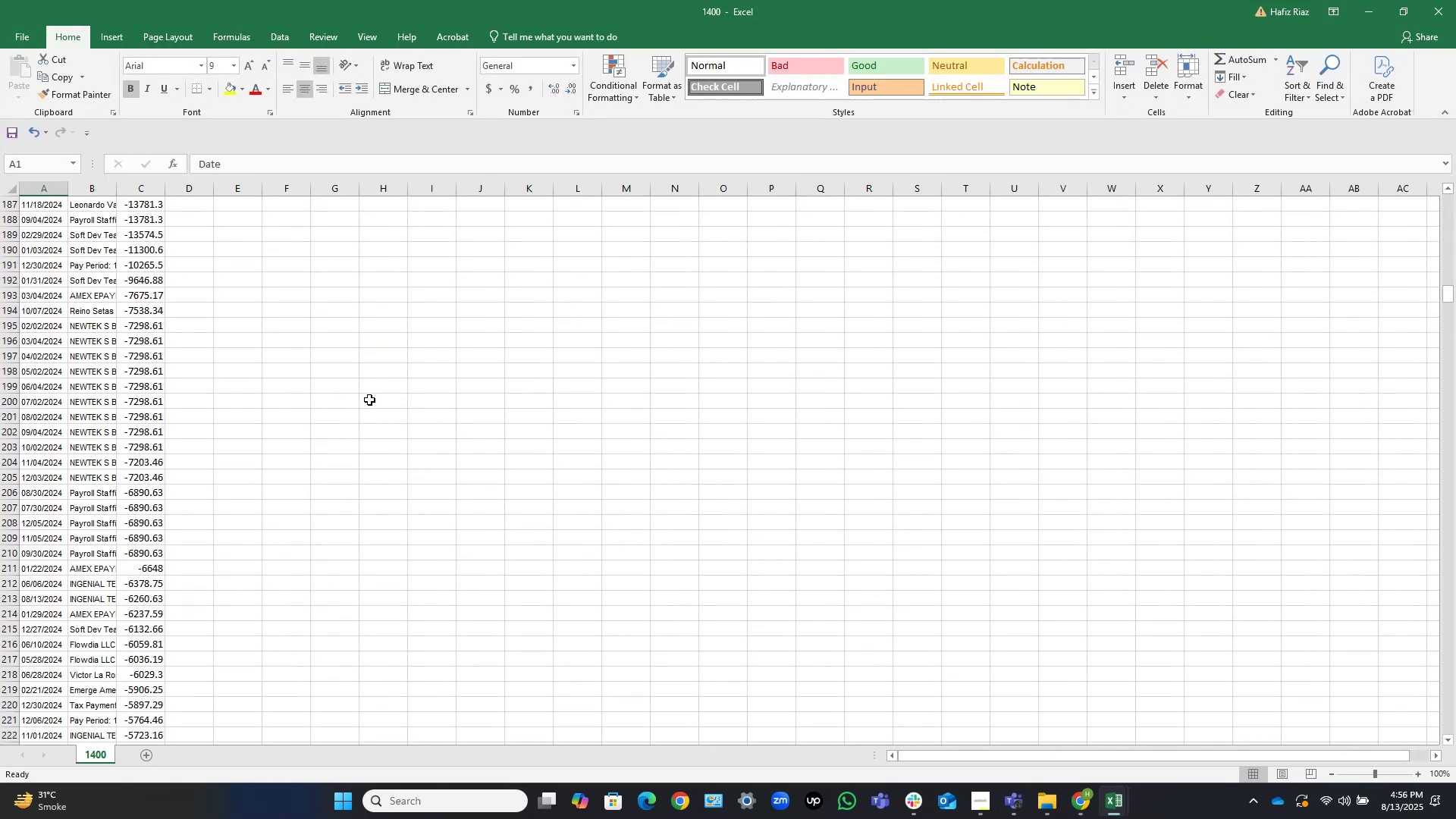 
left_click([143, 323])
 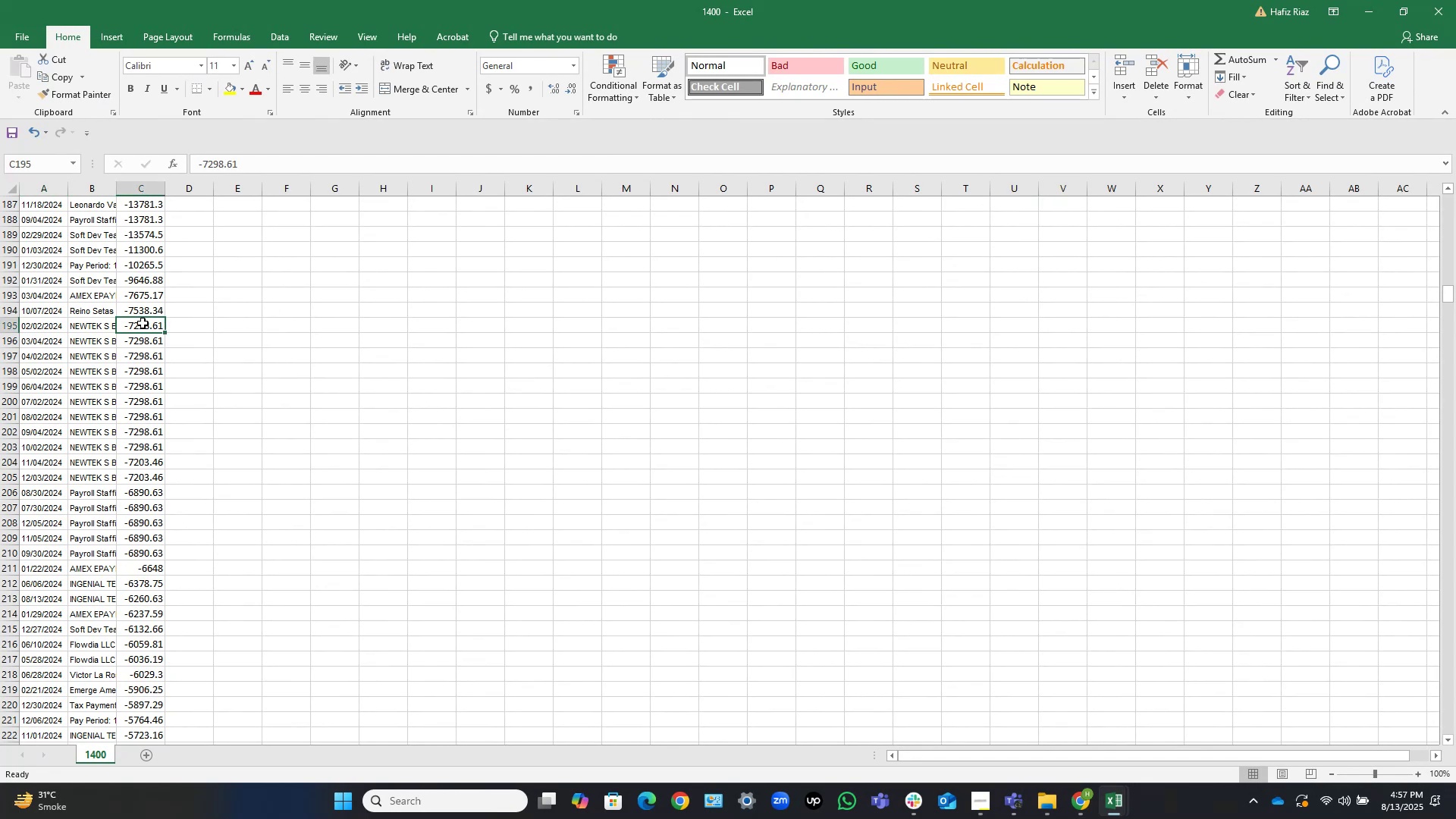 
key(Control+ArrowUp)
 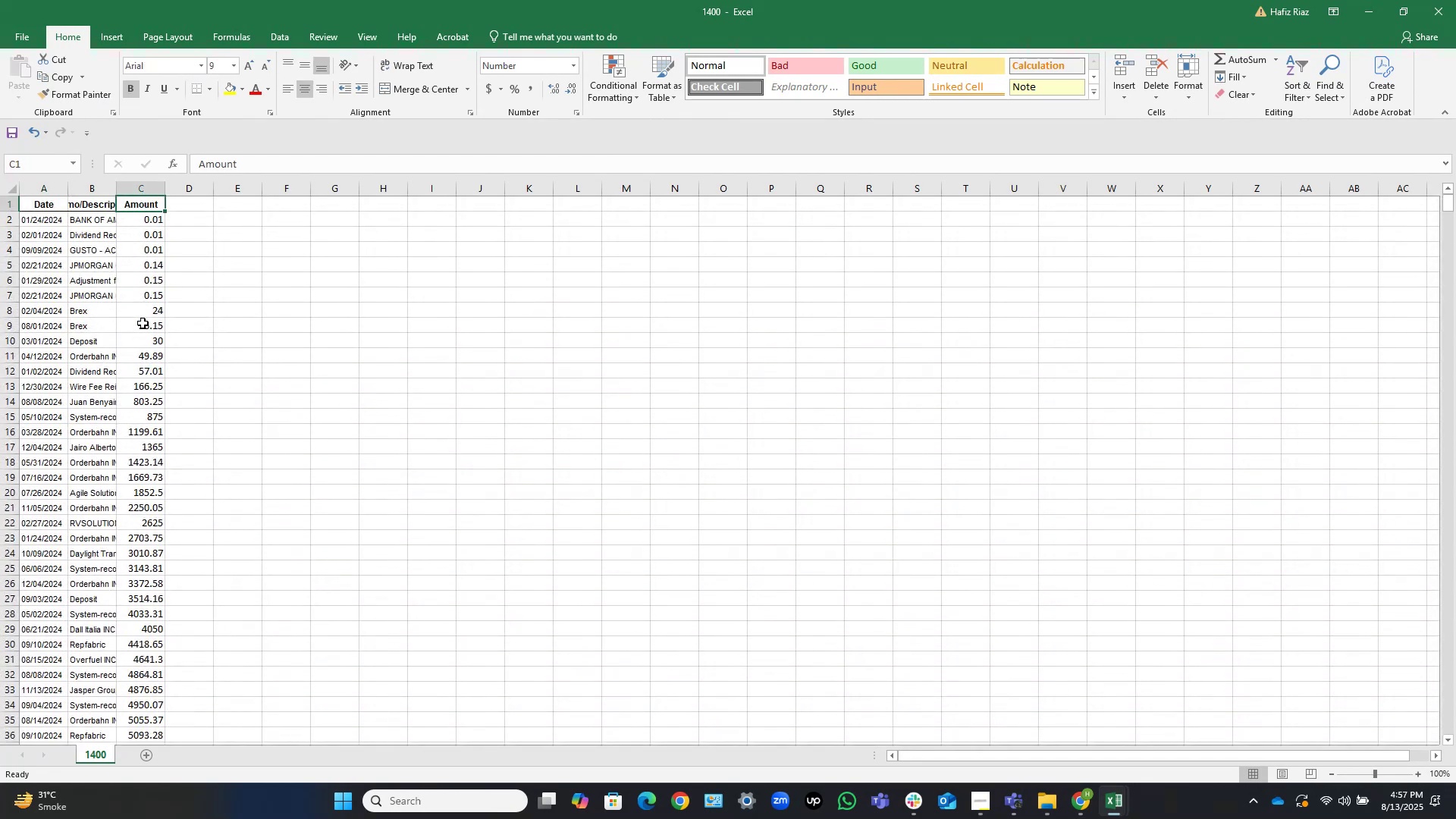 
key(Control+S)
 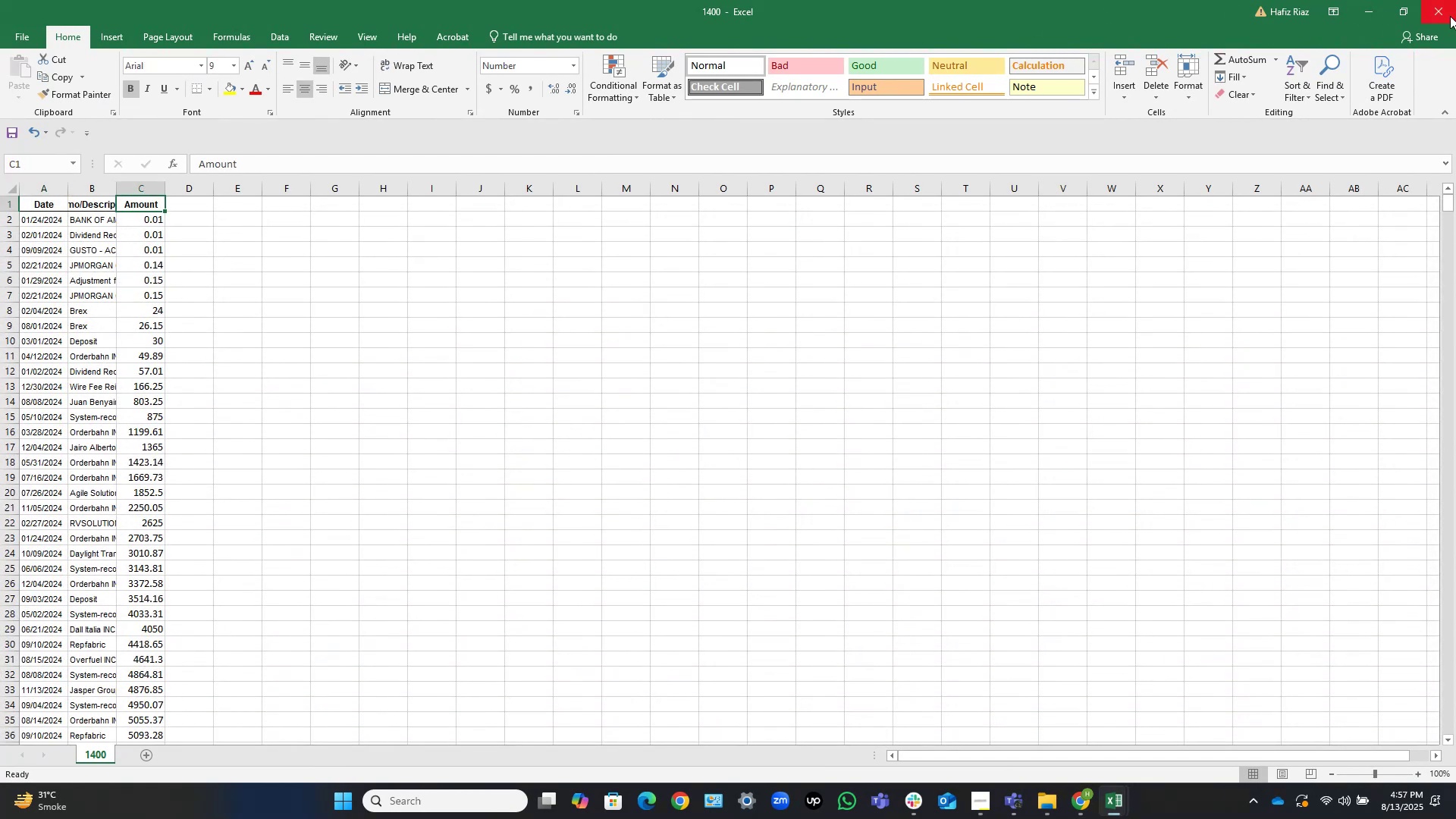 
left_click([1445, 14])
 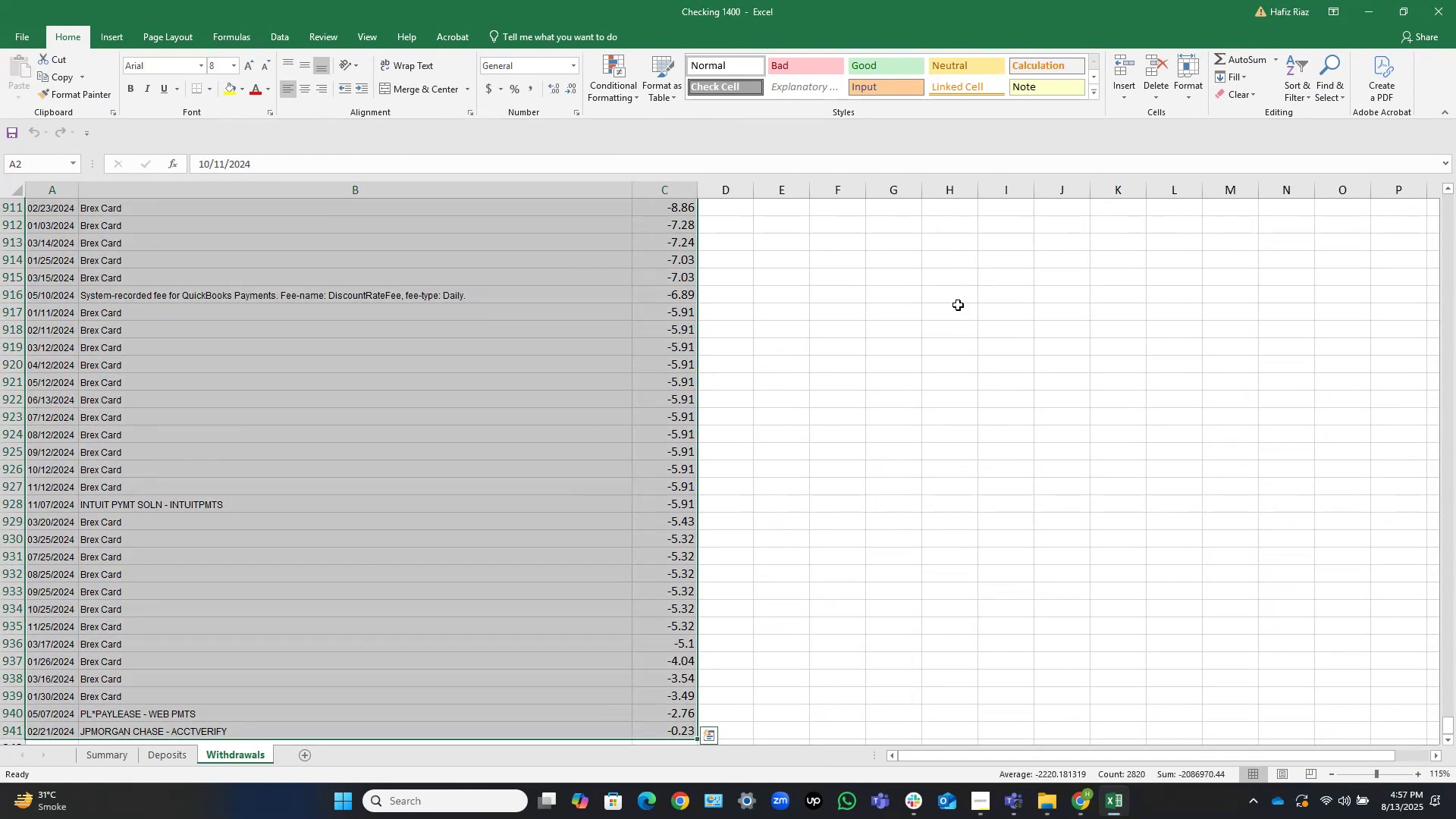 
left_click([479, 452])
 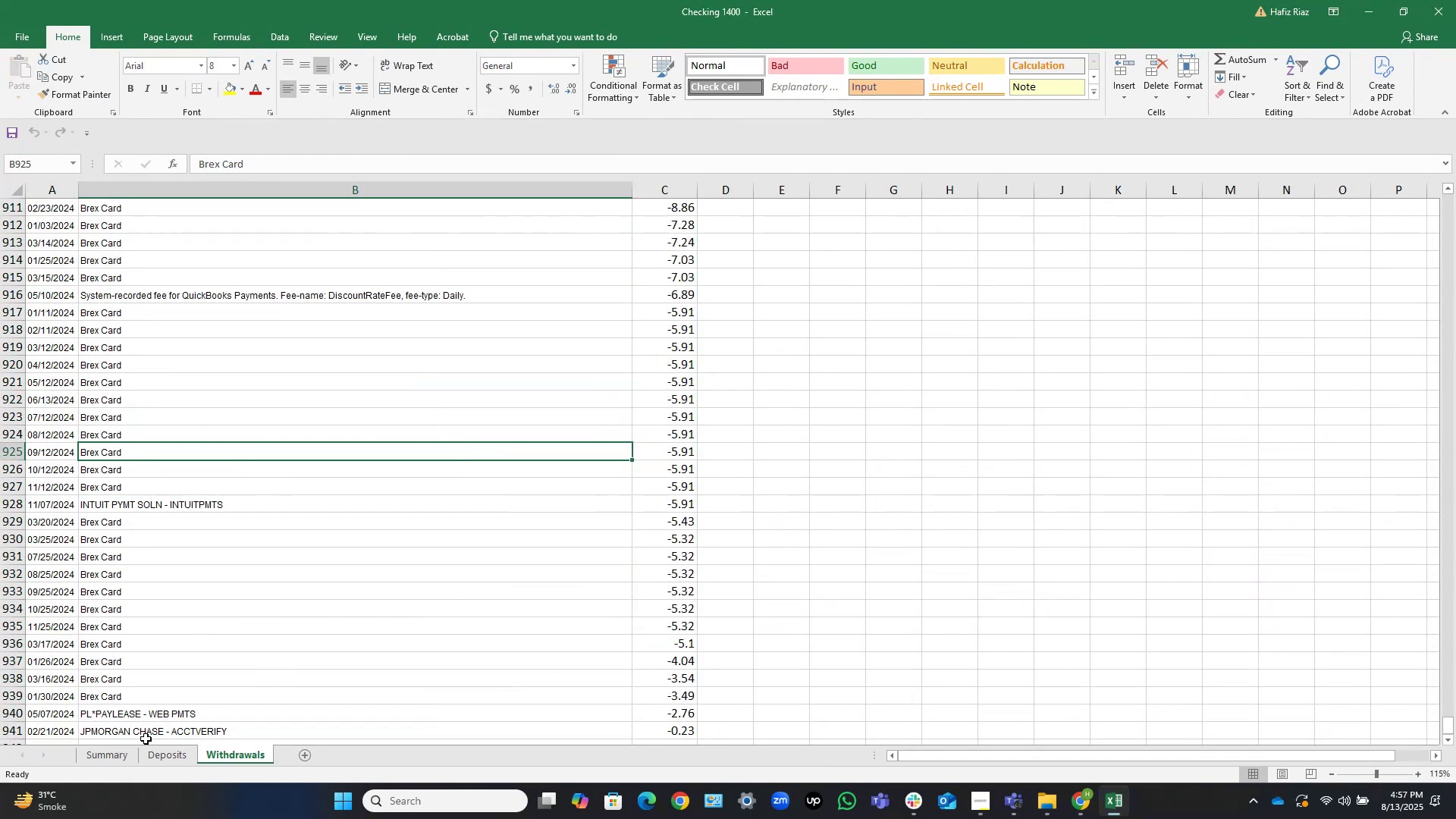 
left_click([123, 754])
 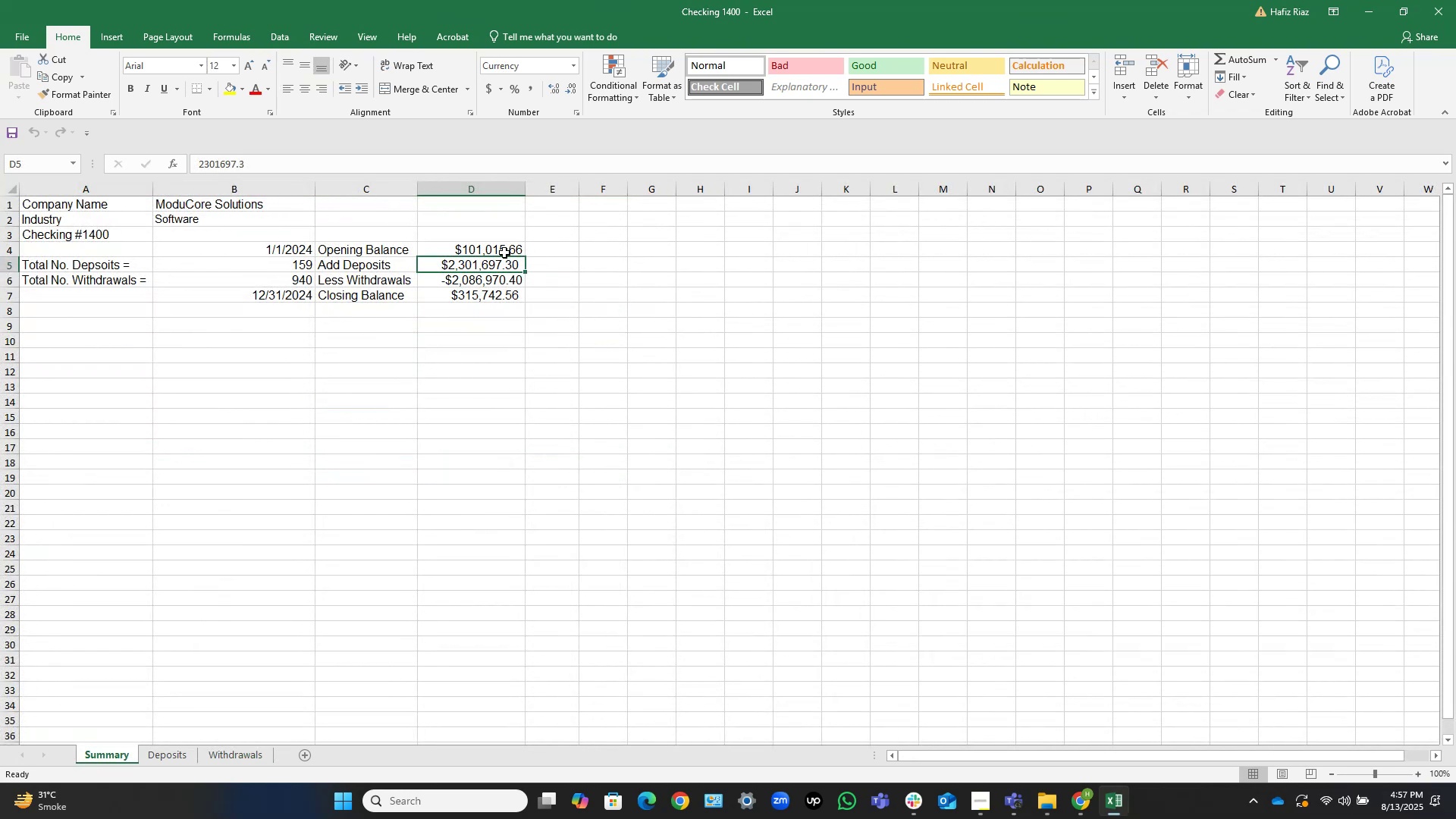 
left_click([504, 252])
 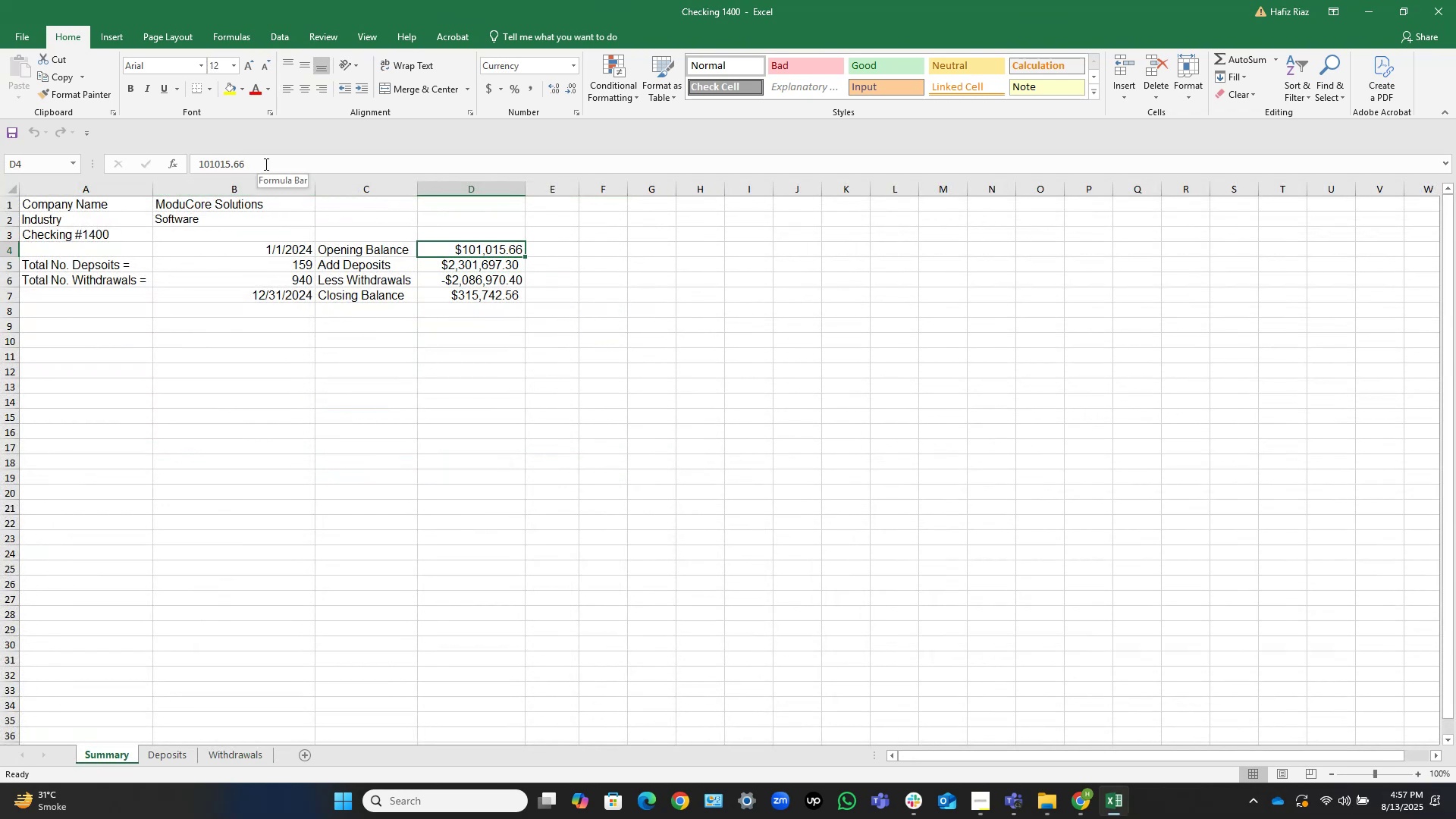 
left_click_drag(start_coordinate=[265, 164], to_coordinate=[127, 152])
 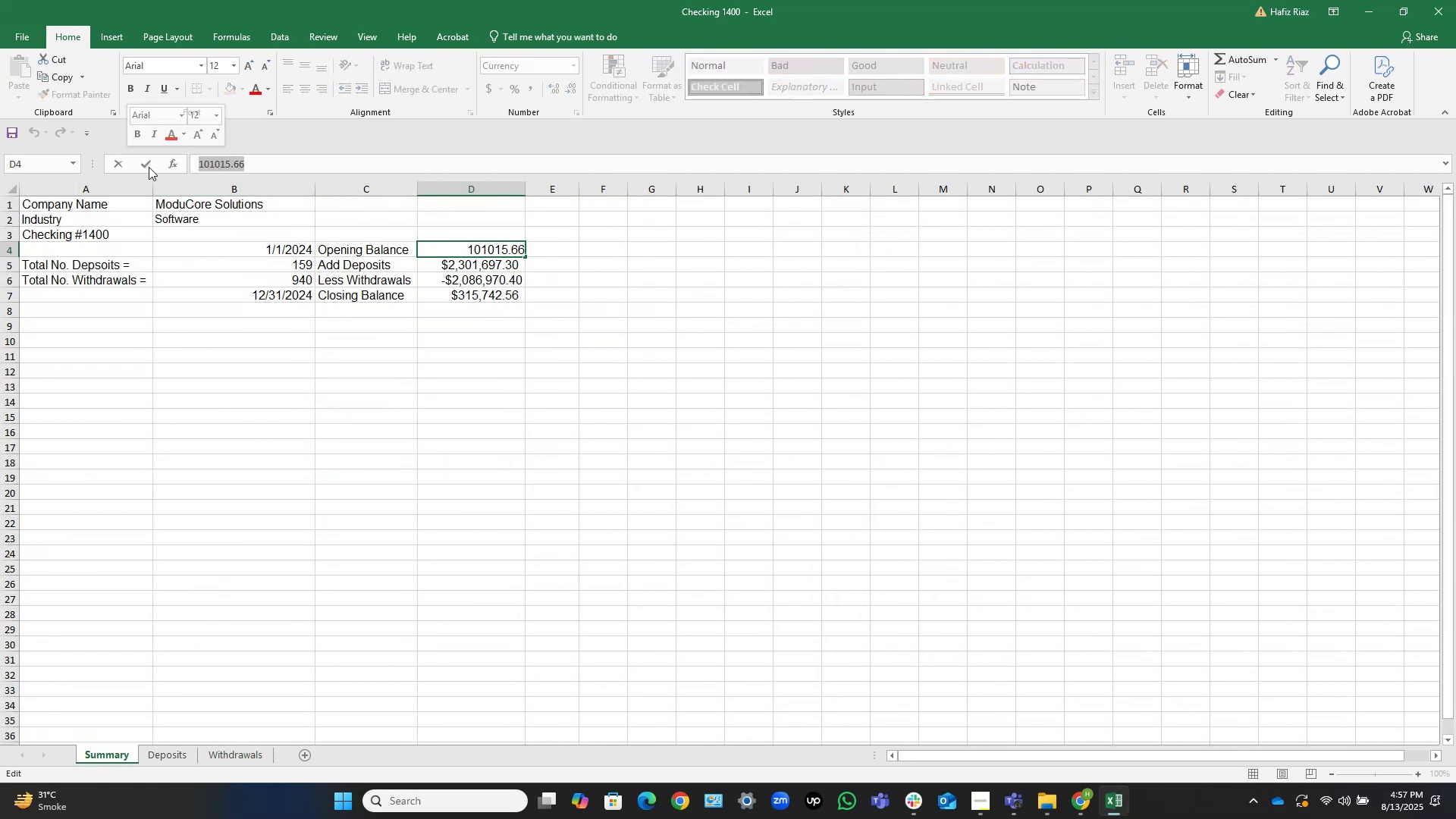 
key(Control+C)
 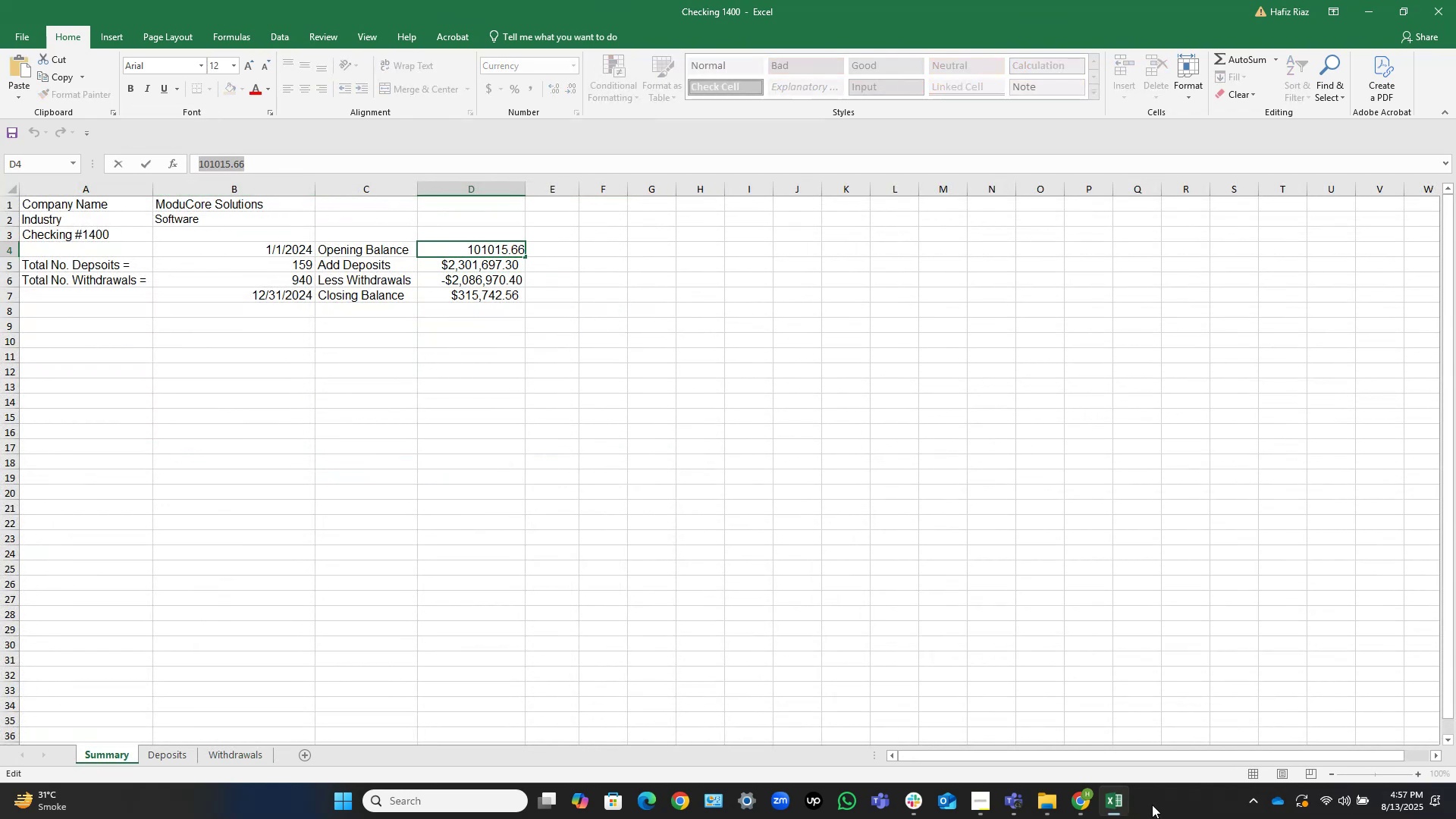 
mouse_move([1073, 787])
 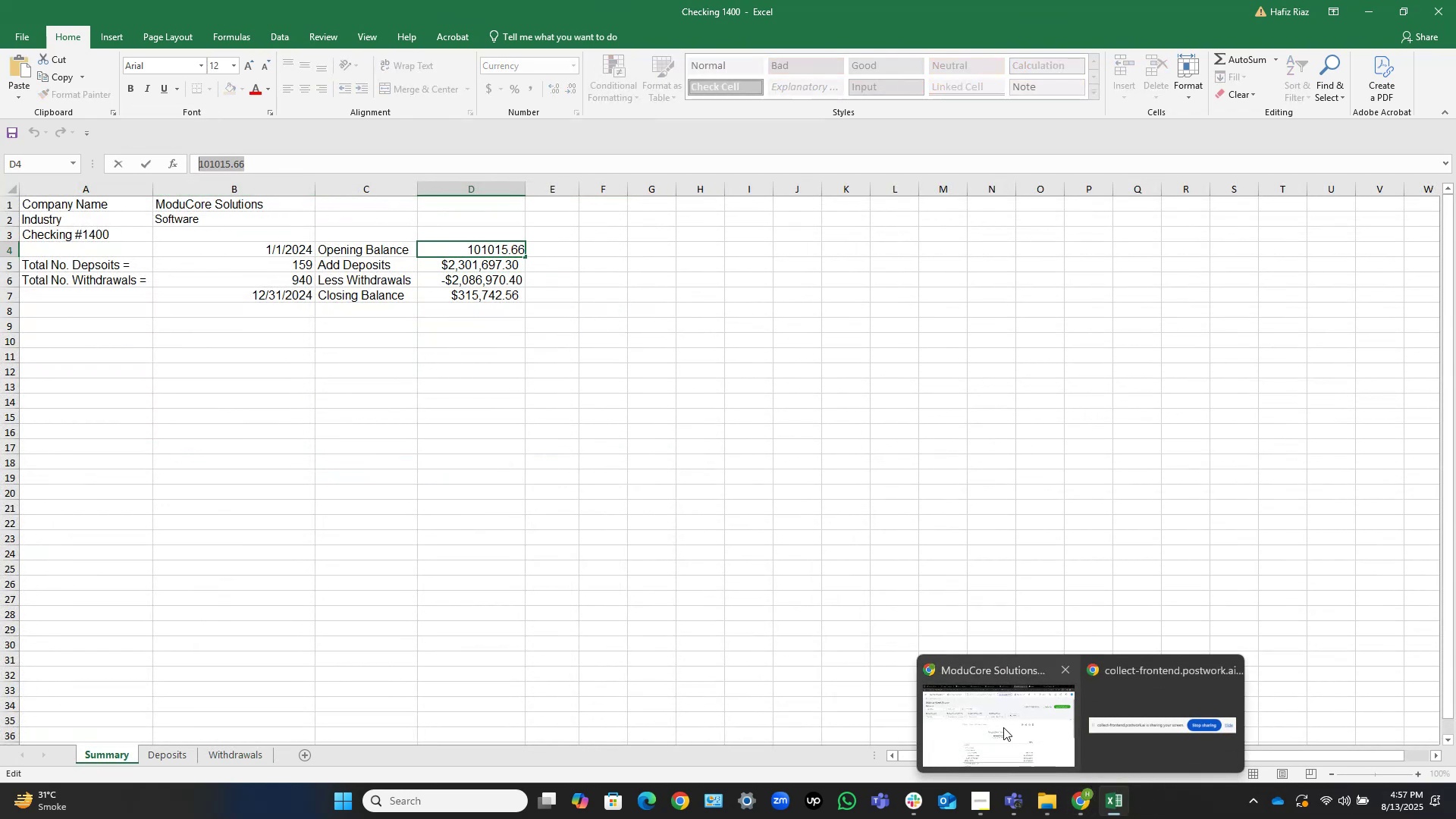 
left_click([1003, 727])
 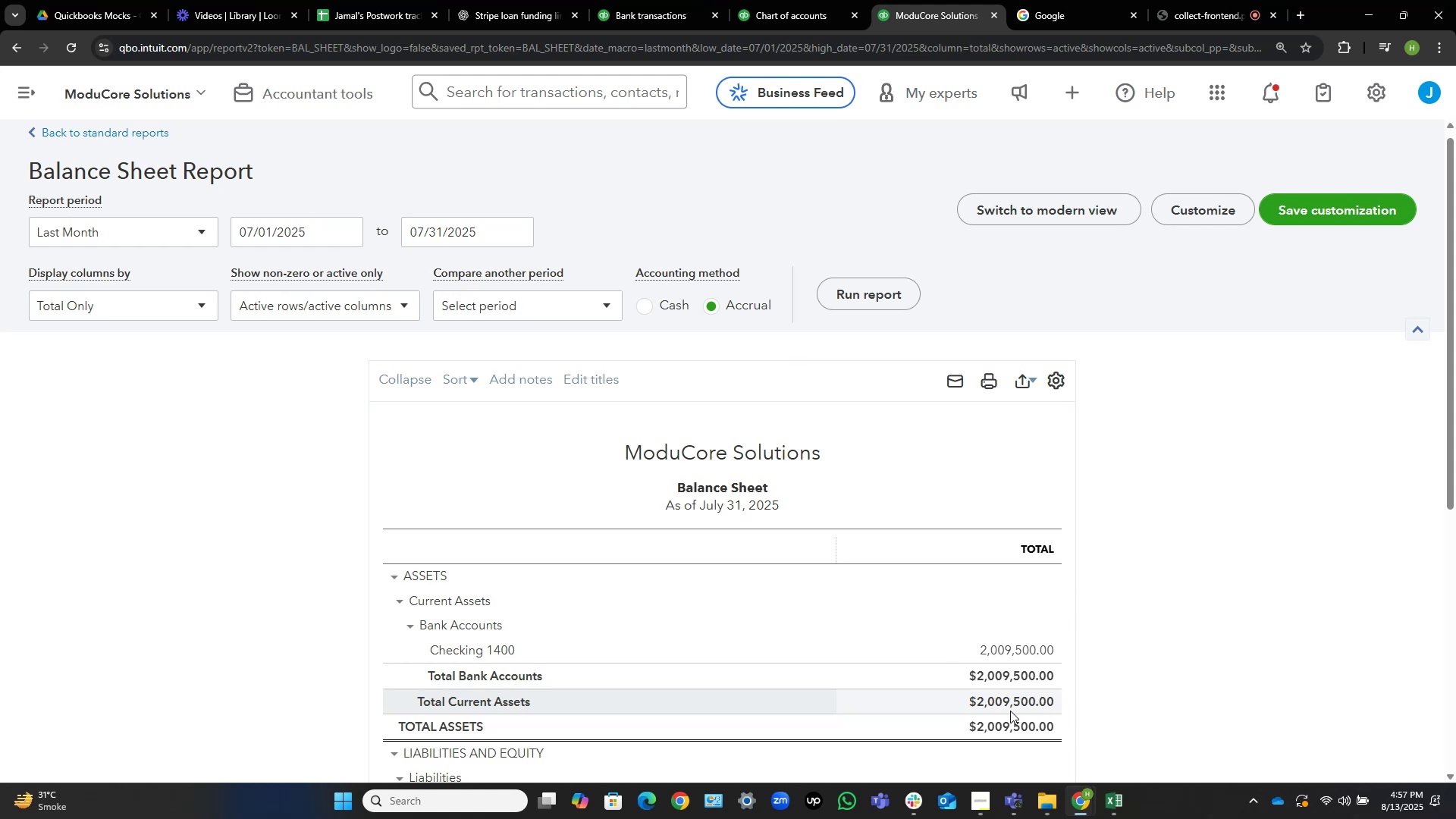 
scroll: coordinate [1198, 591], scroll_direction: down, amount: 1.0
 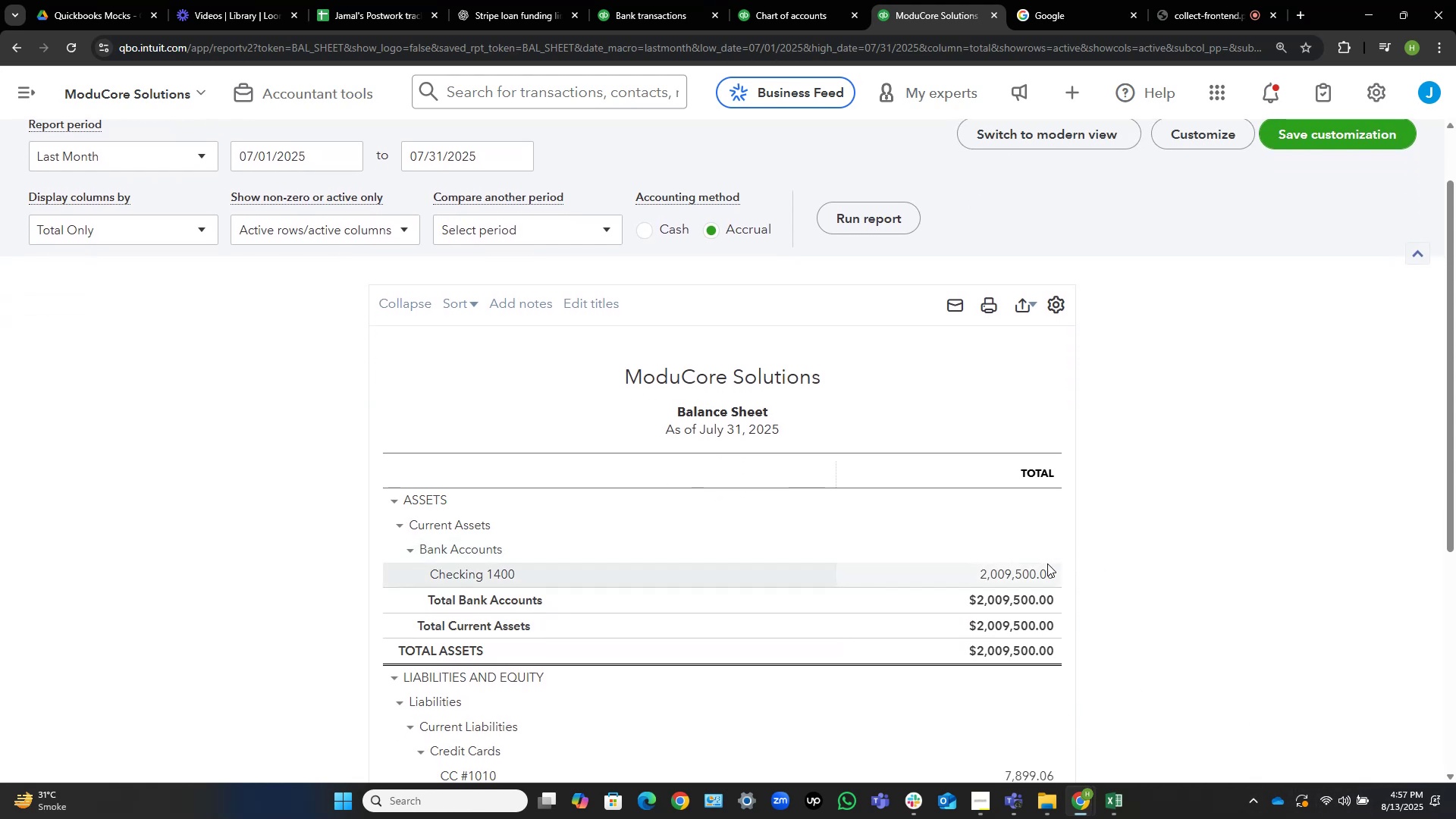 
left_click([1037, 569])
 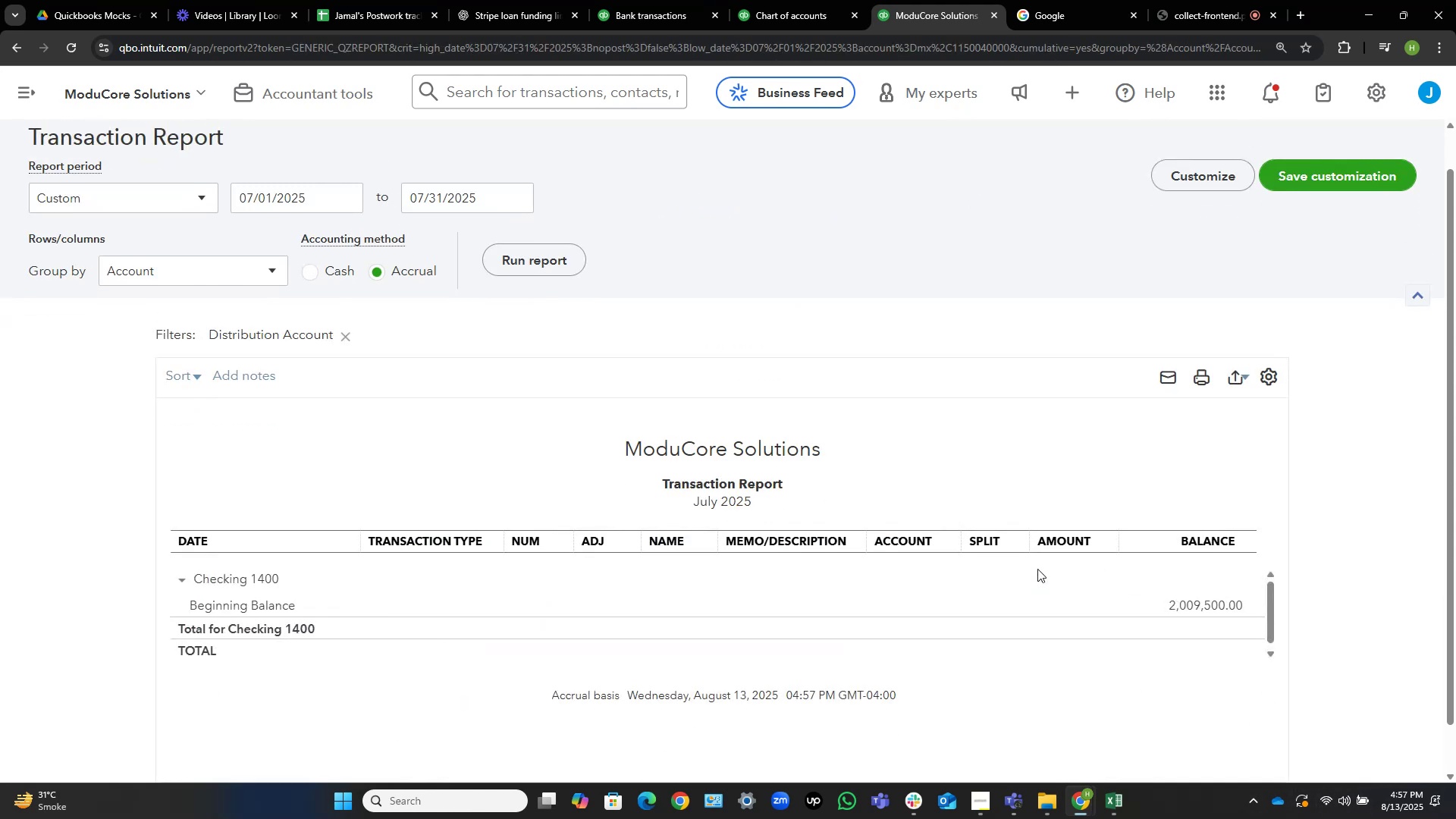 
wait(6.81)
 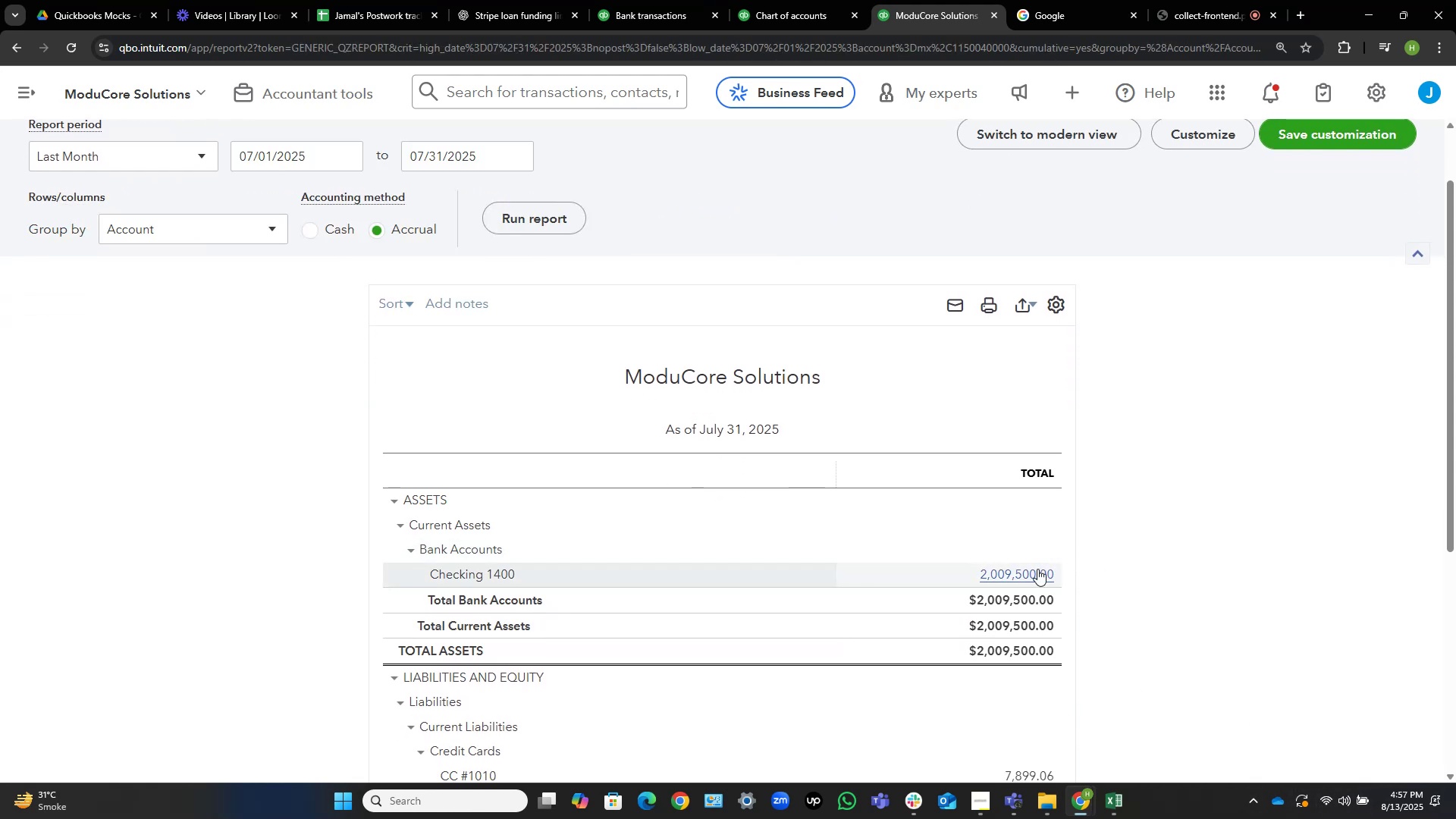 
left_click([182, 187])
 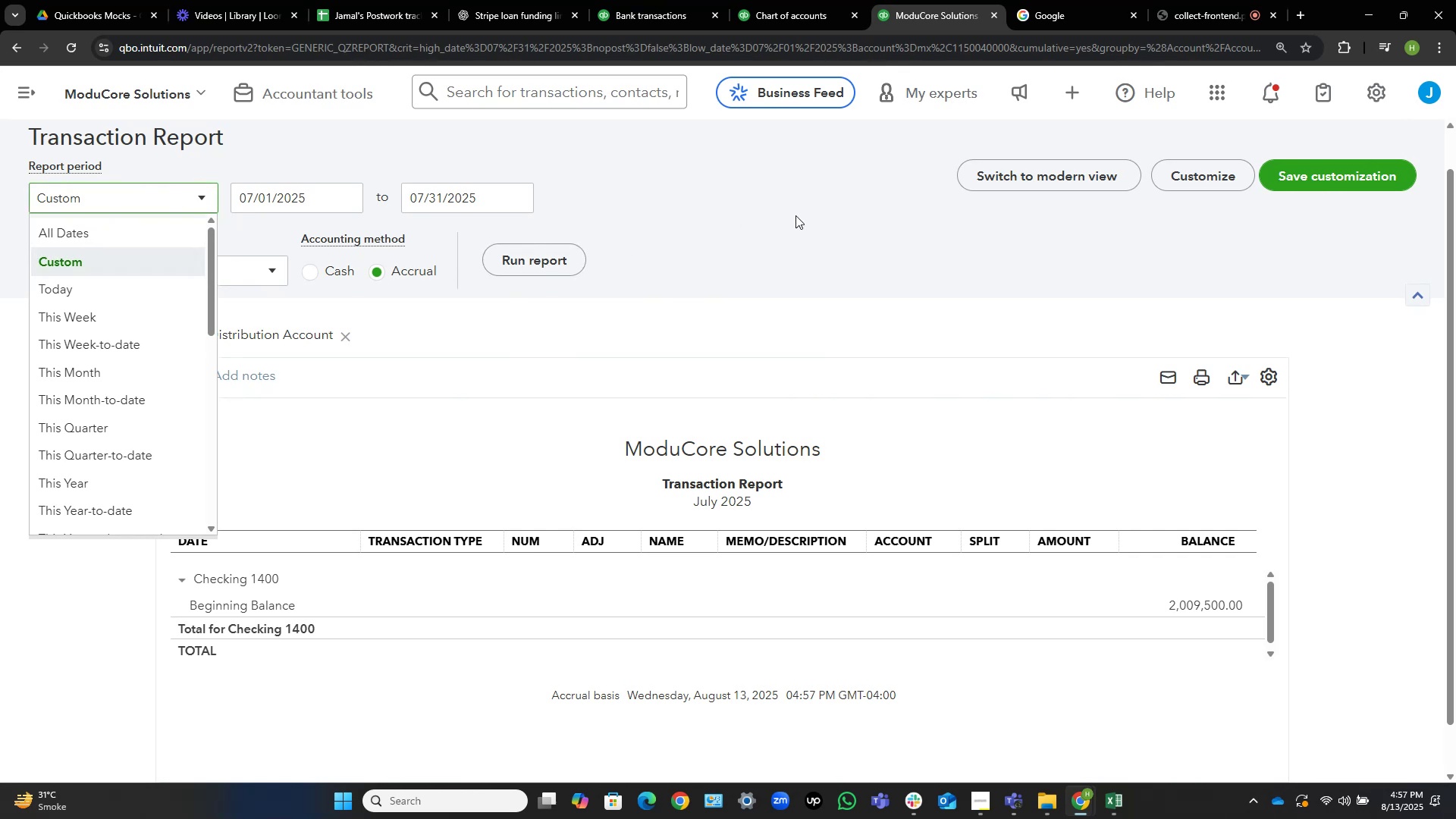 
scroll: coordinate [246, 299], scroll_direction: up, amount: 5.0
 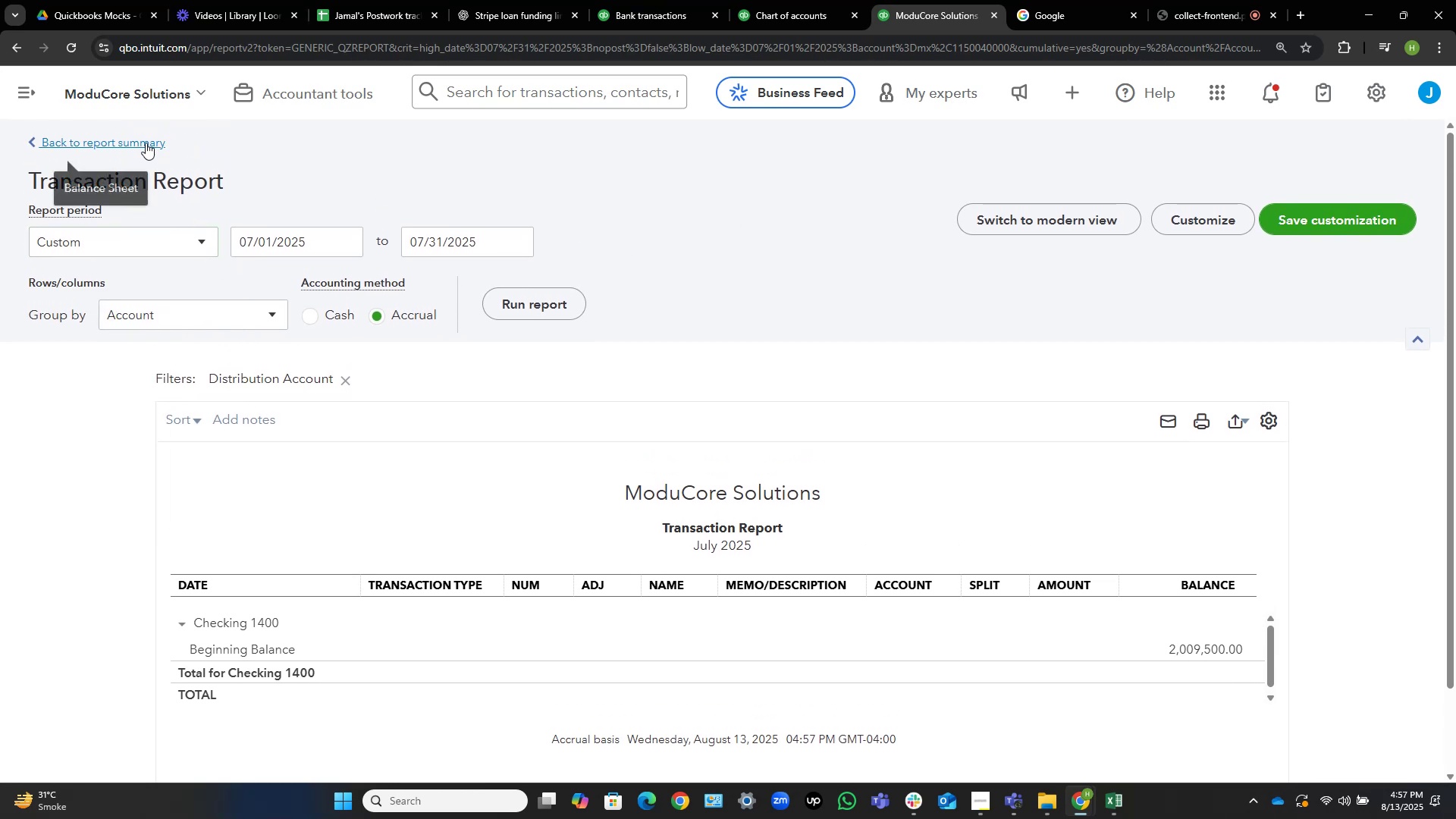 
left_click([146, 143])
 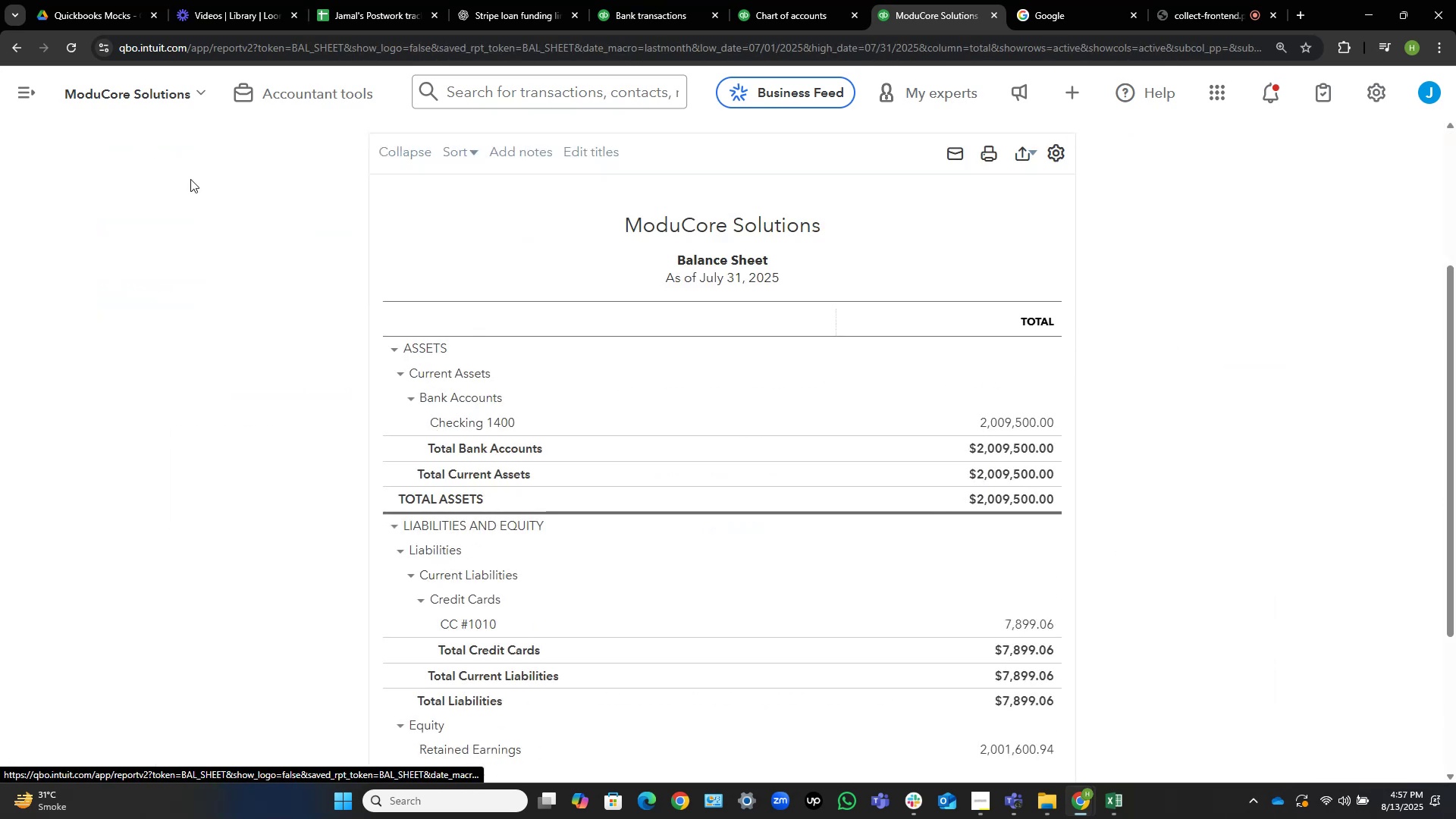 
scroll: coordinate [202, 213], scroll_direction: up, amount: 6.0
 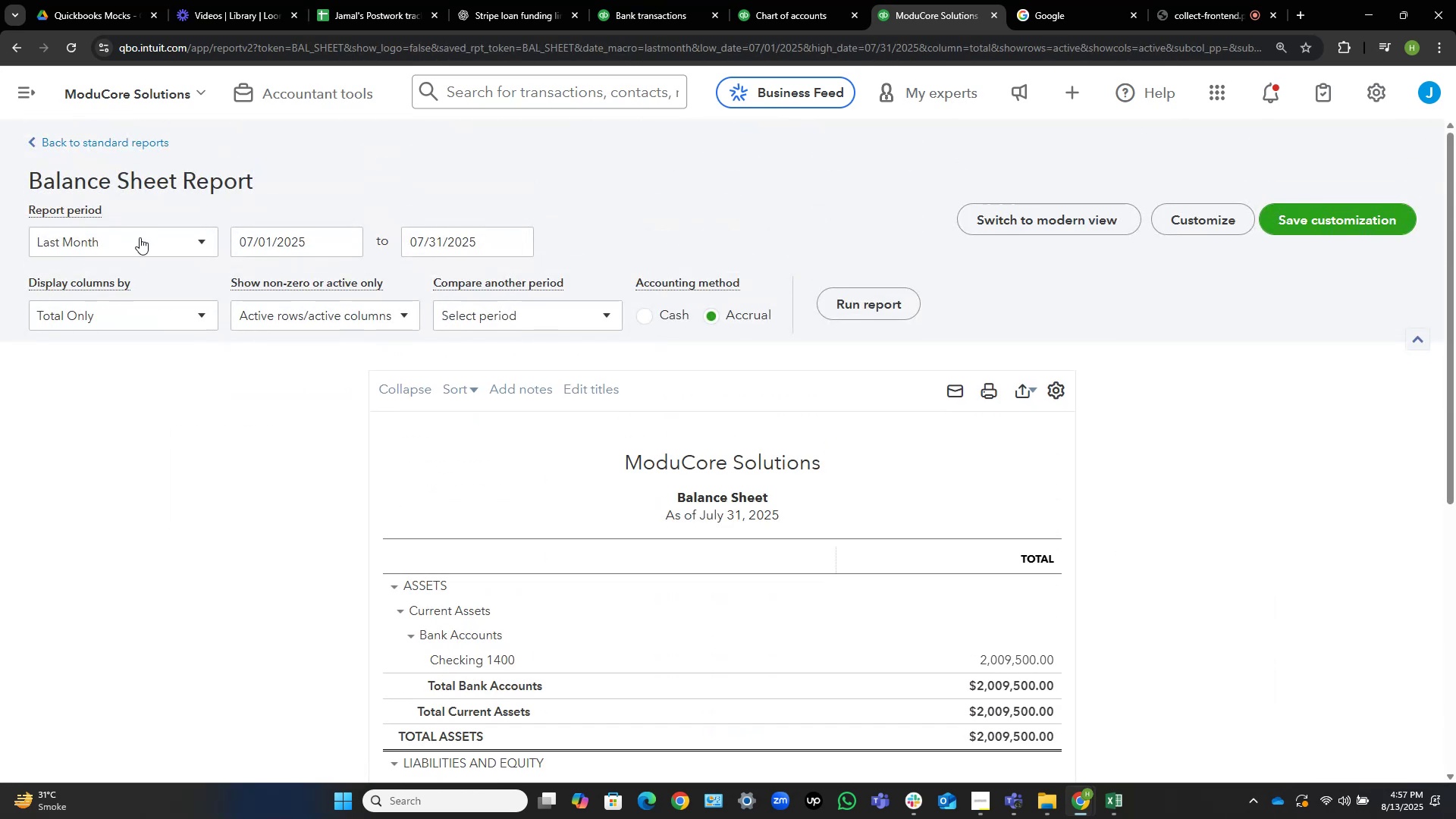 
left_click([157, 243])
 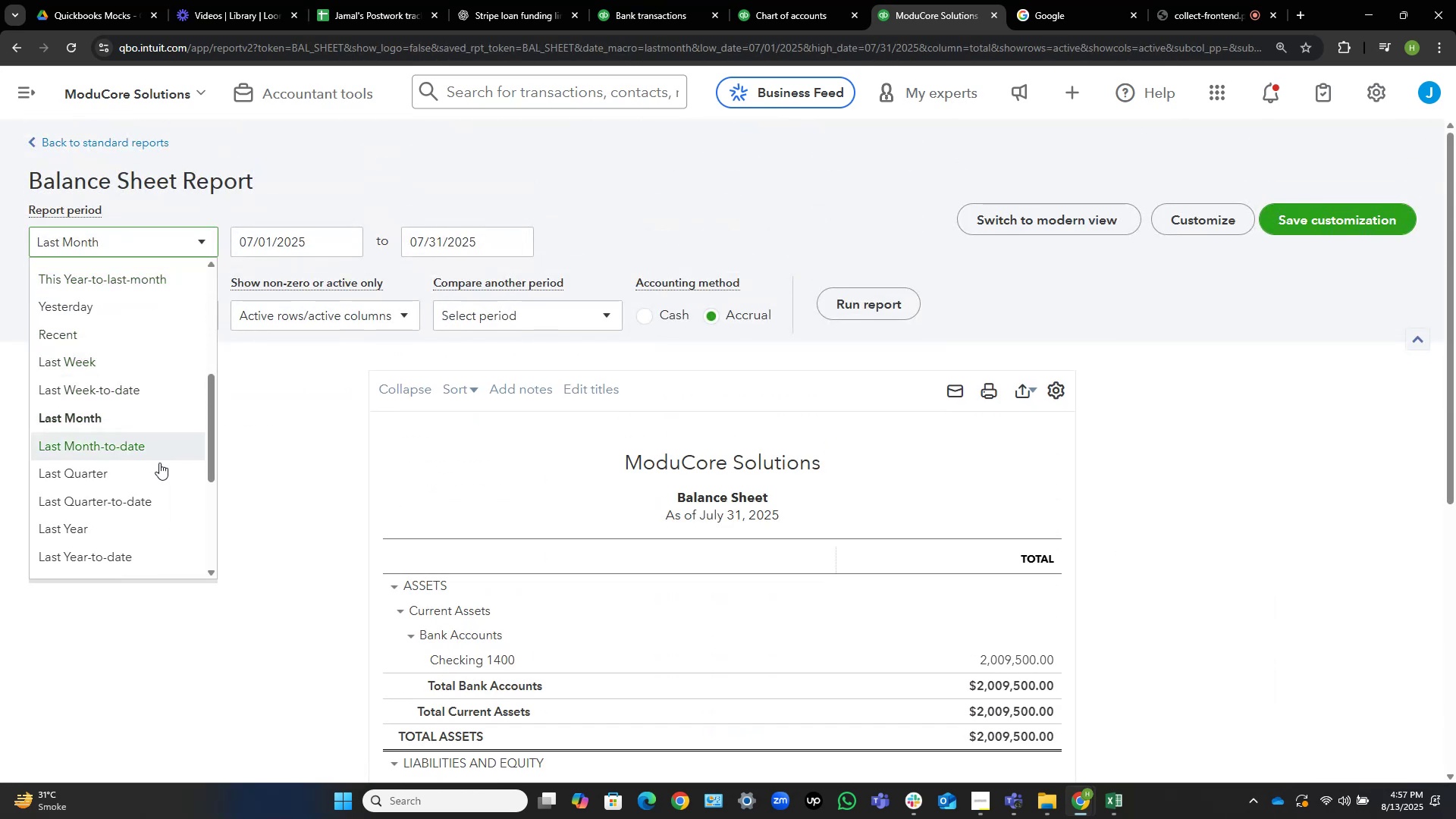 
left_click([130, 527])
 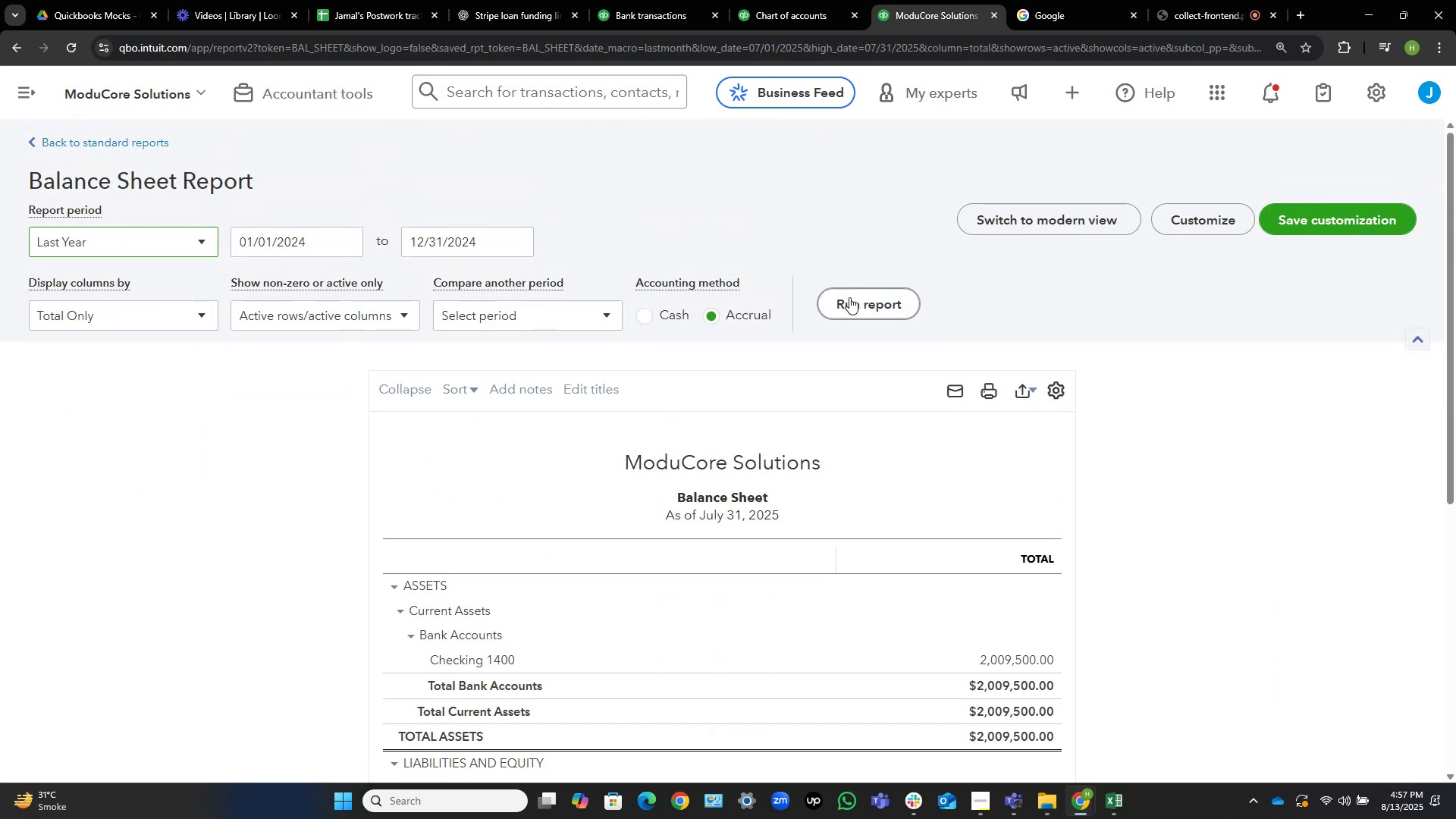 
left_click([888, 313])
 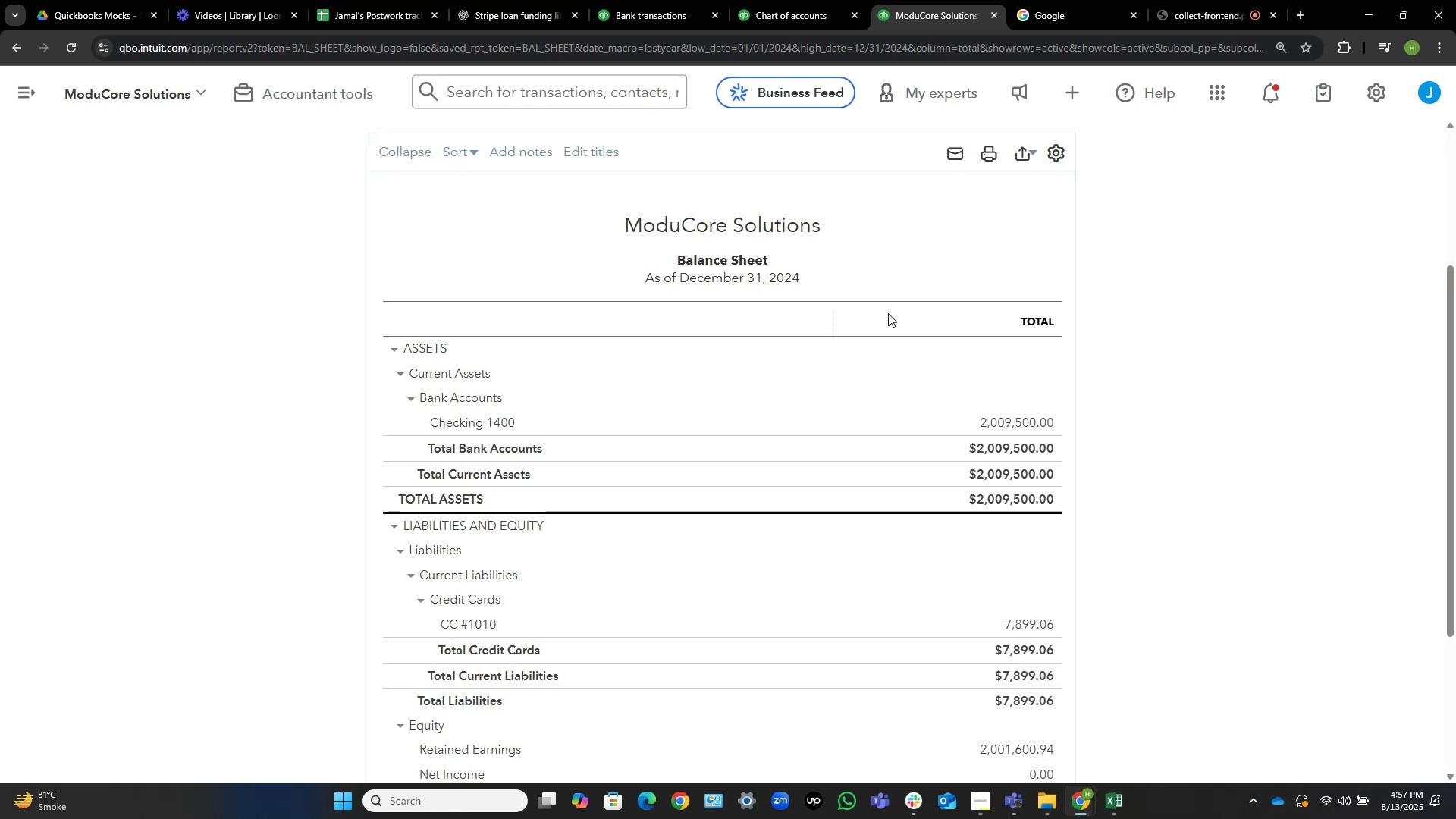 
wait(6.27)
 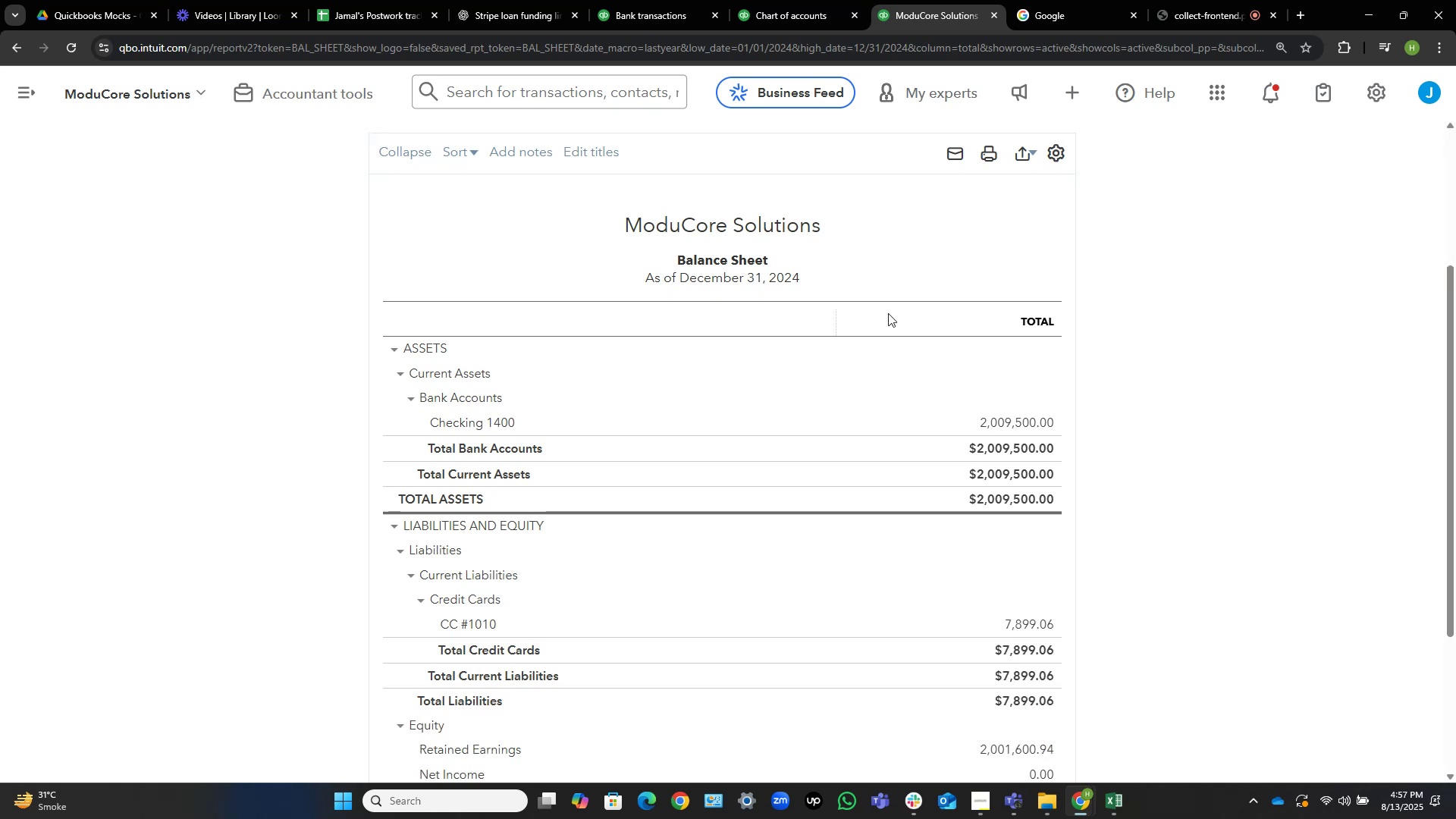 
left_click([1043, 424])
 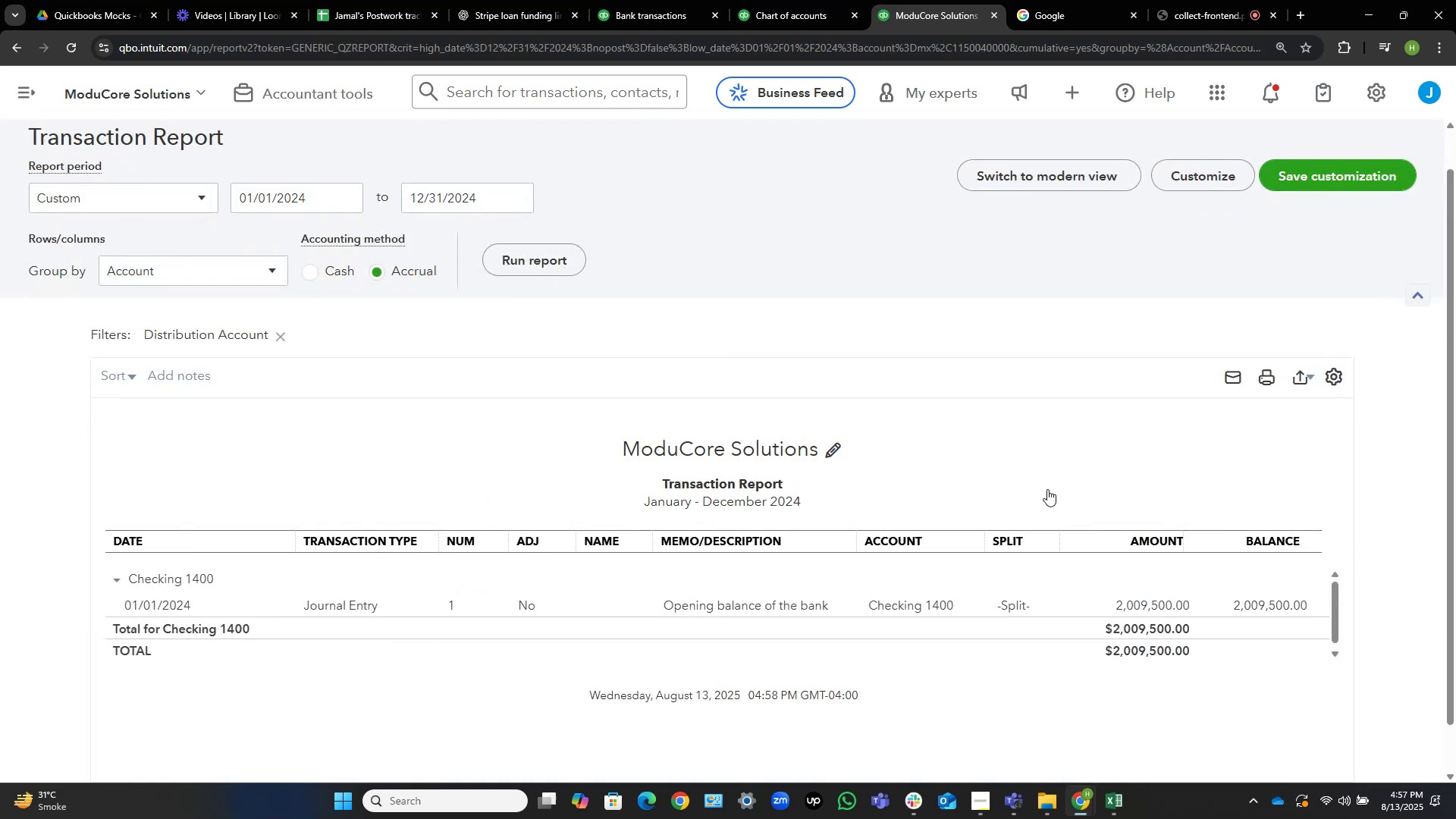 
left_click([1003, 606])
 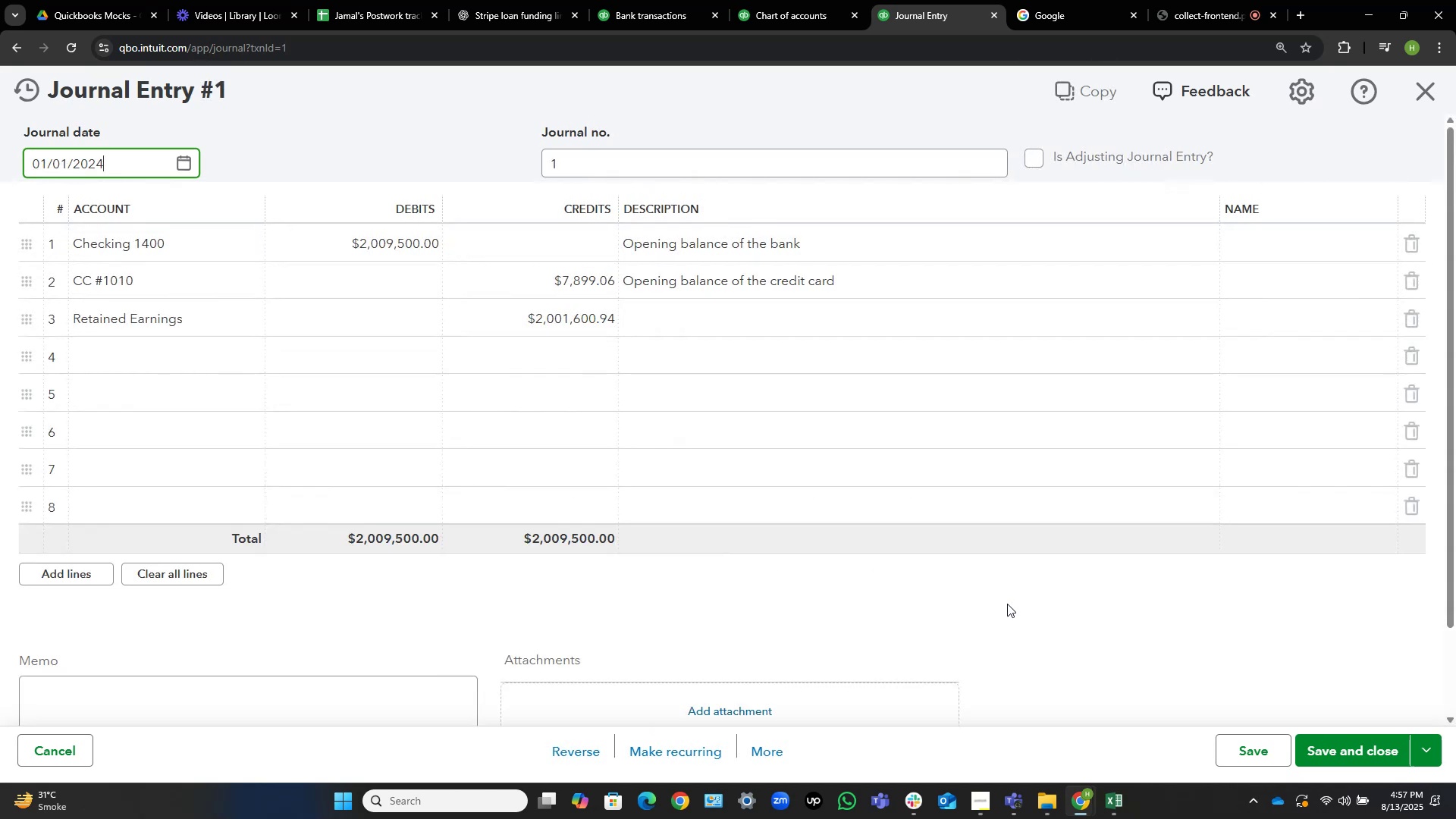 
left_click([345, 248])
 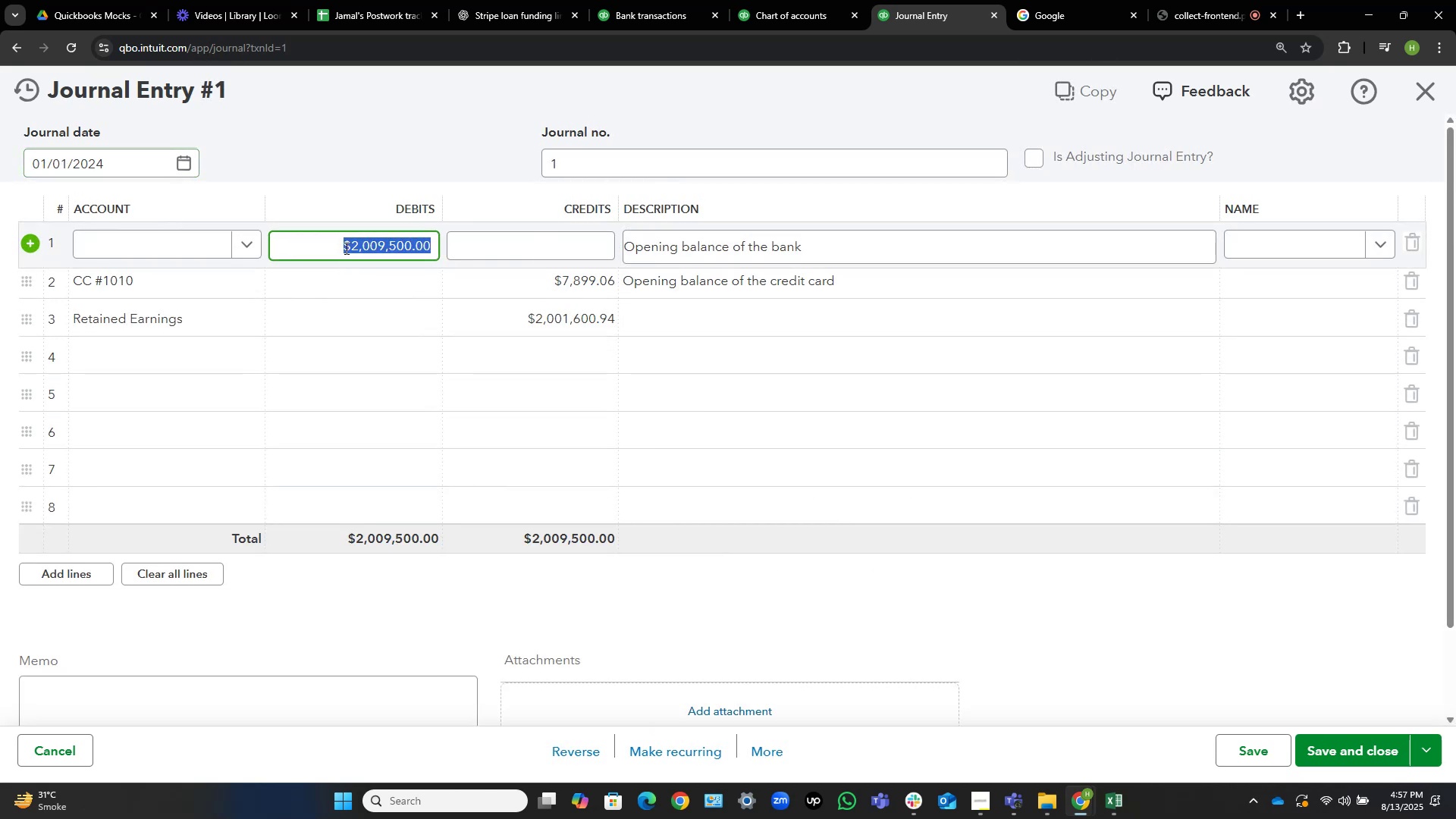 
key(Control+V)
 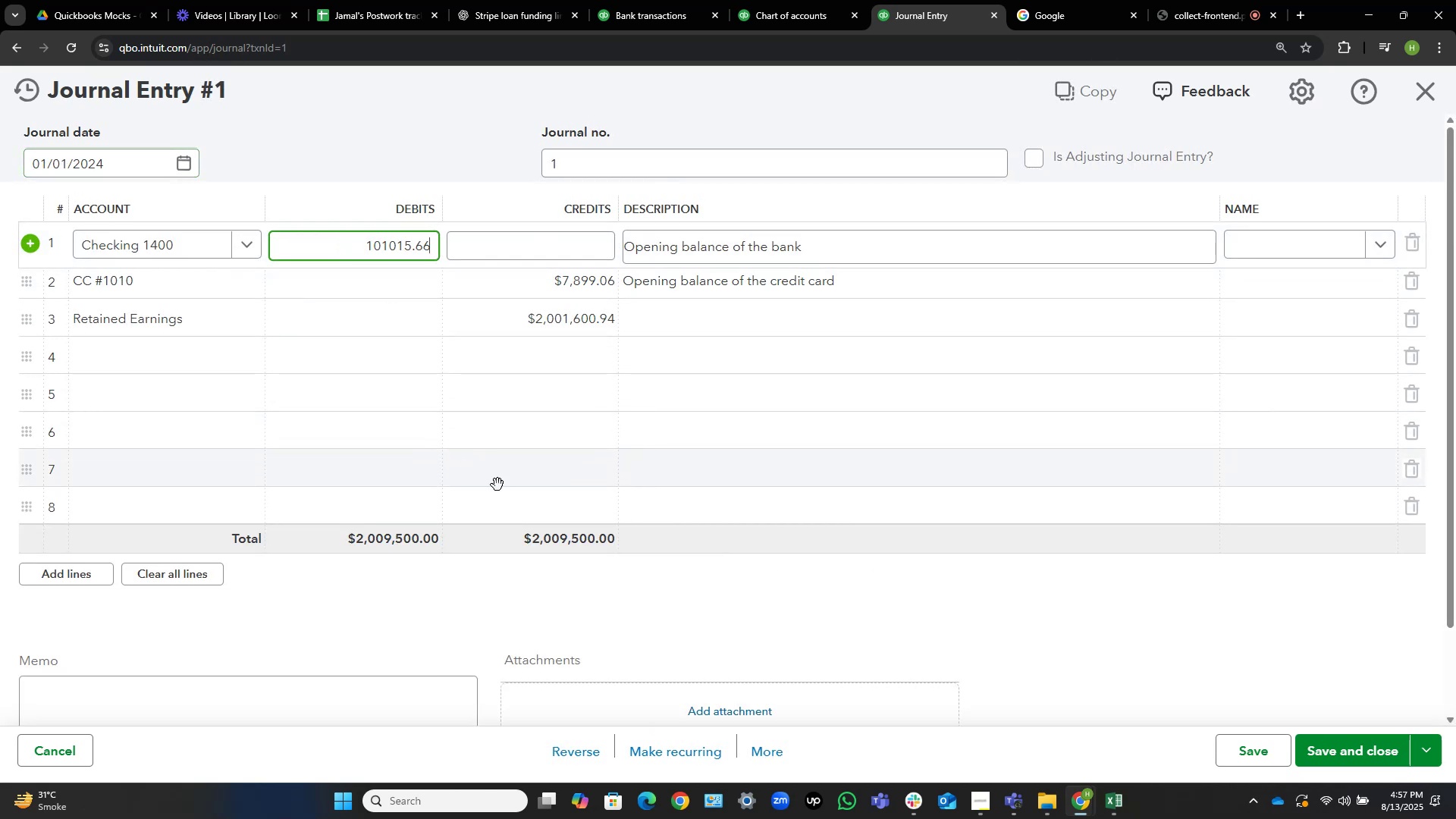 
key(Tab)
 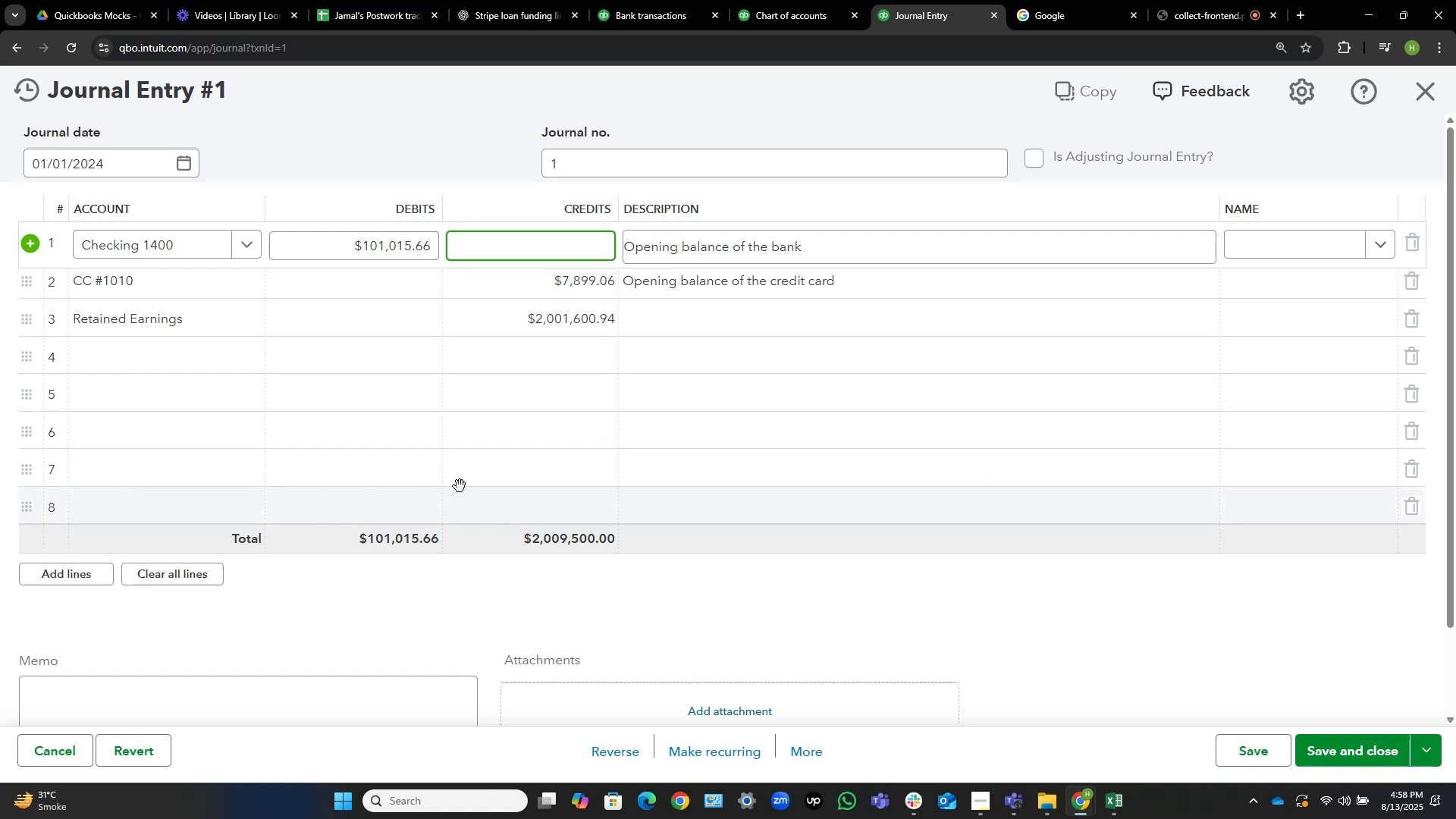 
left_click([172, 354])
 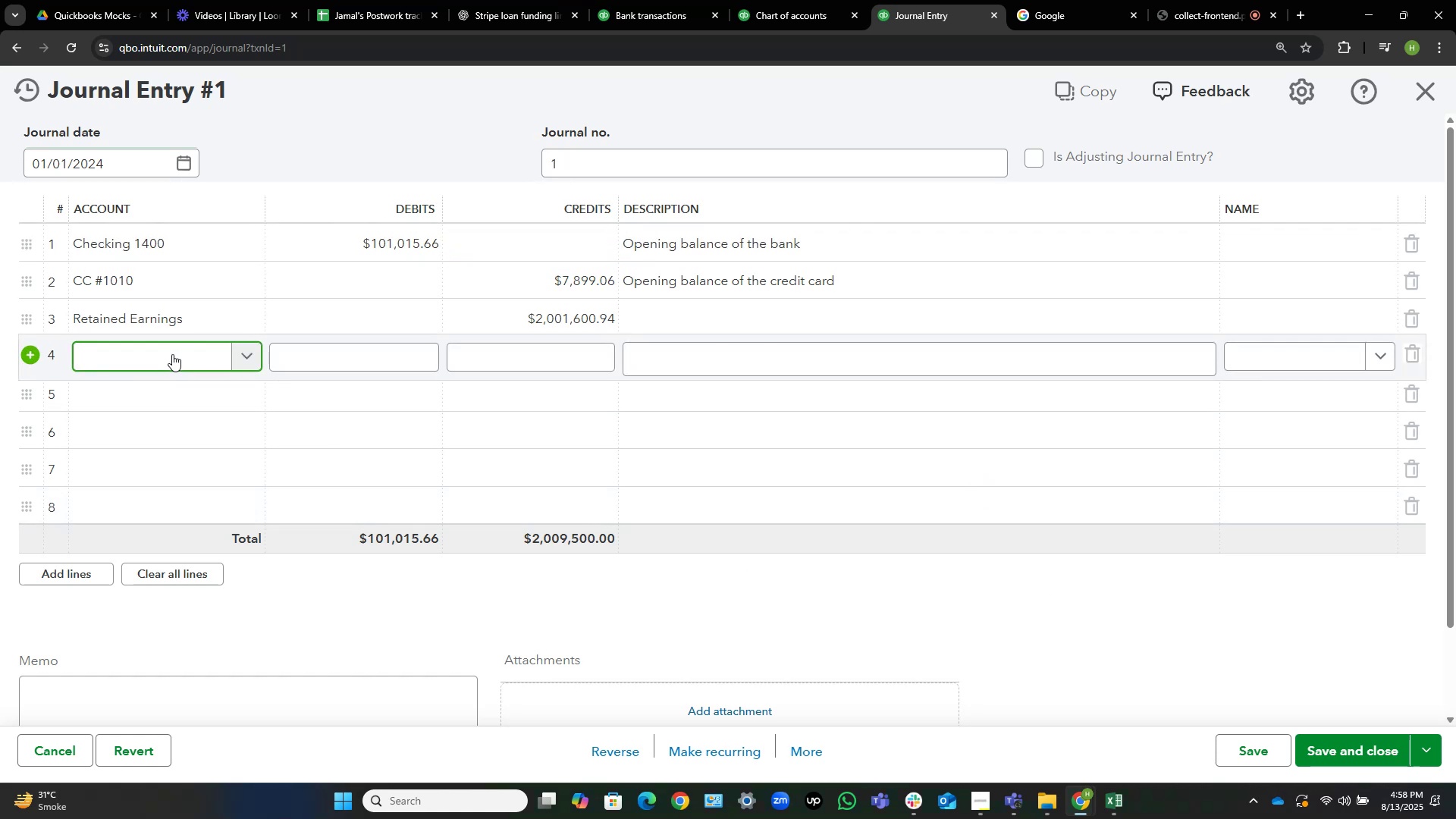 
type(ch)
 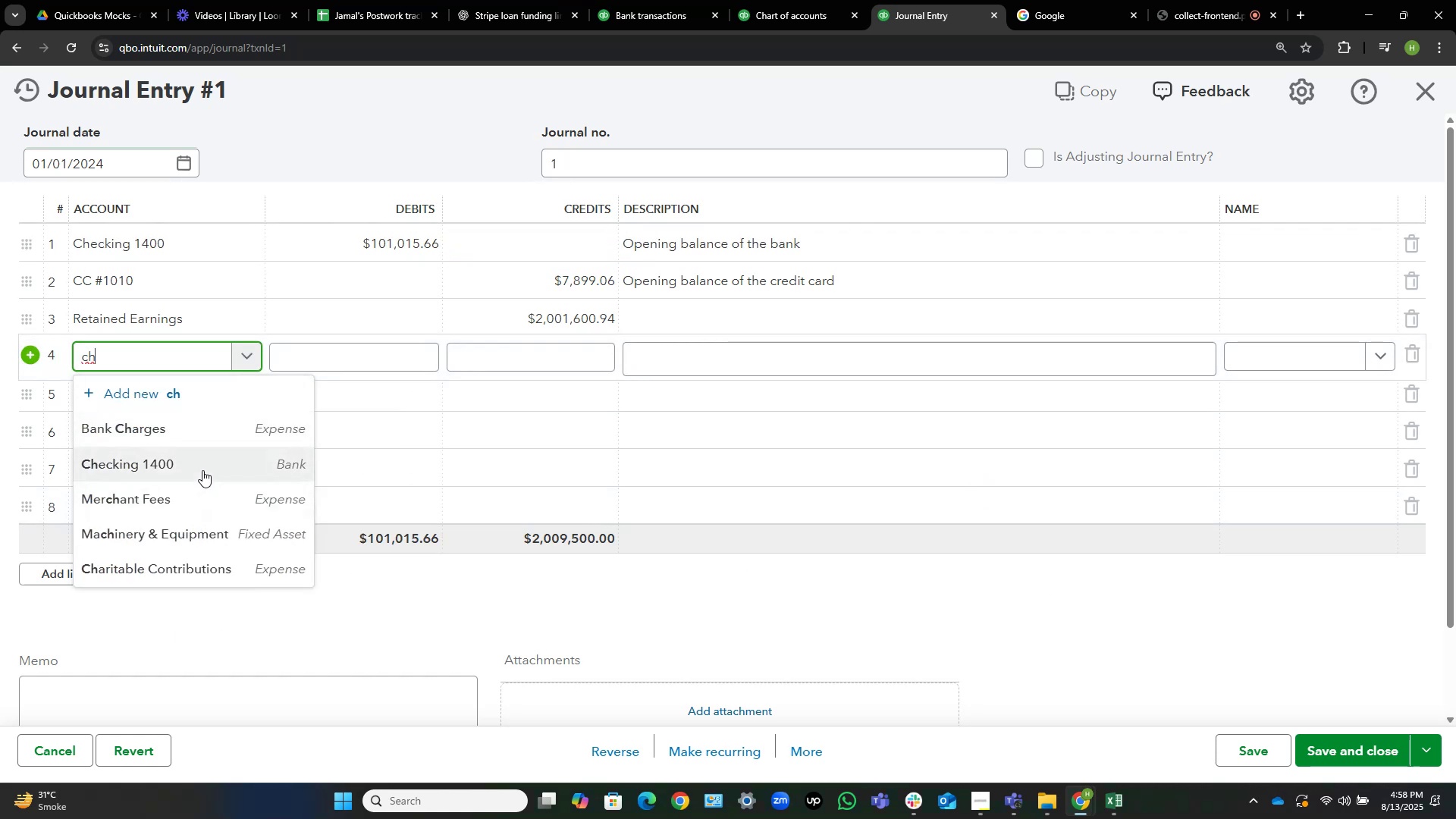 
key(Backspace)
 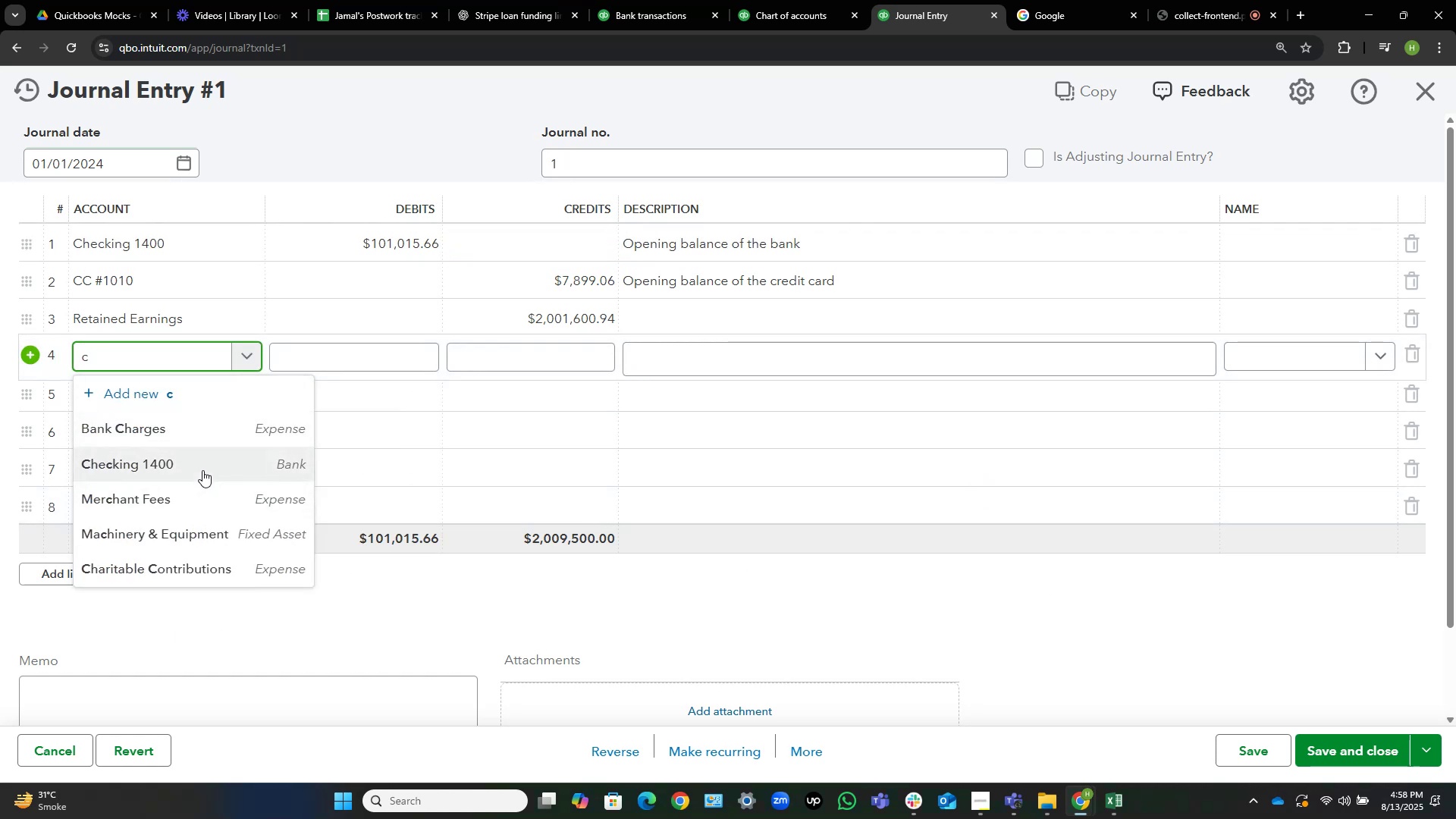 
key(C)
 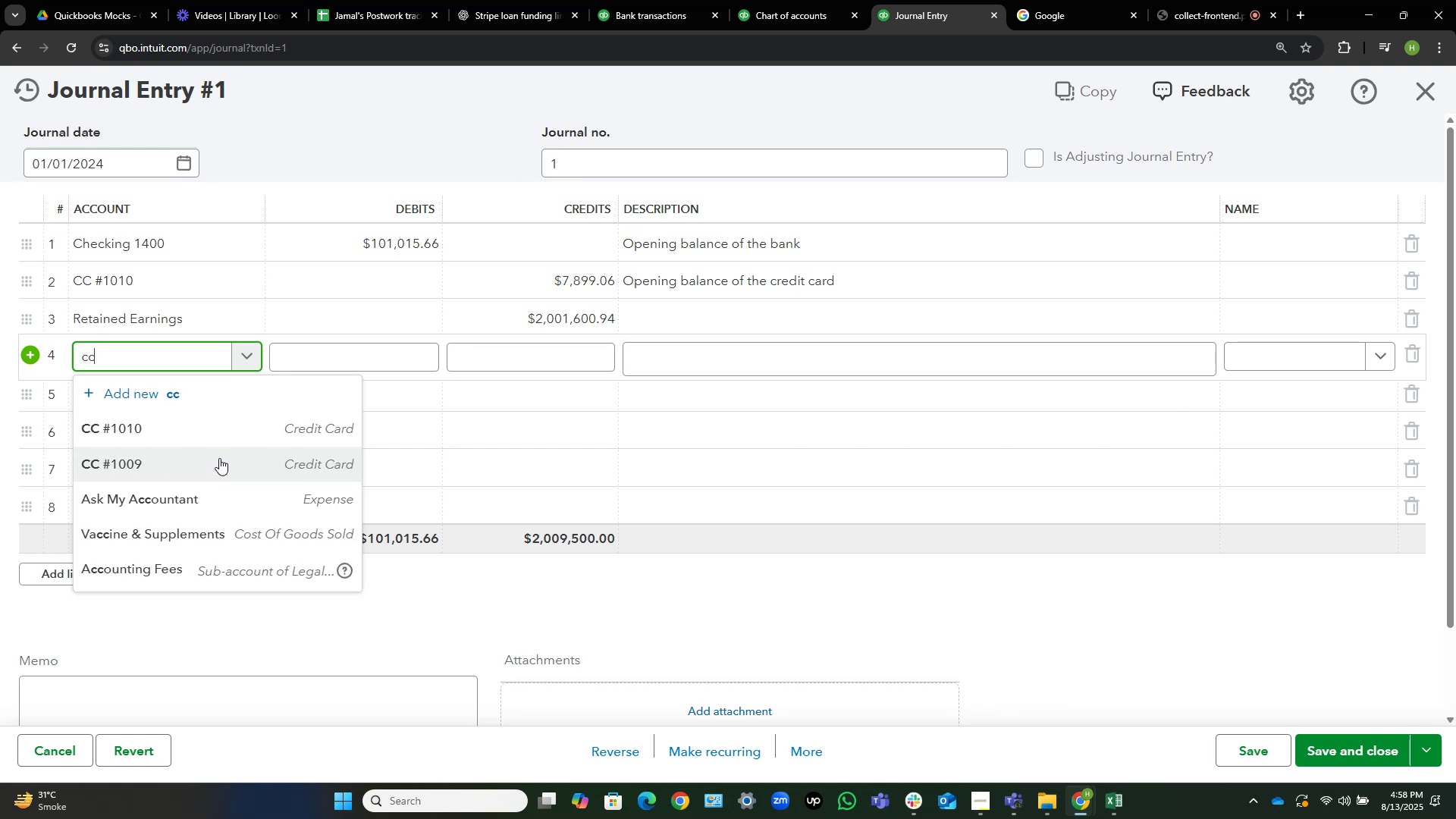 
wait(7.69)
 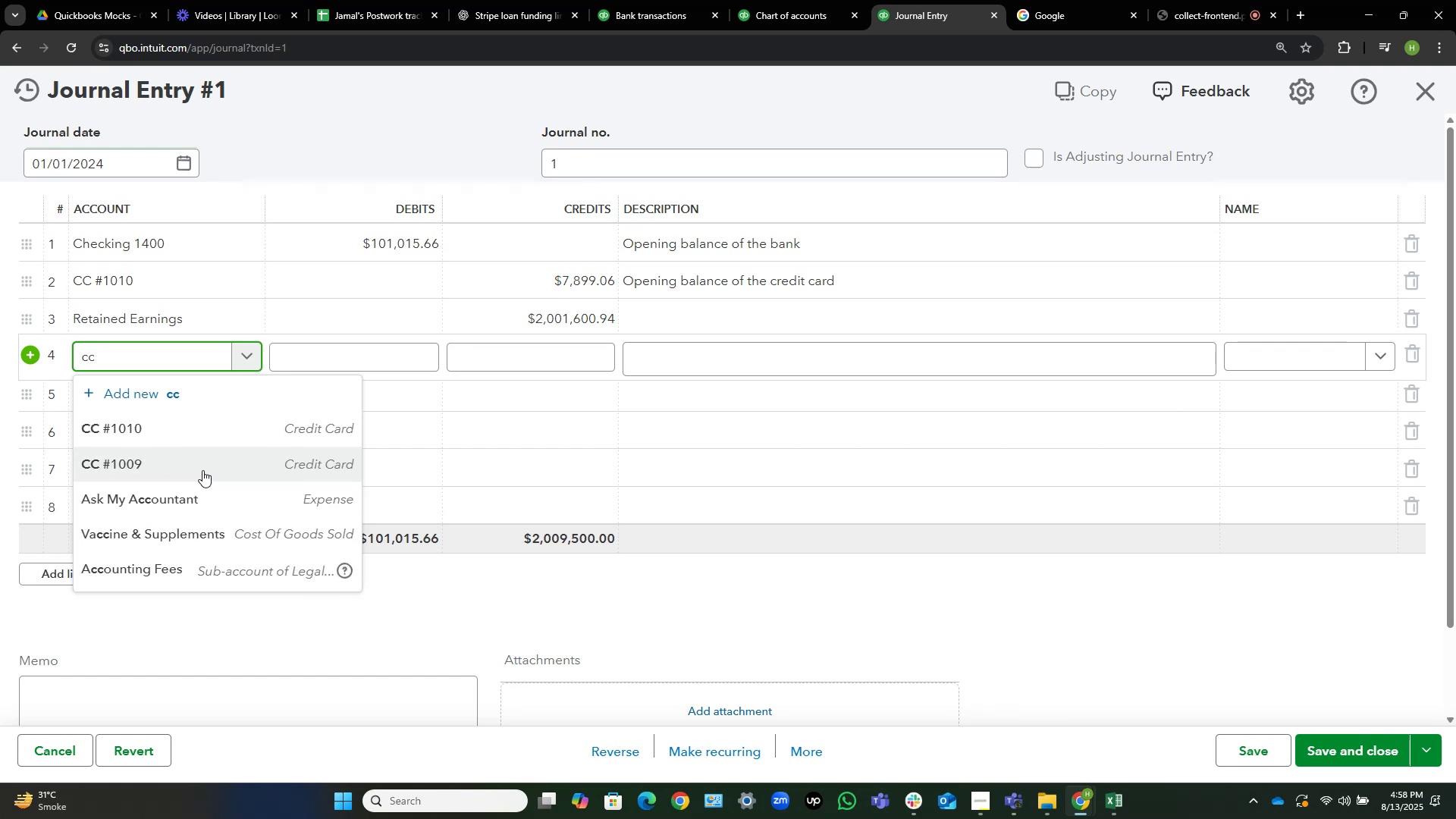 
left_click([201, 452])
 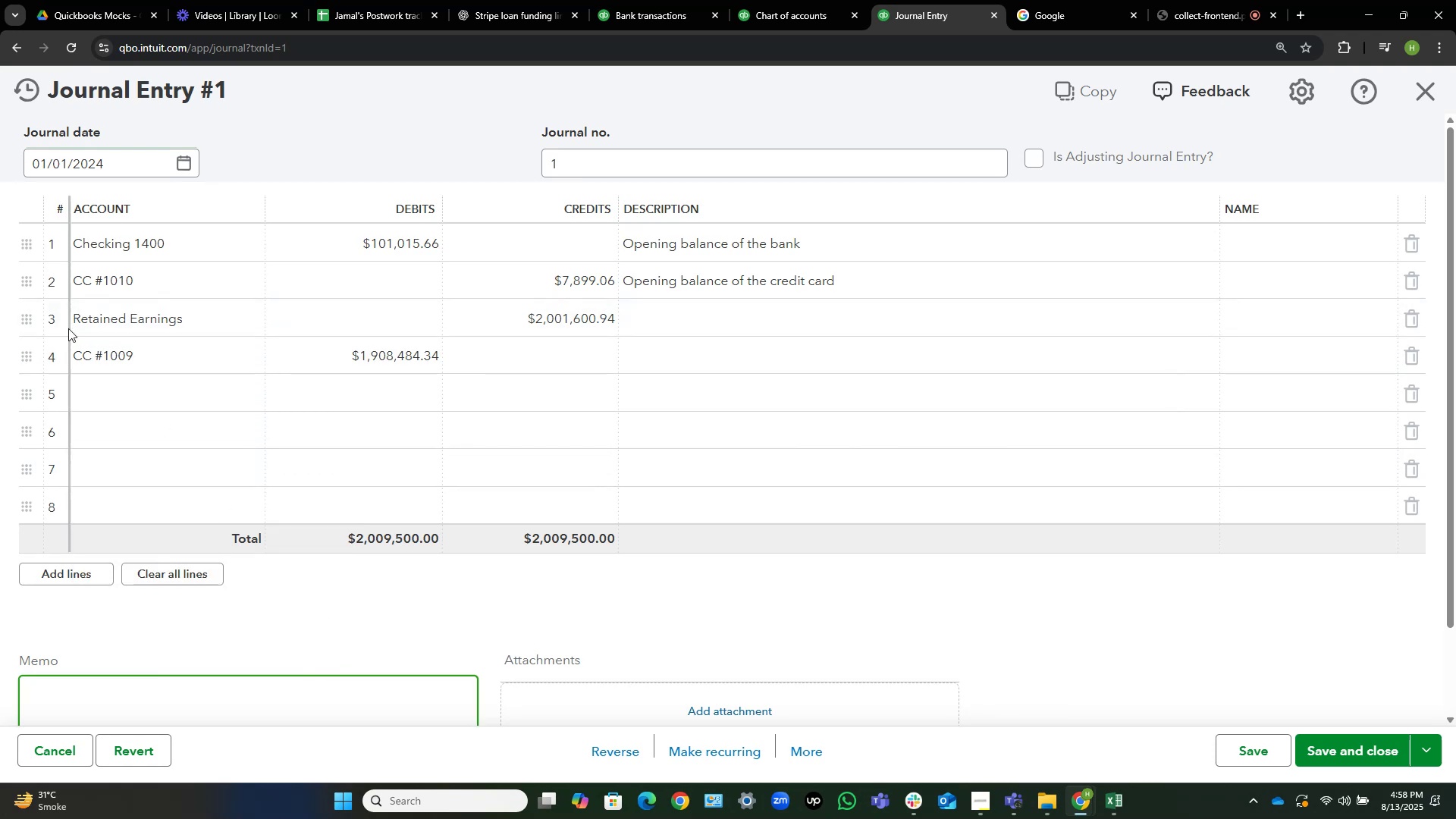 
left_click_drag(start_coordinate=[27, 361], to_coordinate=[40, 320])
 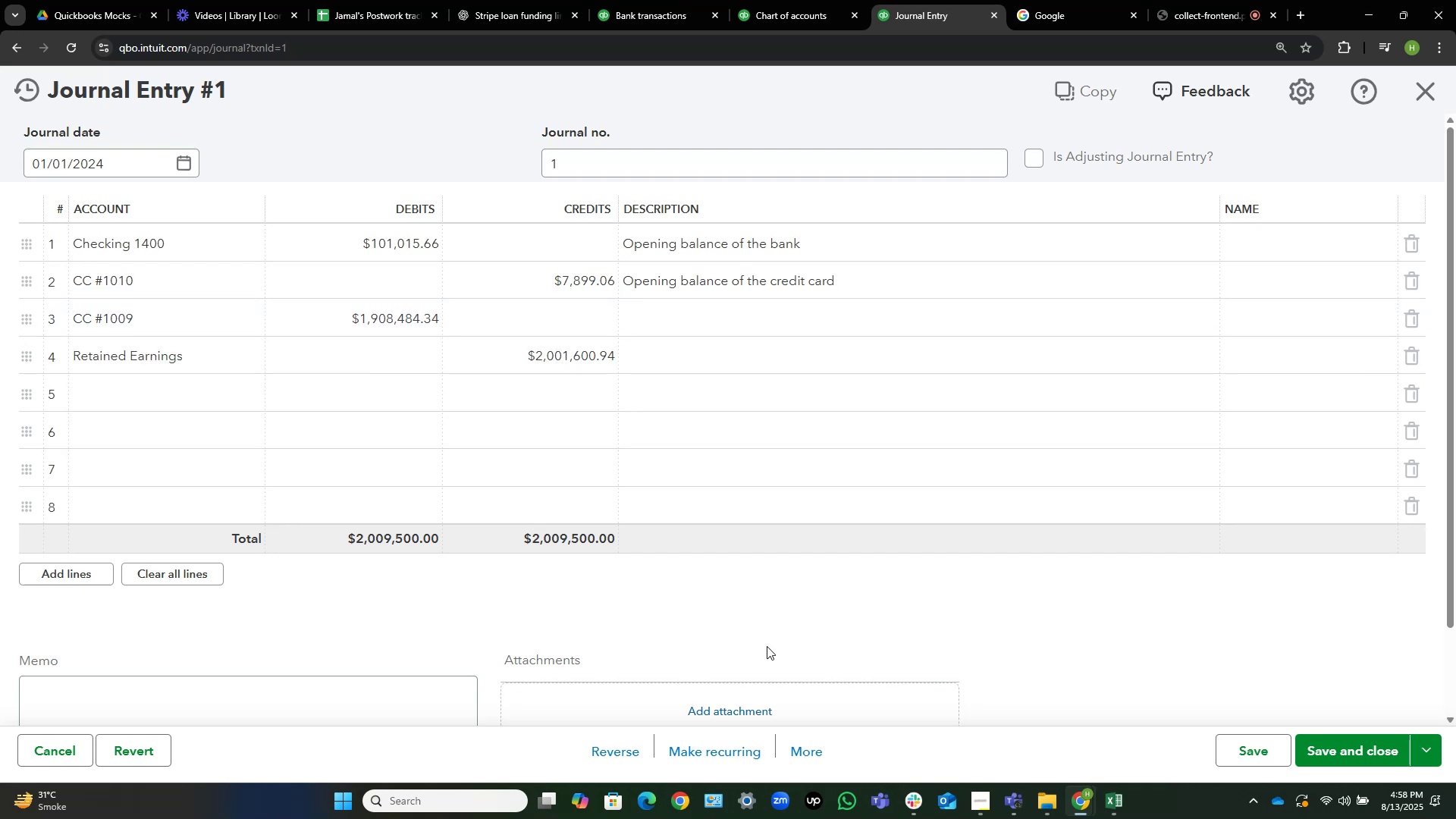 
left_click([796, 613])
 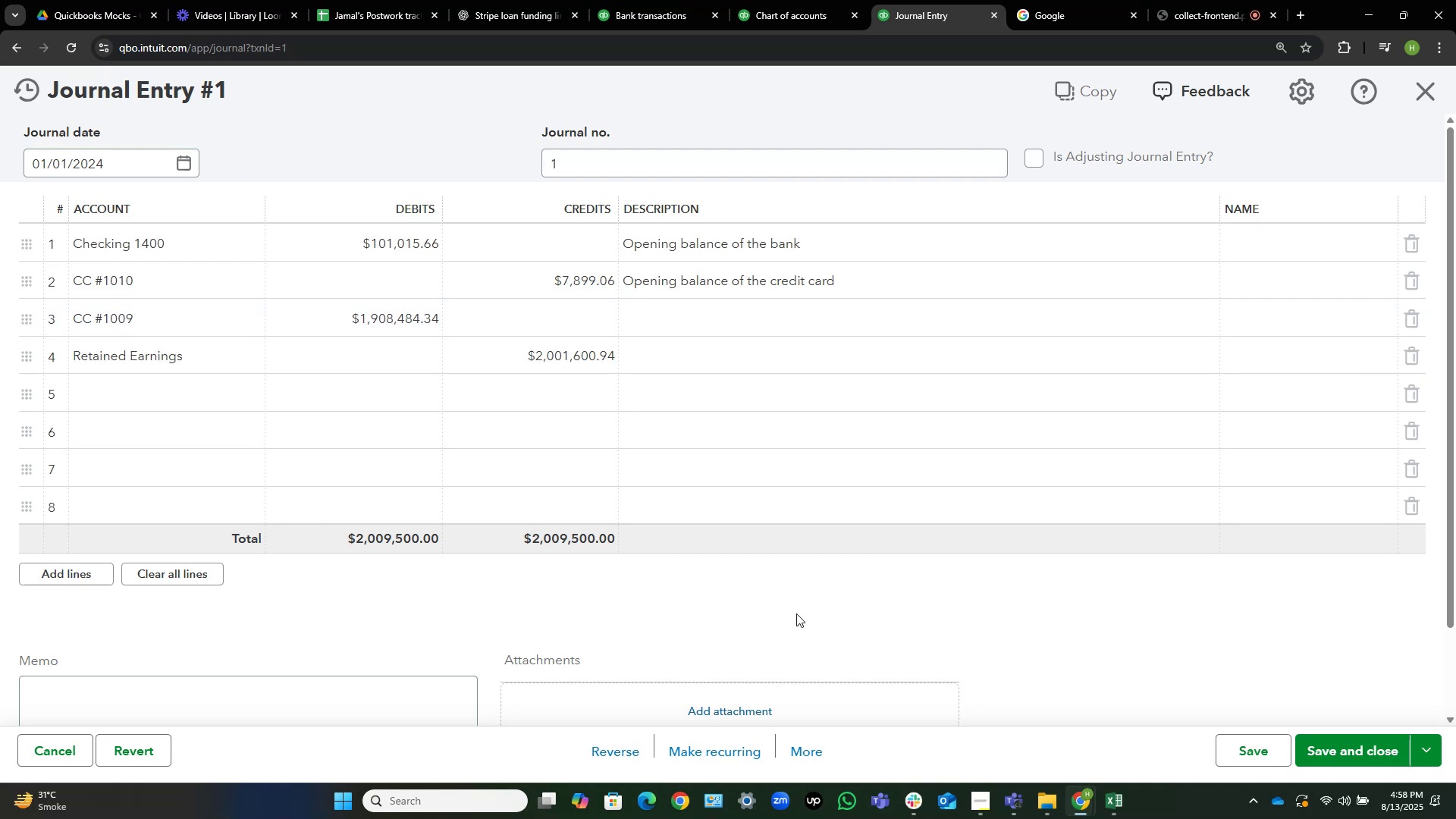 
wait(5.54)
 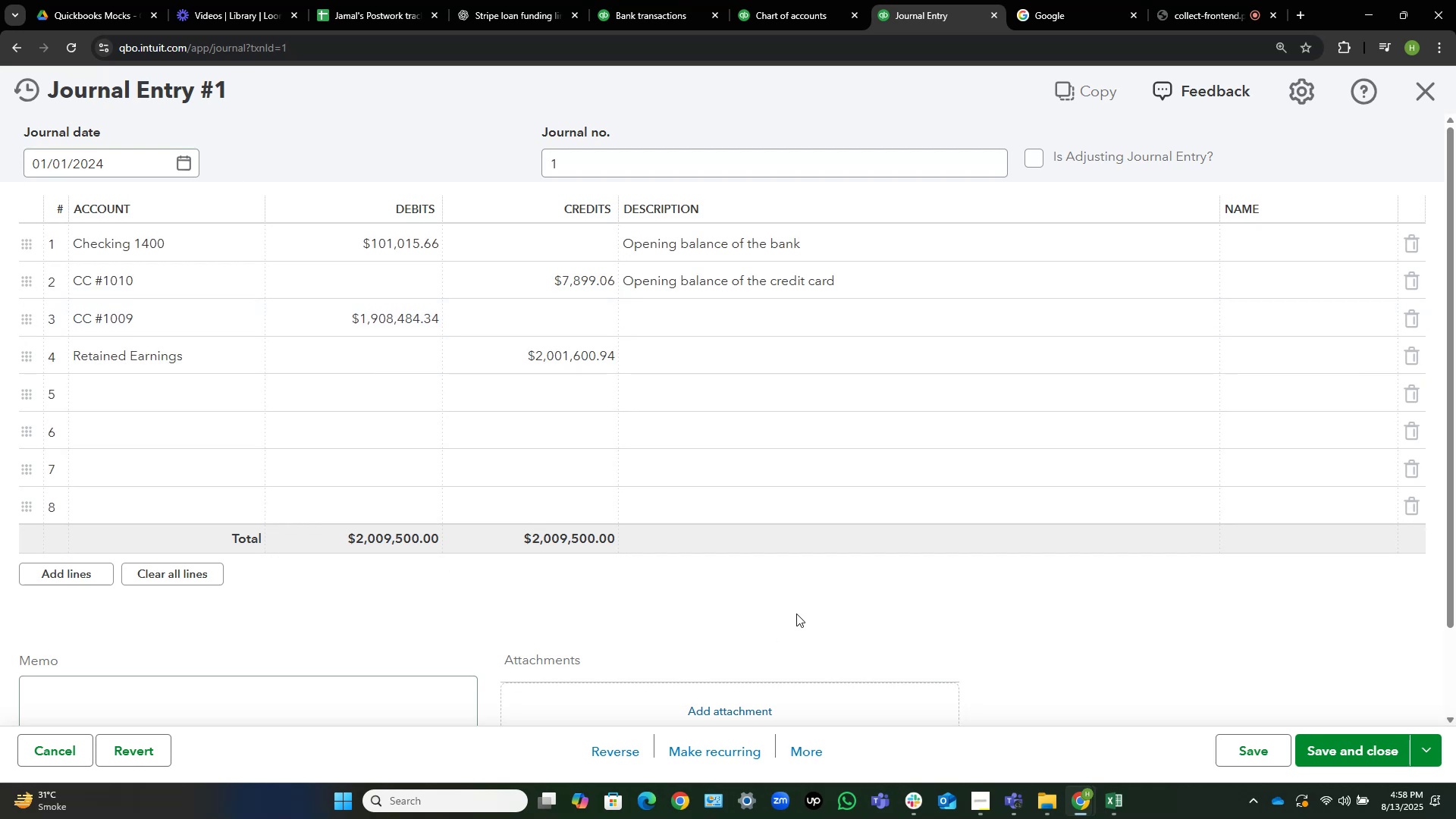 
left_click([893, 287])
 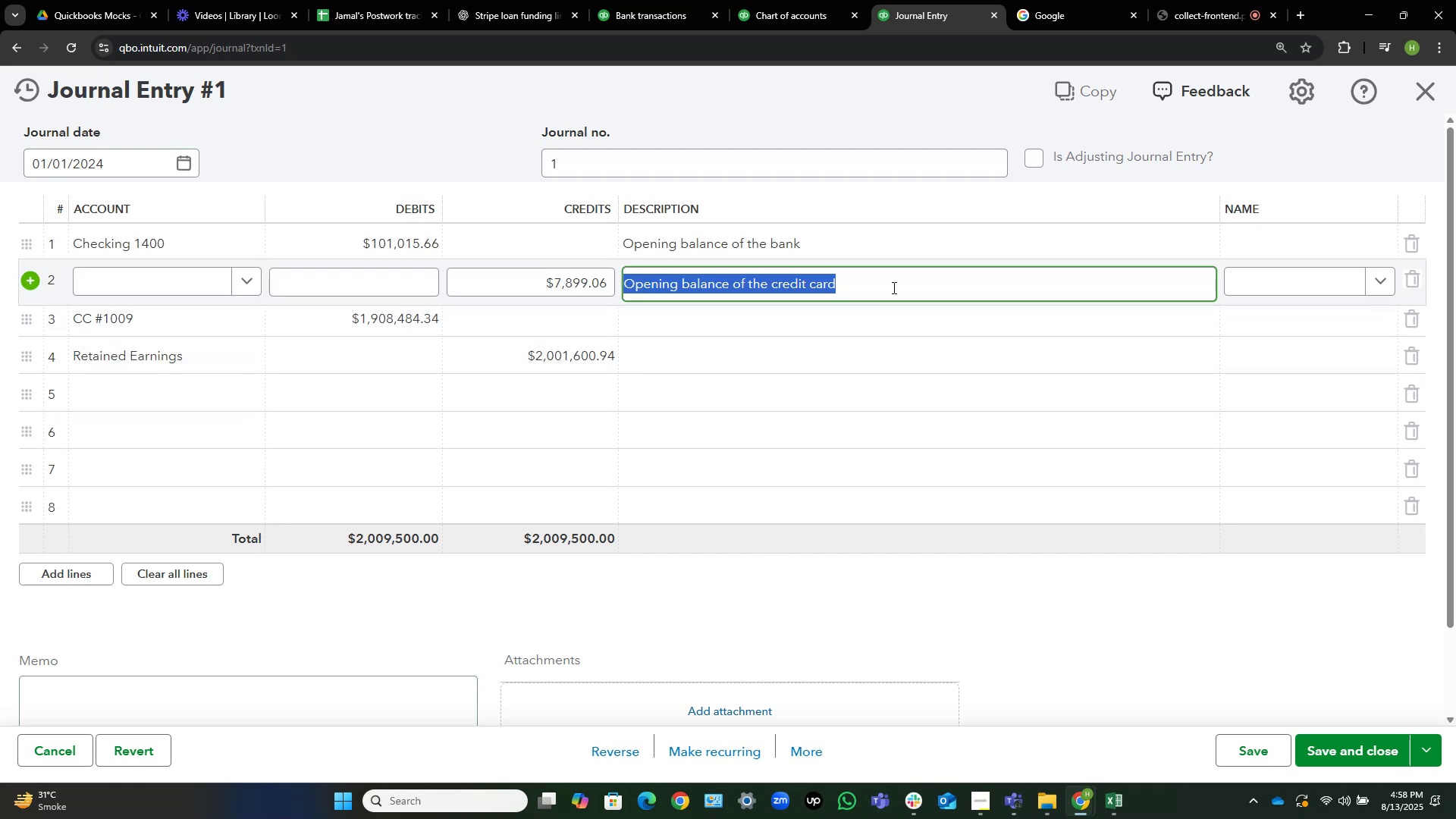 
key(Control+C)
 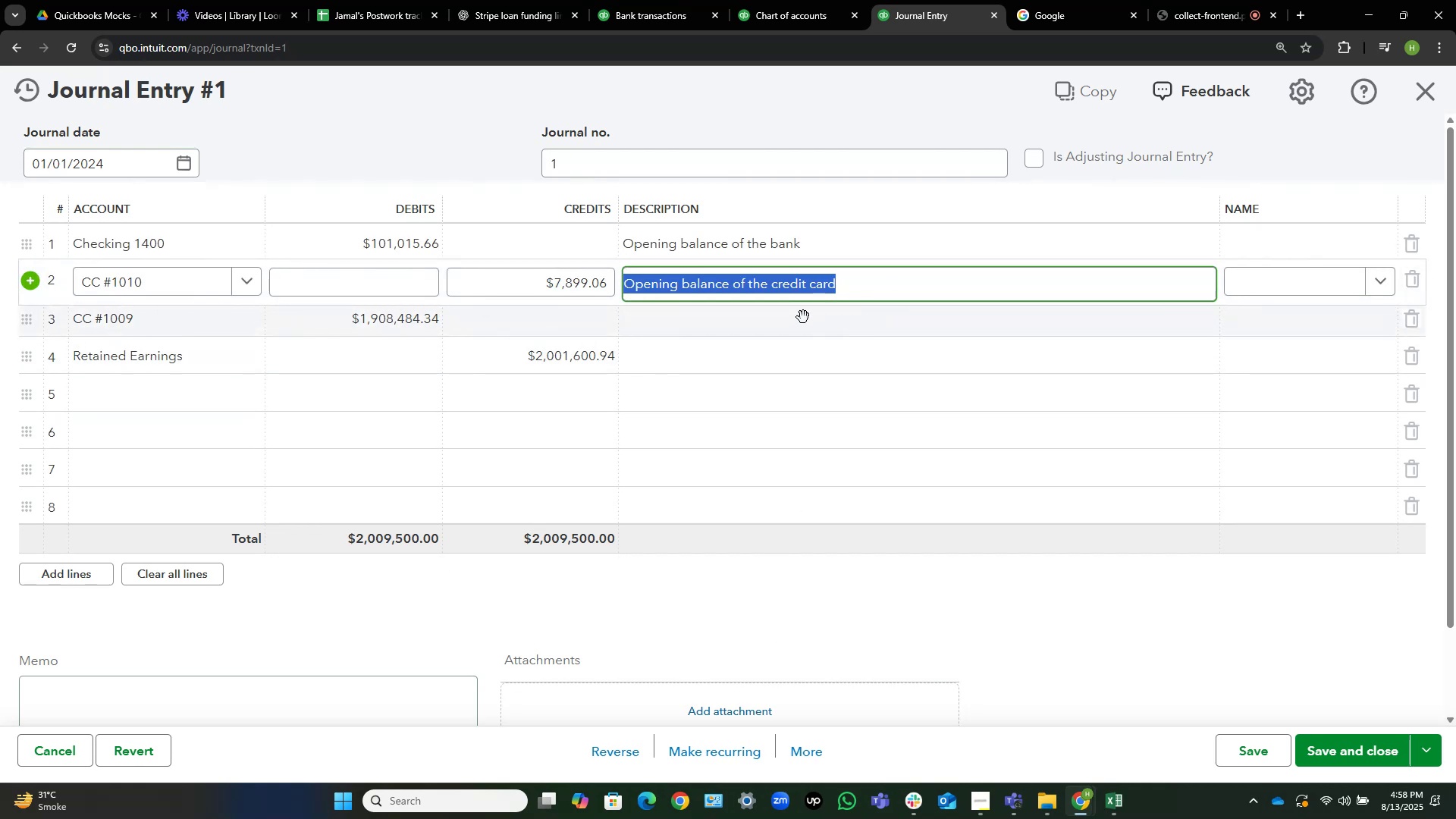 
left_click([802, 316])
 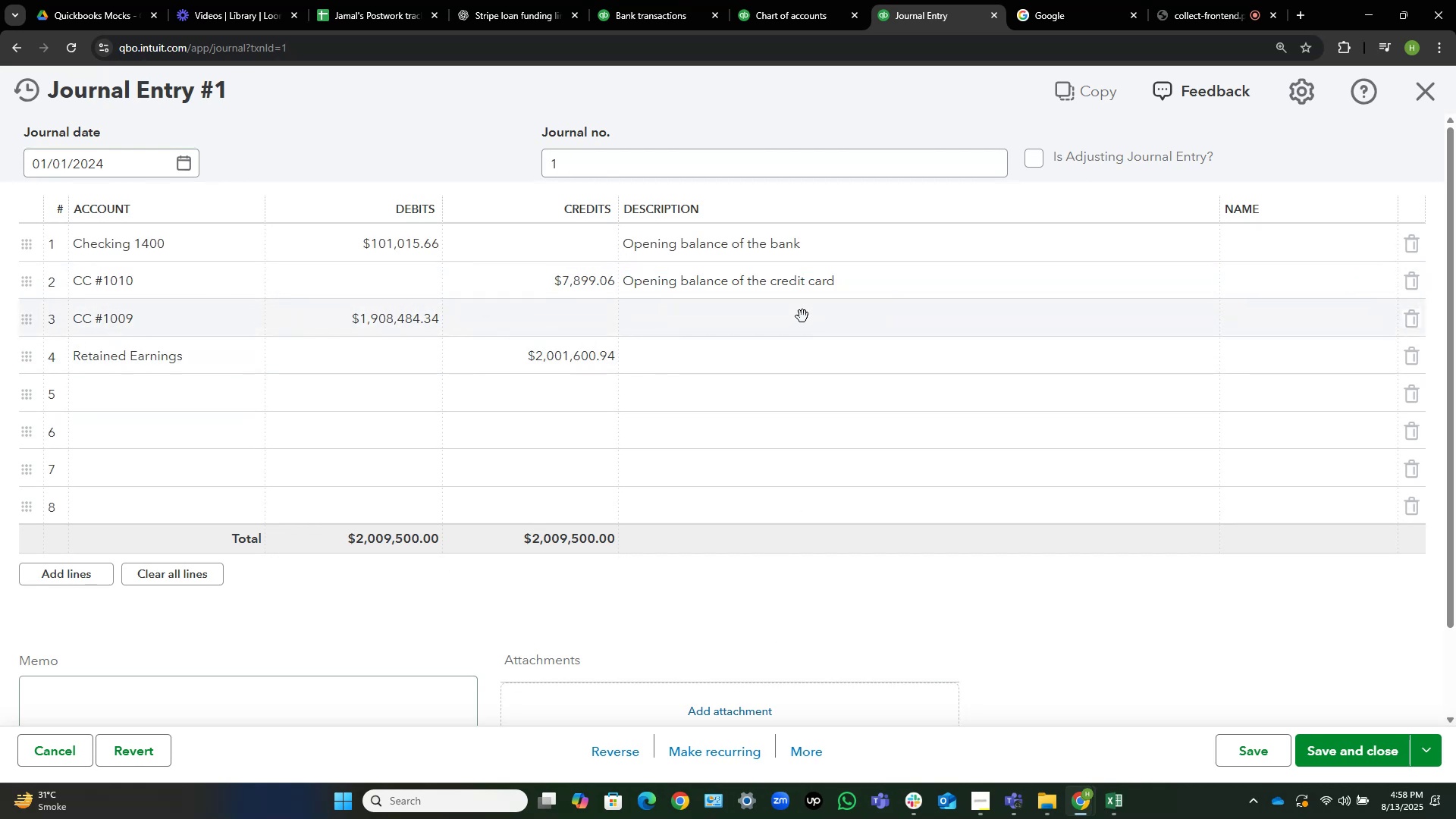 
key(Control+ControlLeft)
 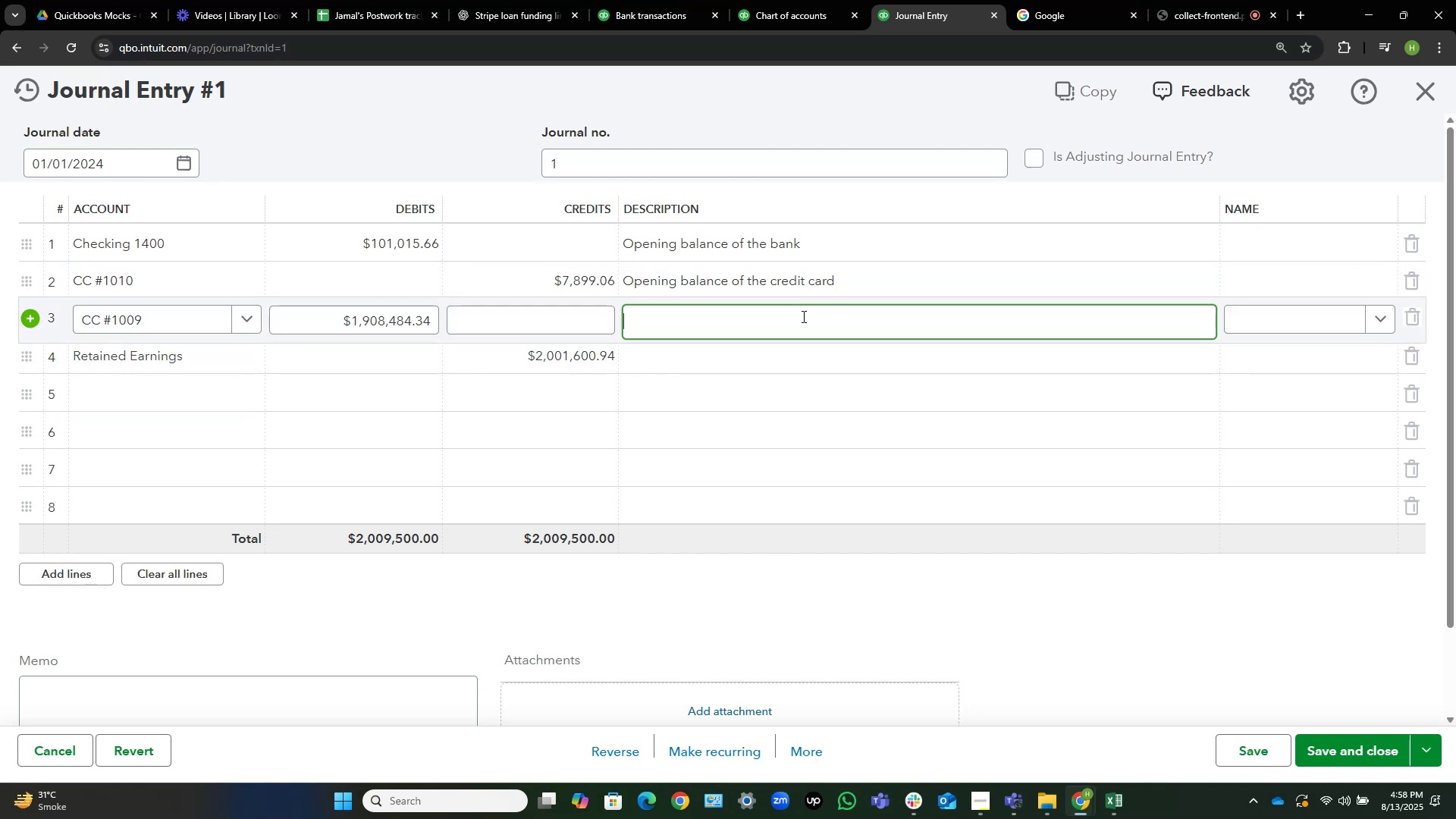 
key(Control+V)
 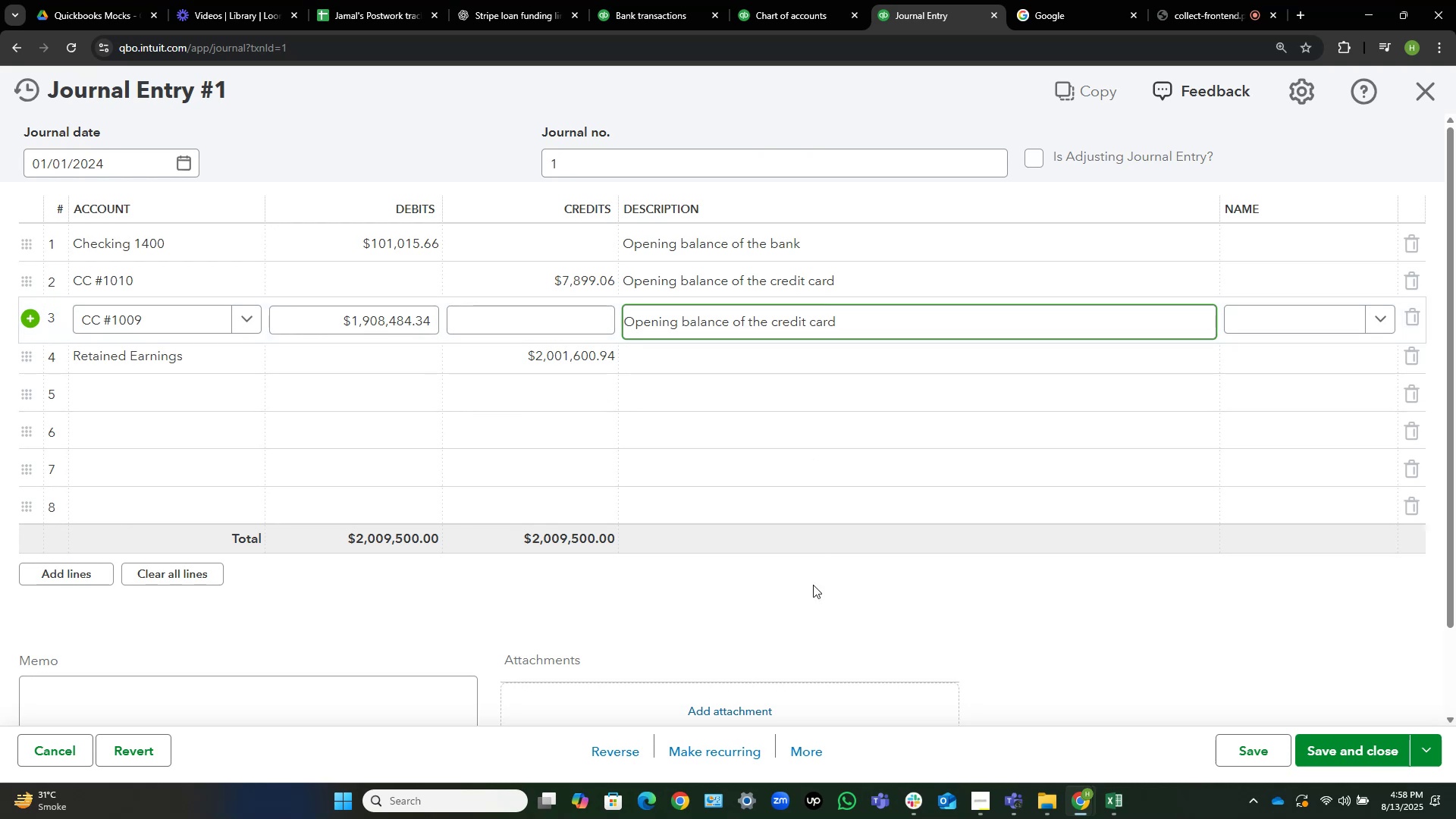 
left_click([813, 585])
 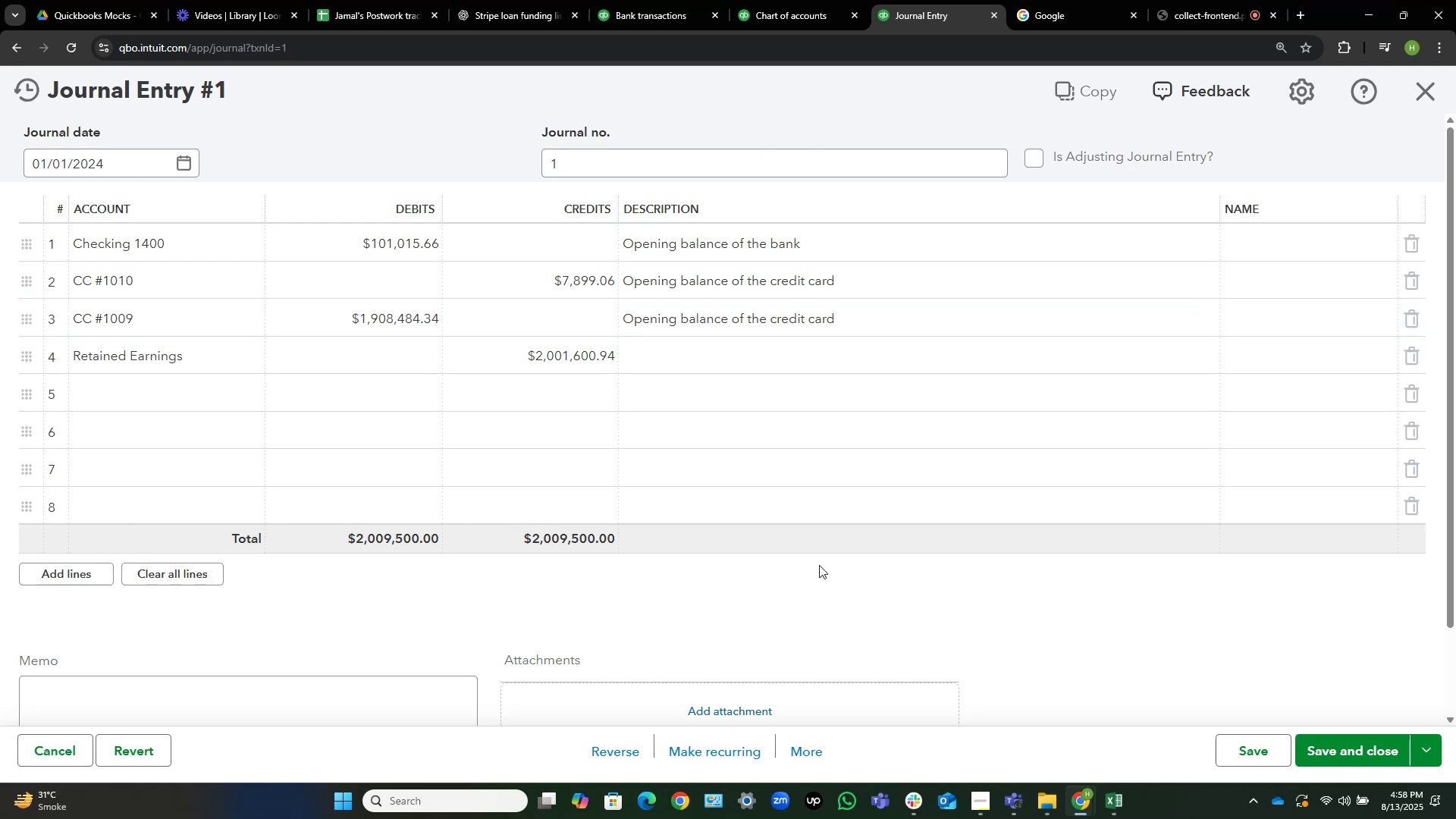 
wait(6.73)
 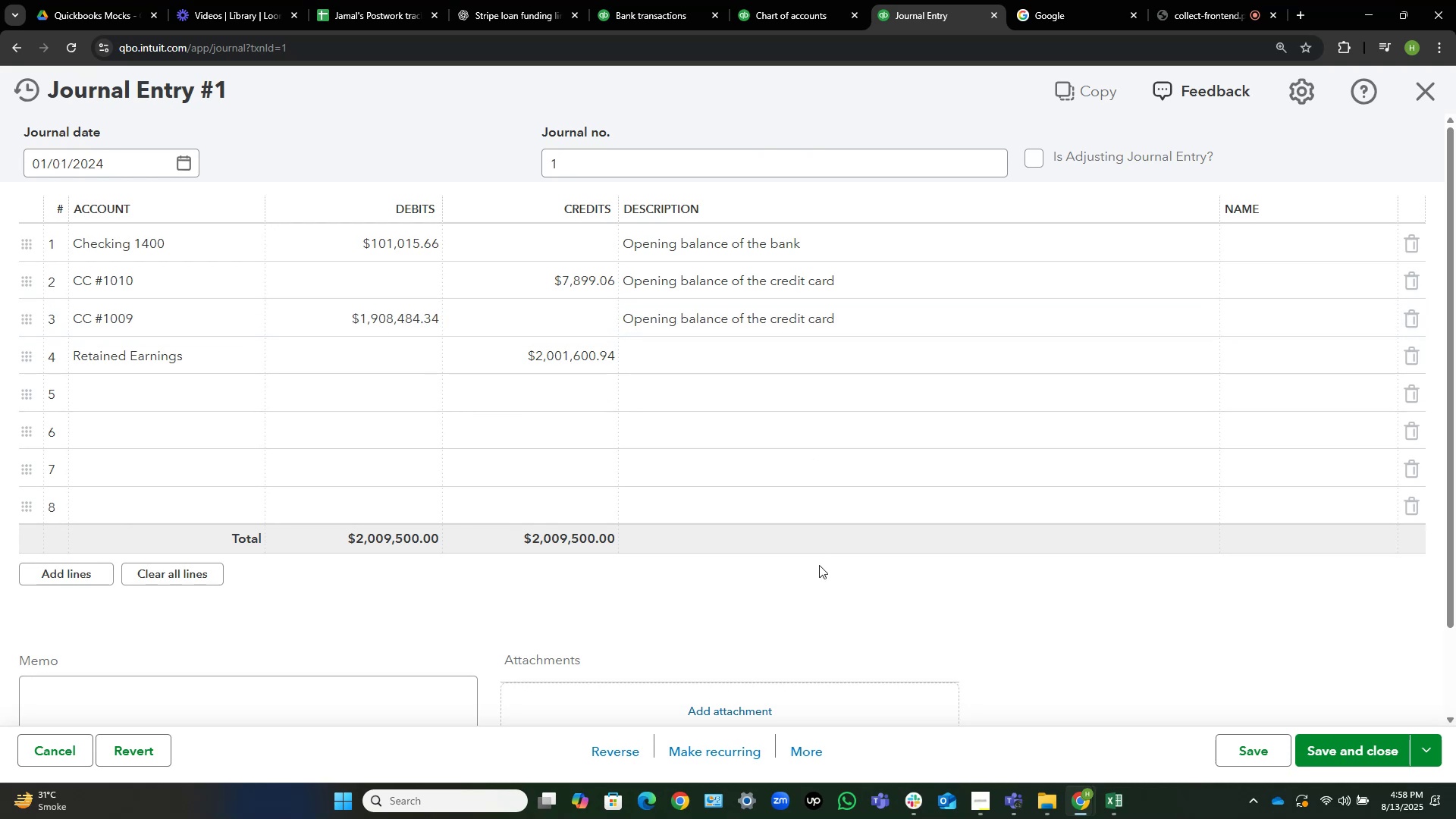 
left_click([1113, 803])
 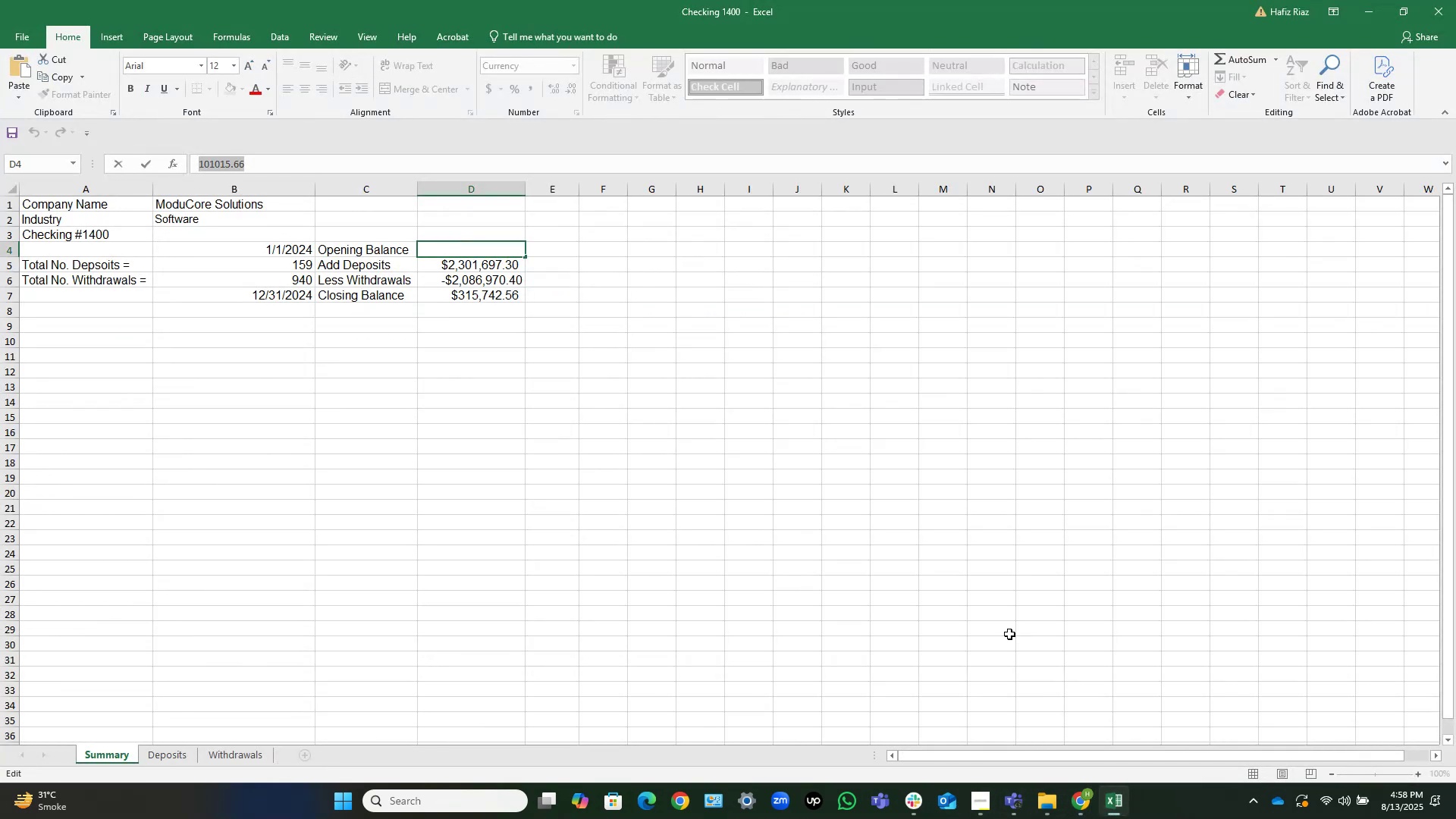 
left_click([557, 253])
 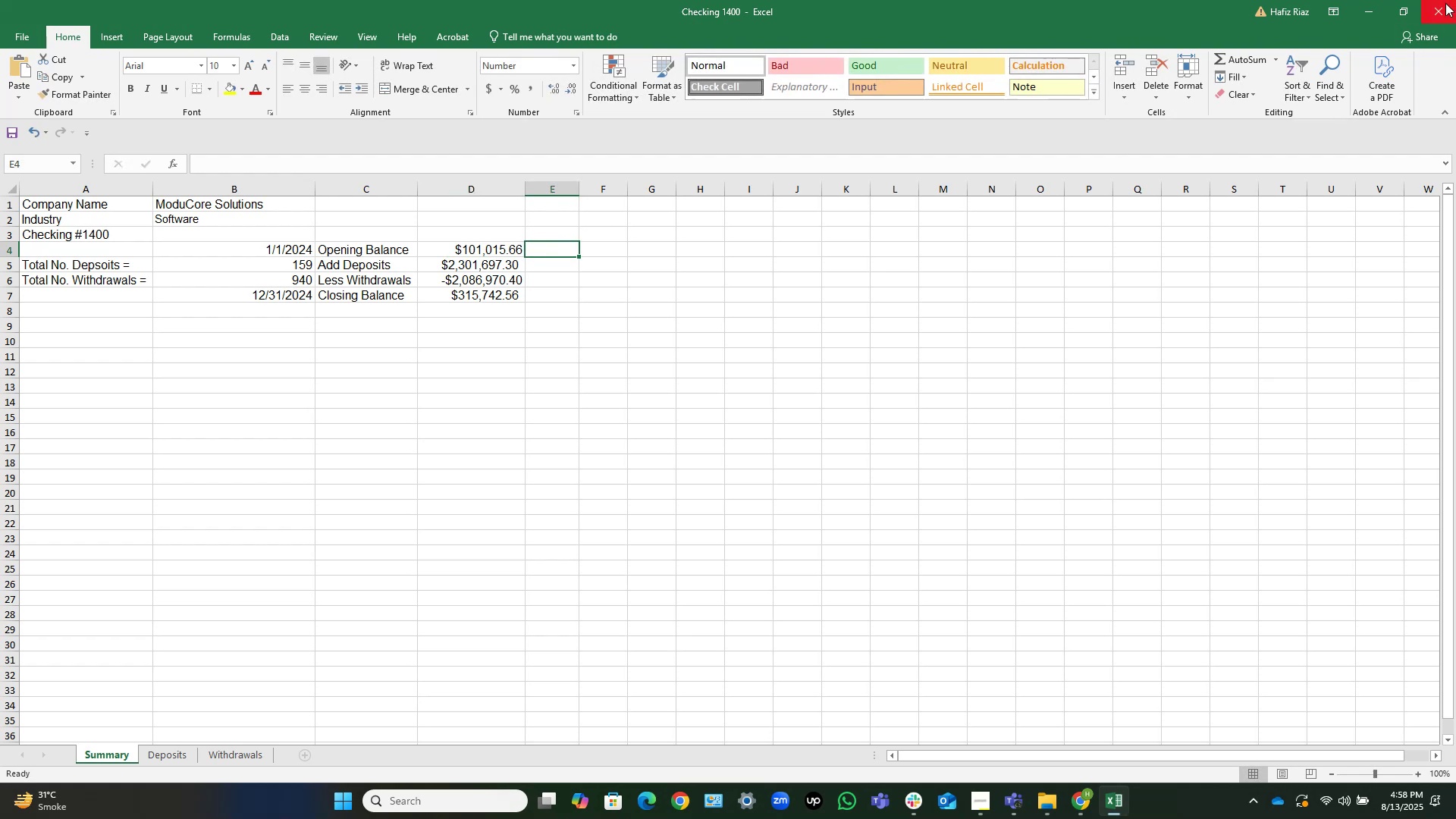 
left_click([1445, 3])
 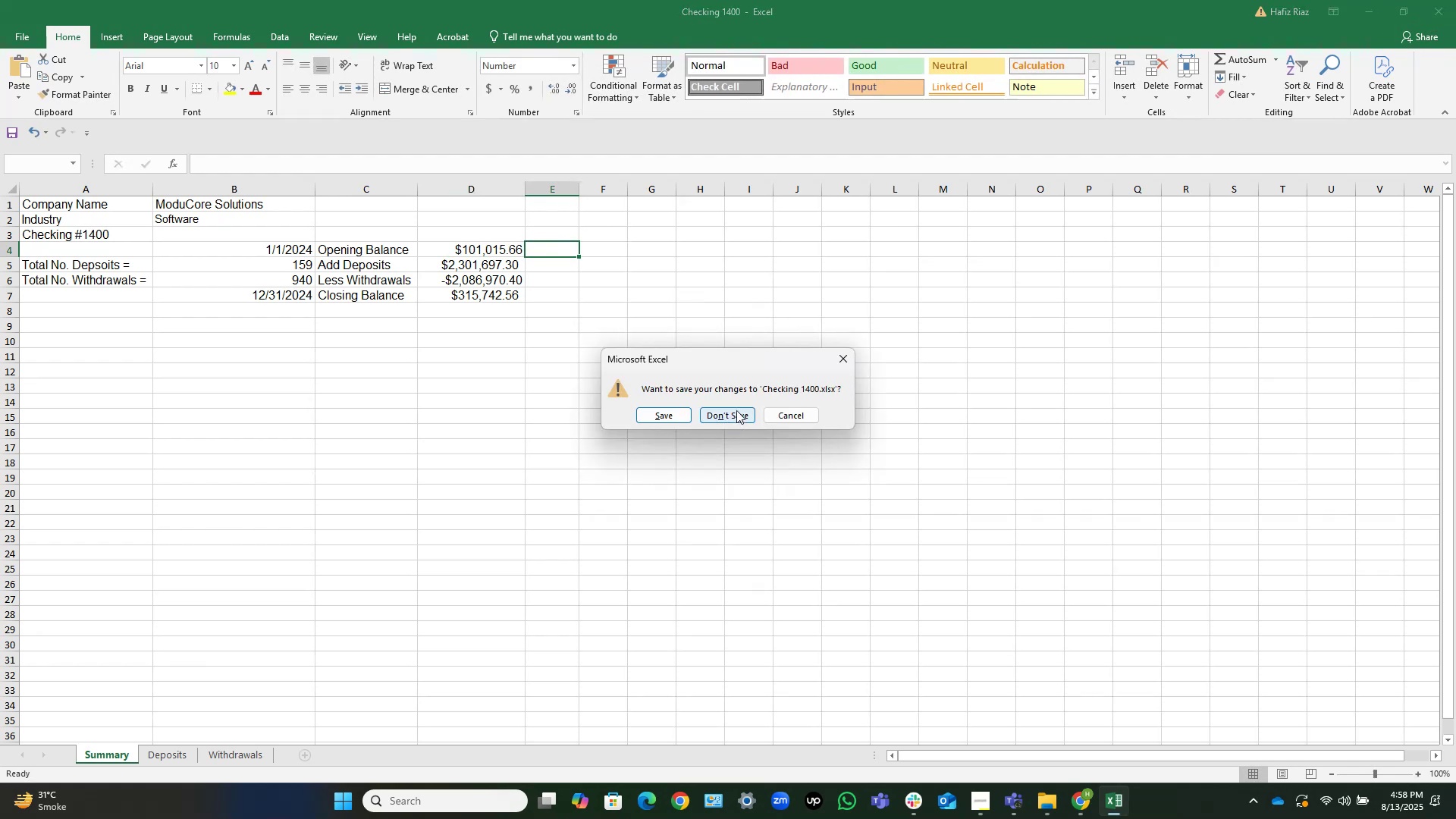 
left_click([736, 410])
 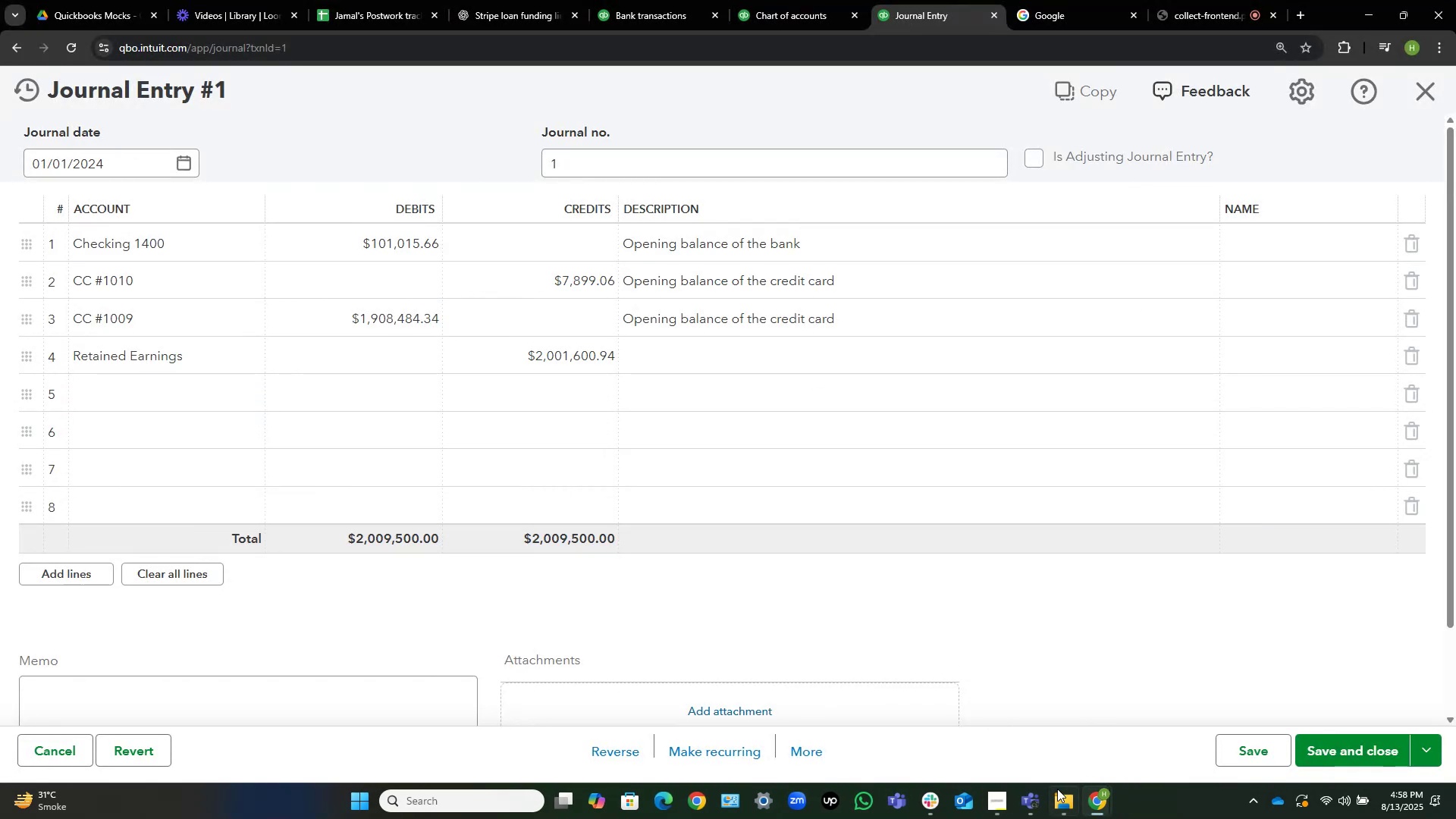 
left_click([1069, 792])
 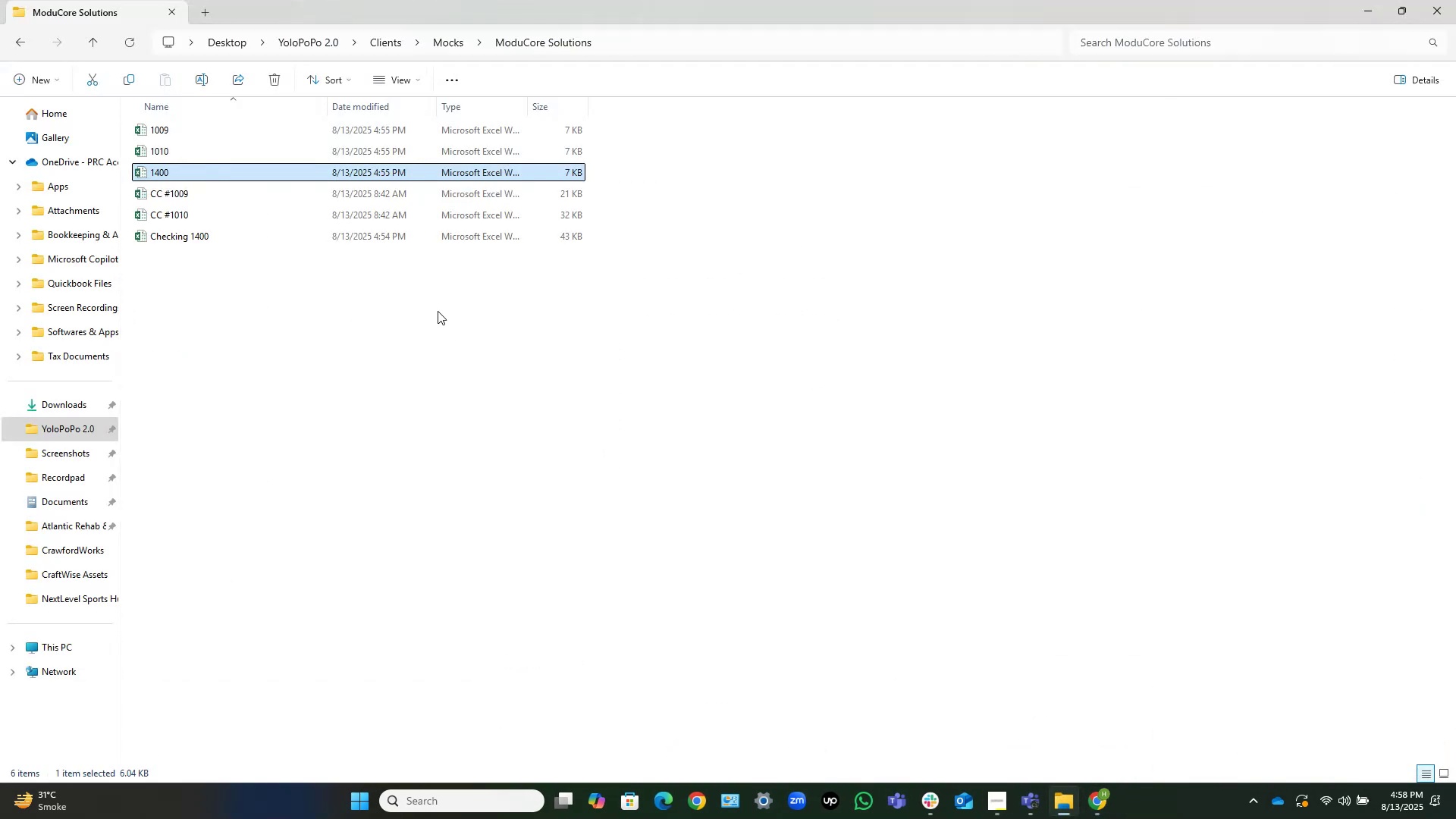 
left_click([433, 305])
 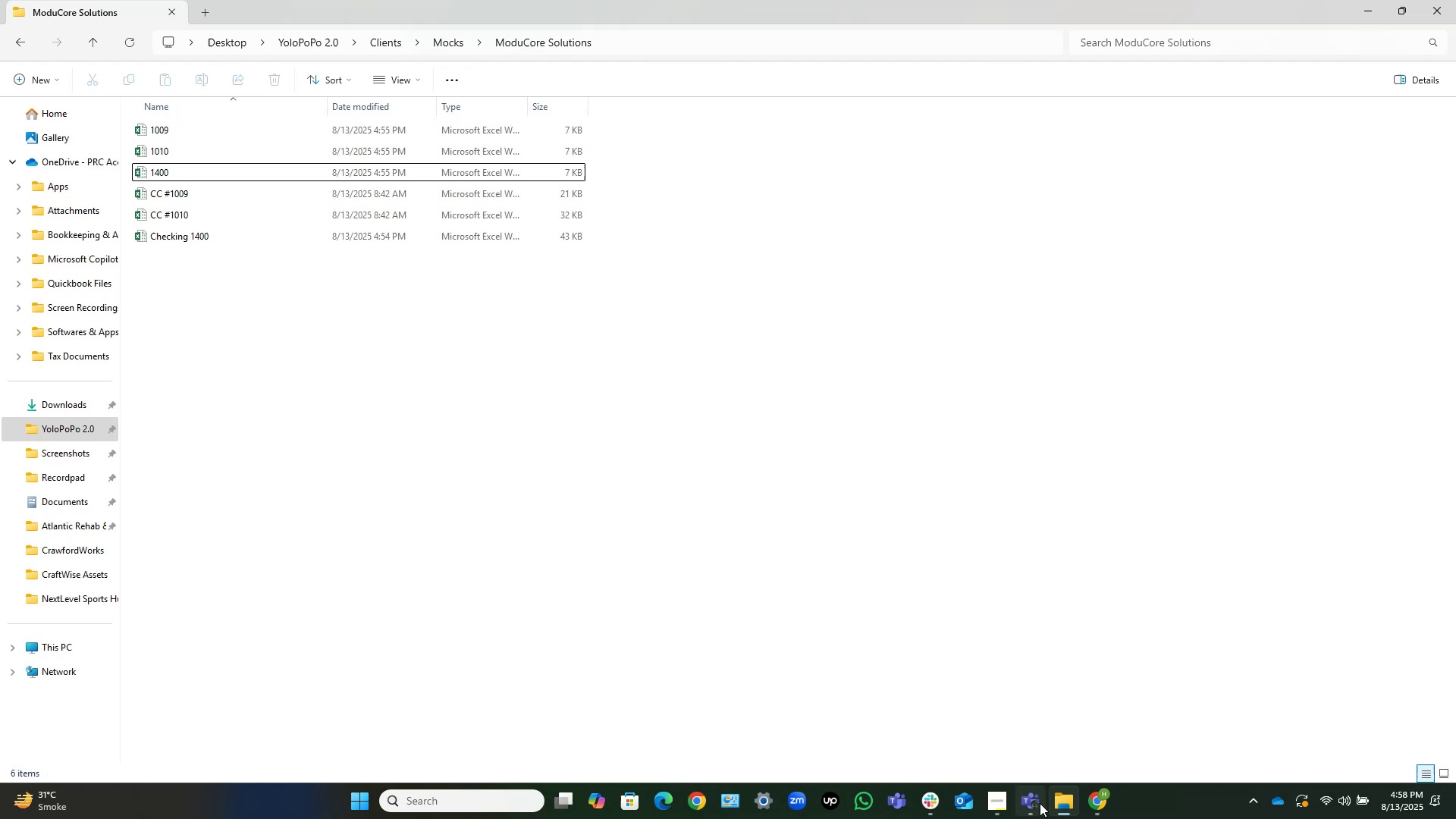 
left_click([1063, 806])
 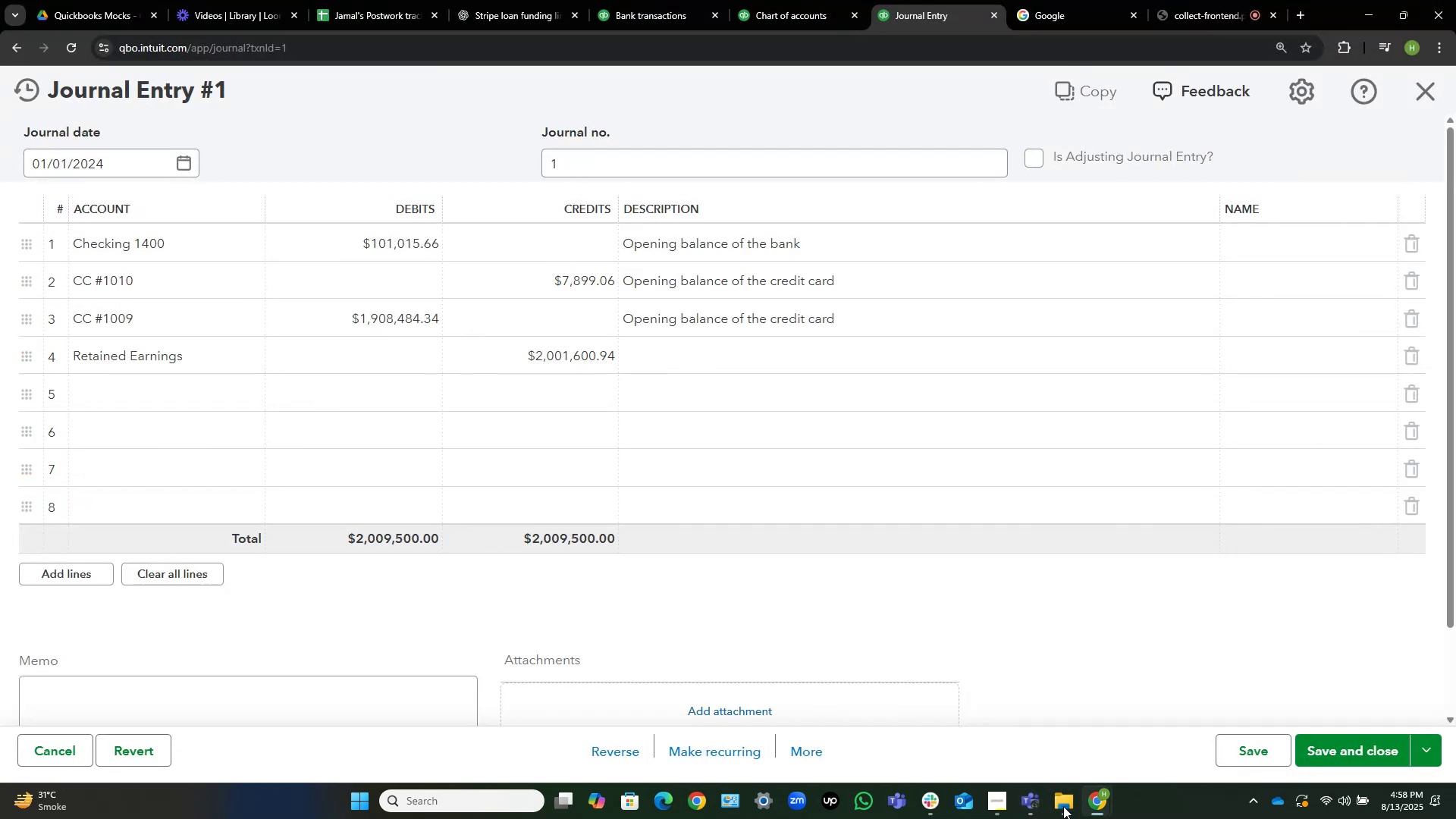 
left_click([1063, 806])
 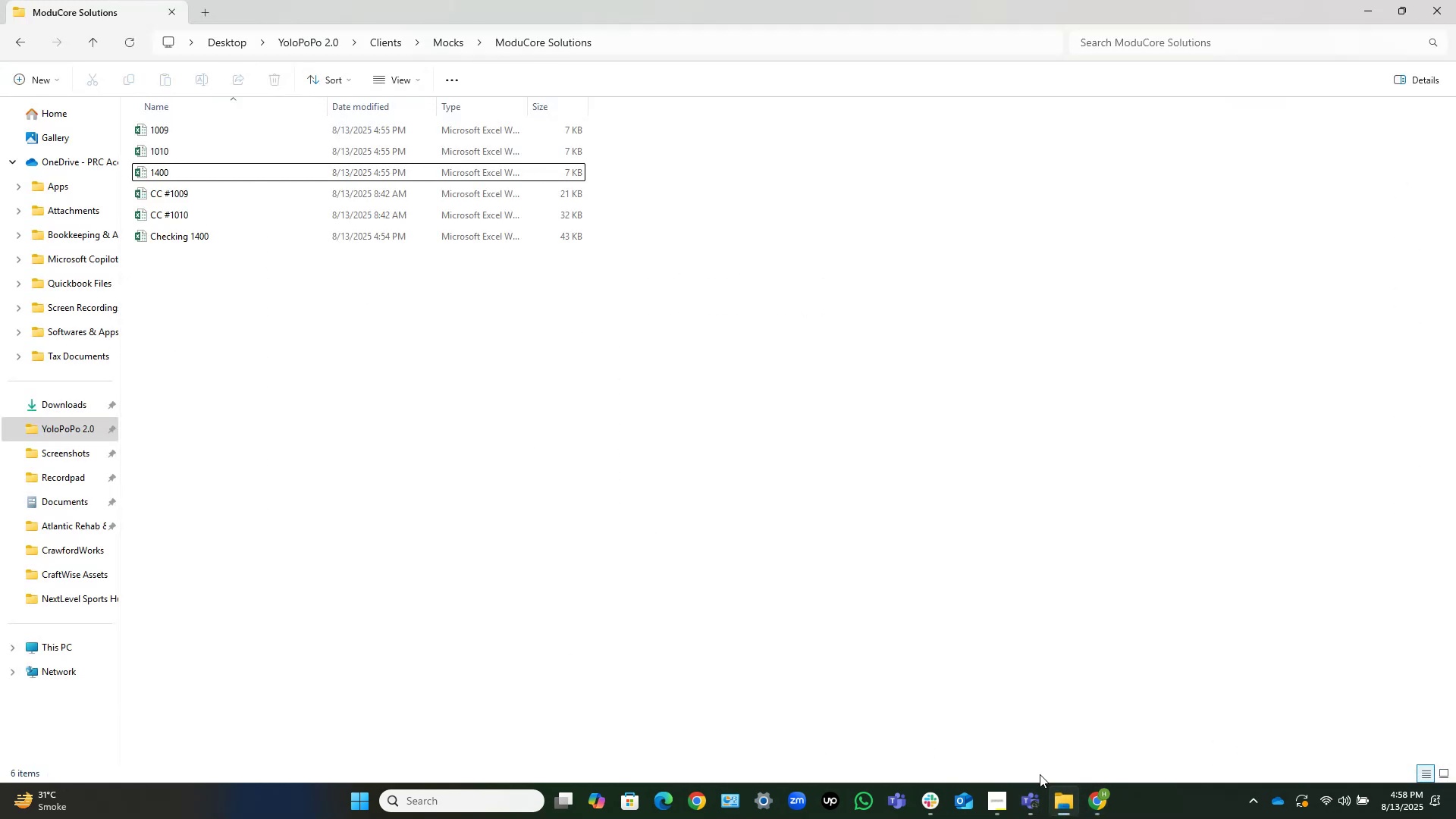 
left_click([987, 802])
 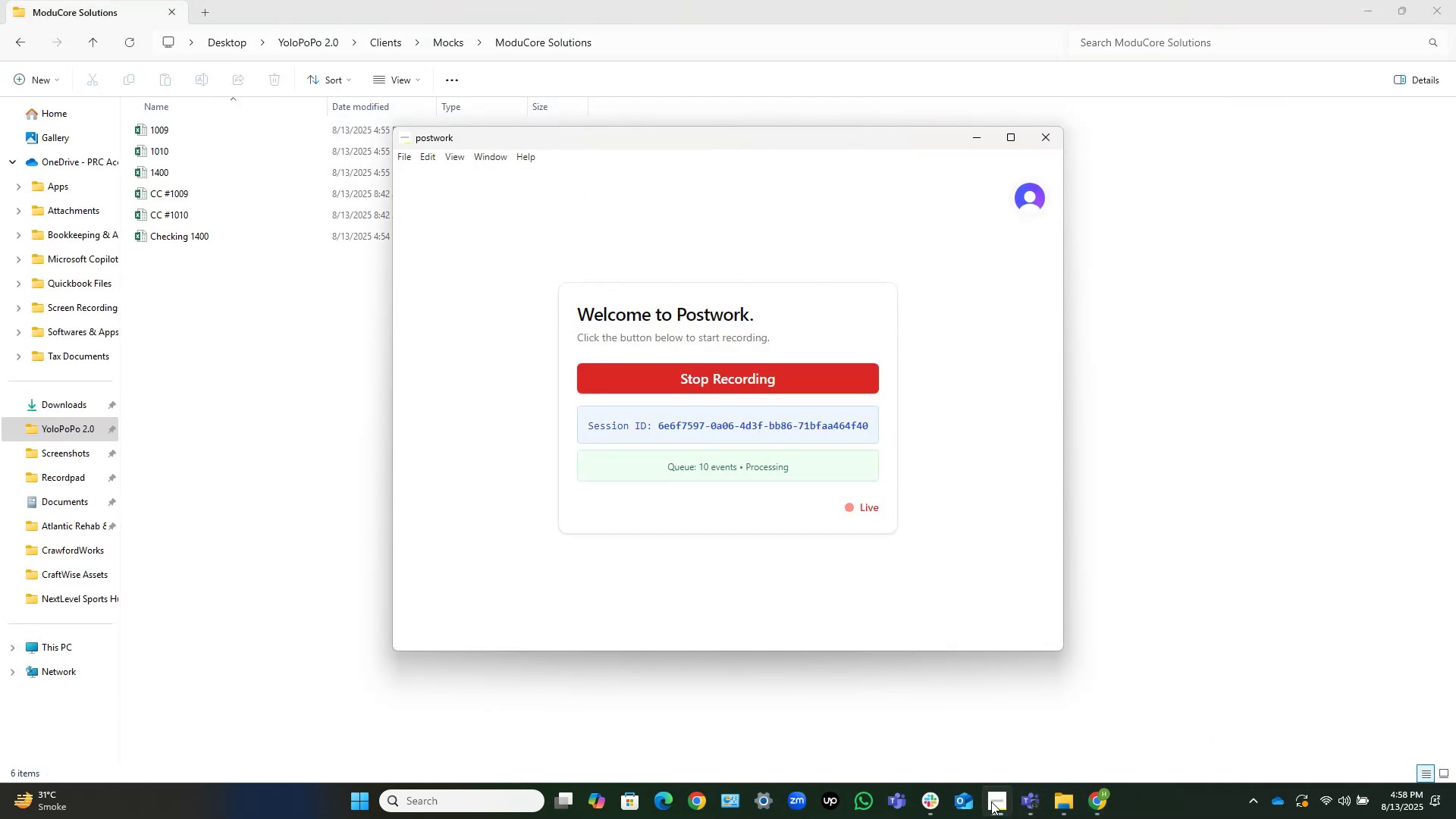 
left_click([991, 802])
 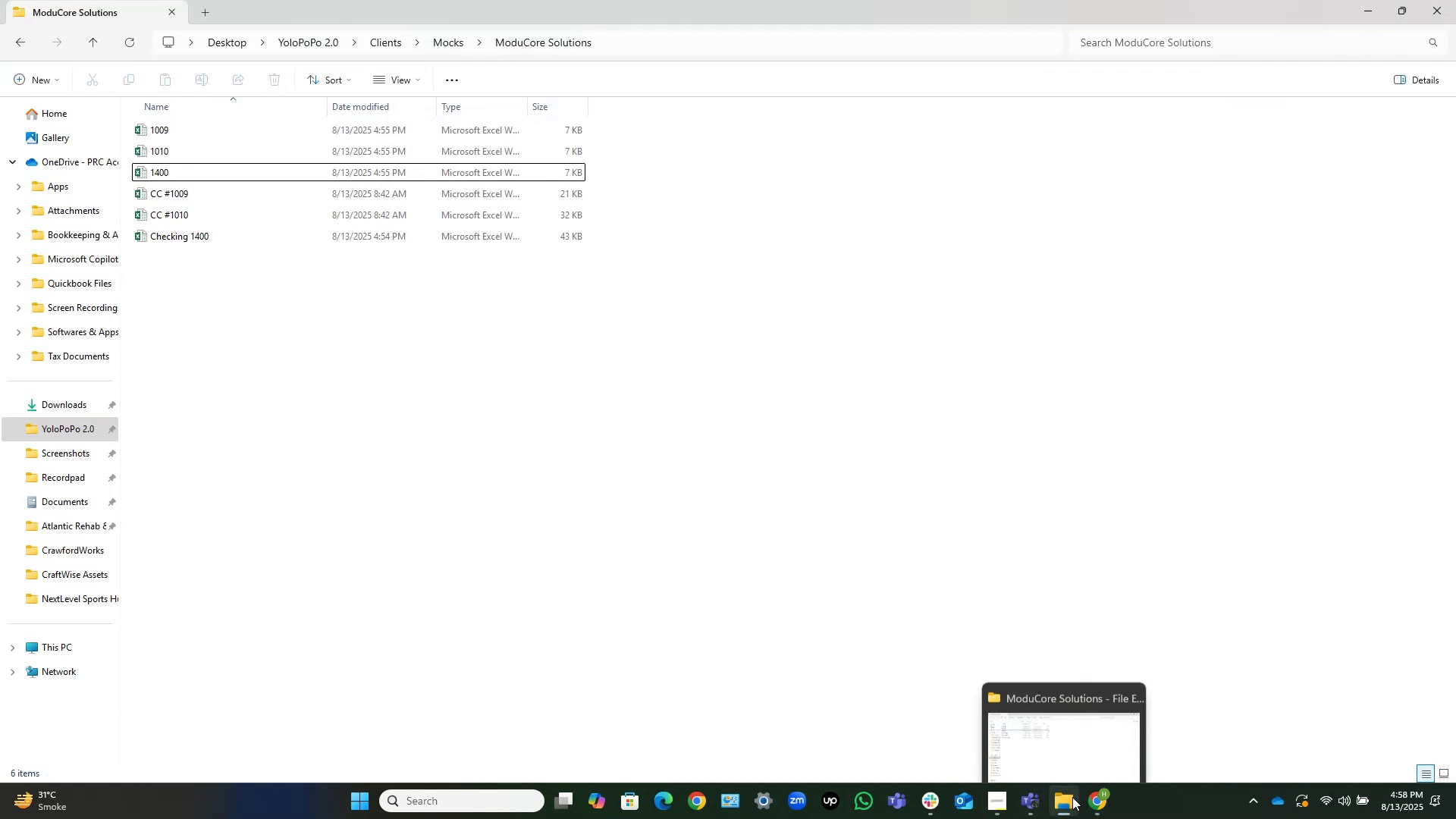 
left_click([1066, 800])
 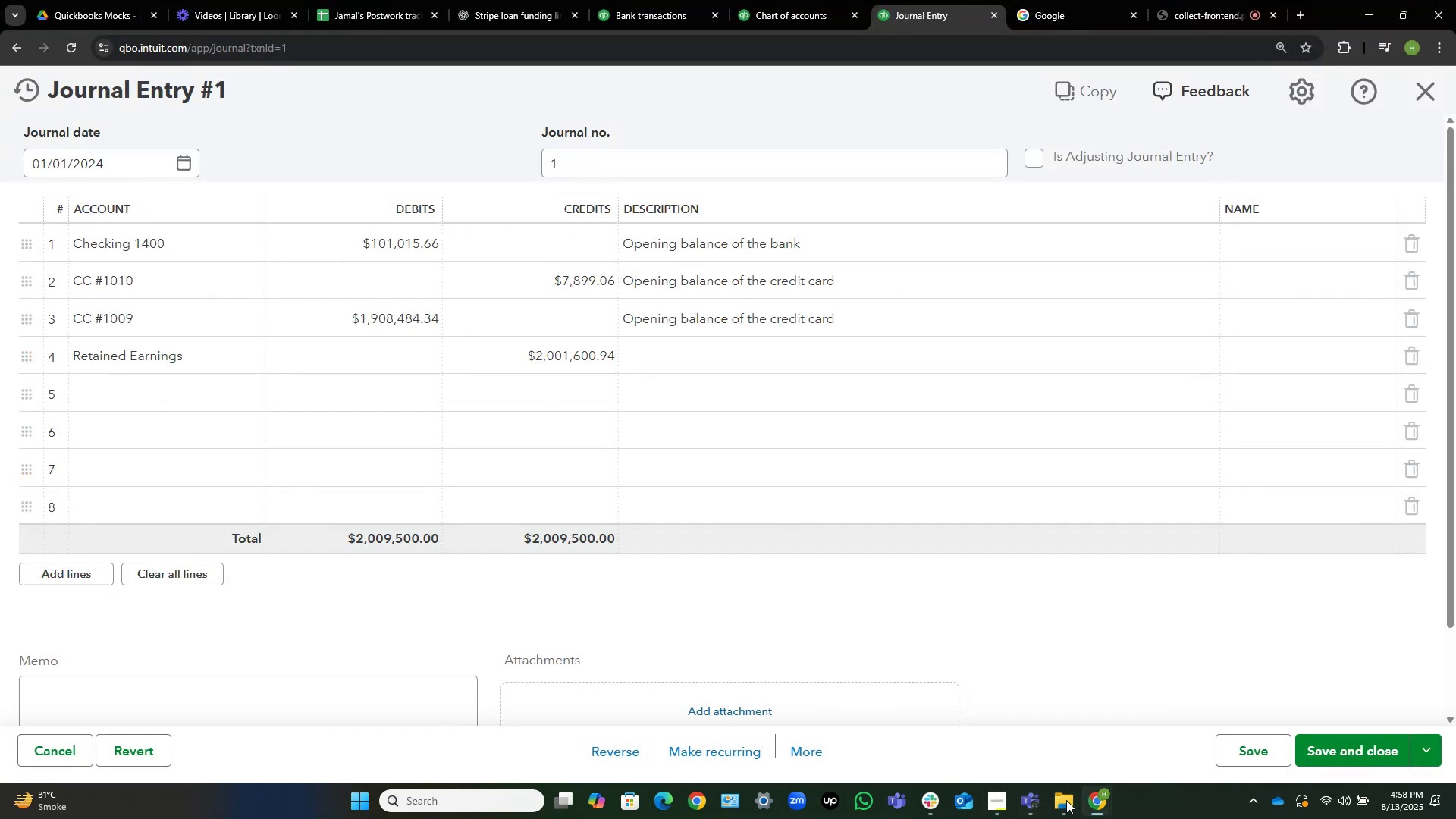 
left_click([1066, 800])
 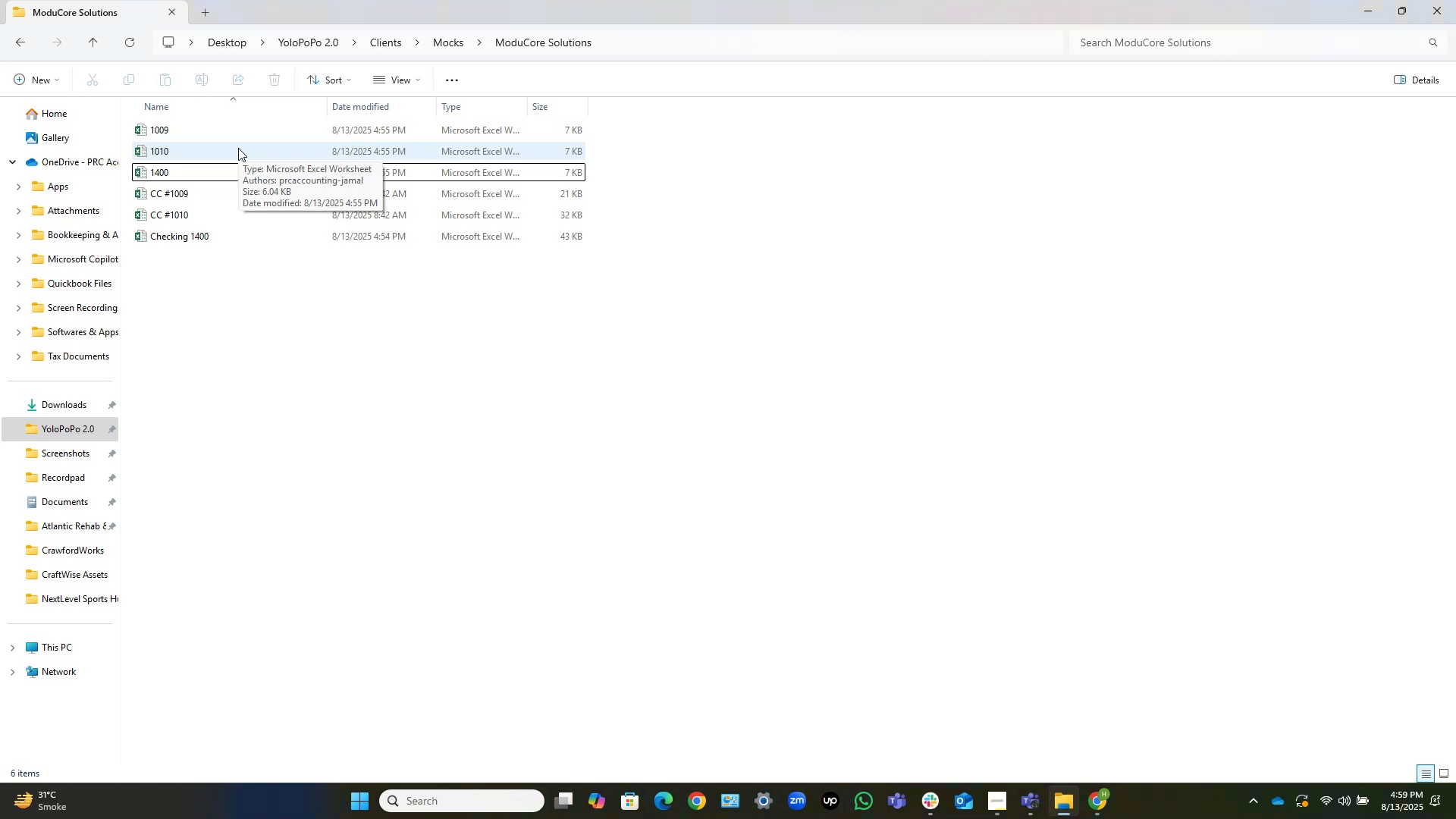 
wait(16.65)
 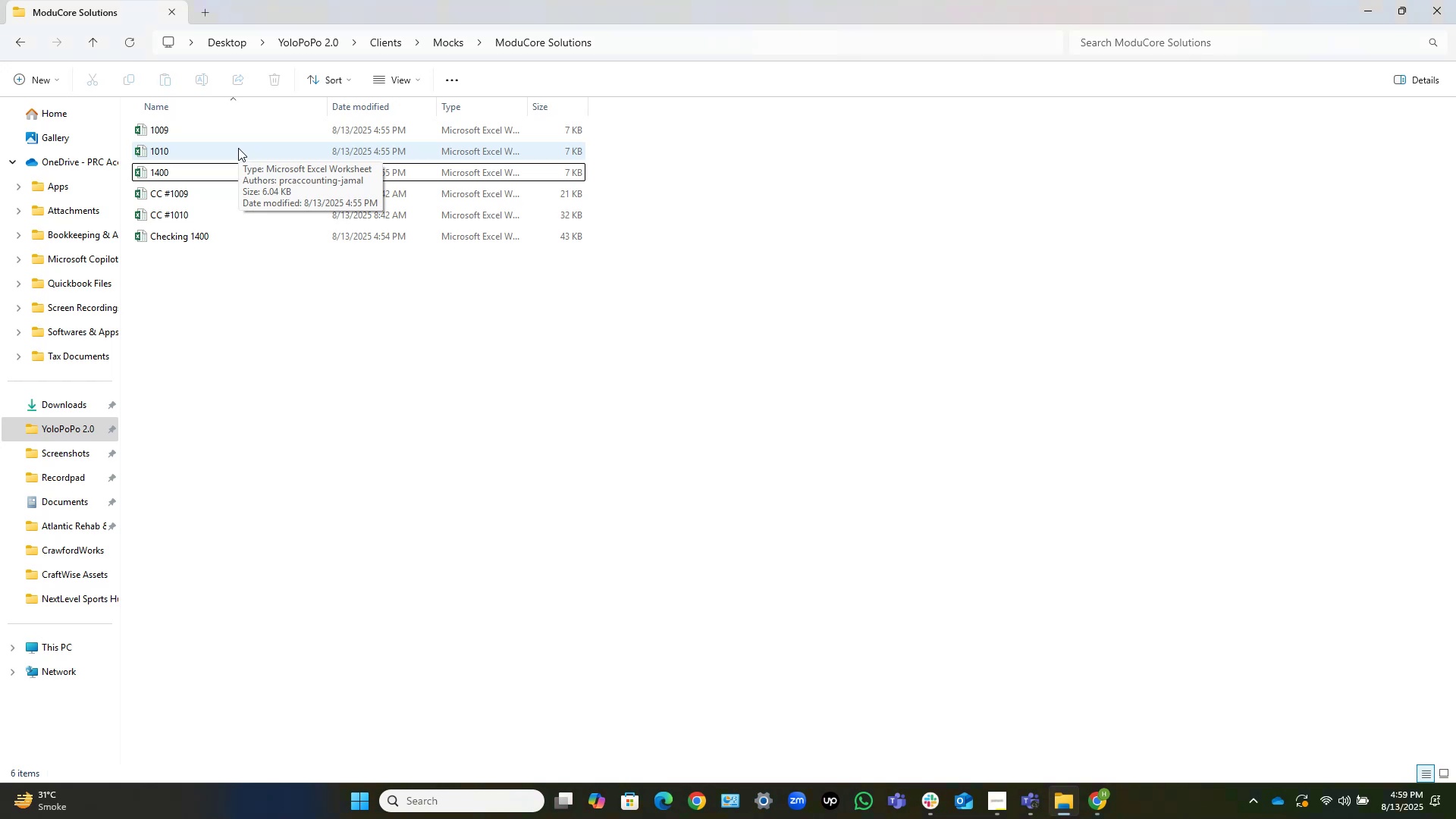 
mouse_move([249, 187])
 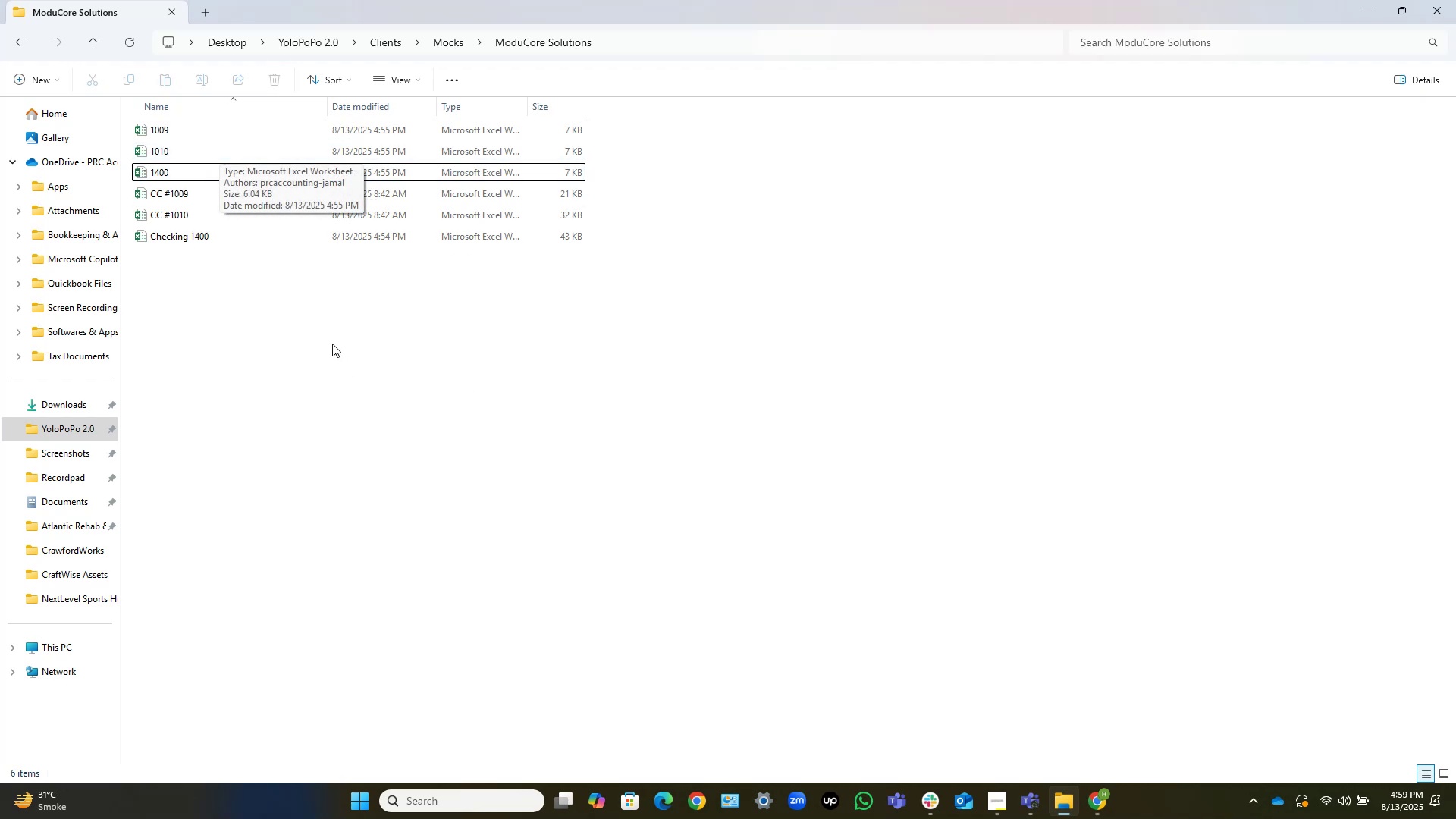 
left_click([332, 325])
 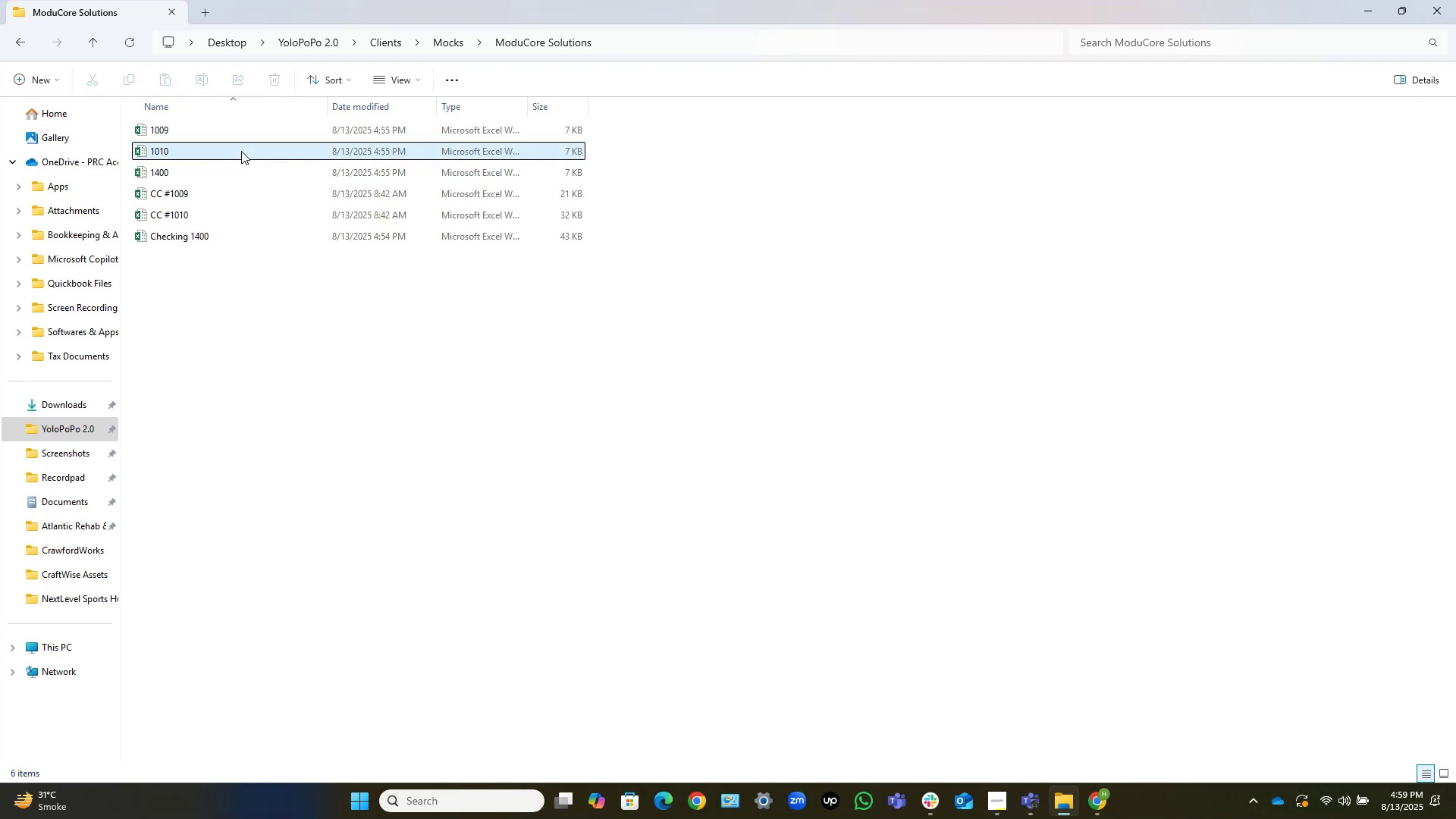 
double_click([241, 151])
 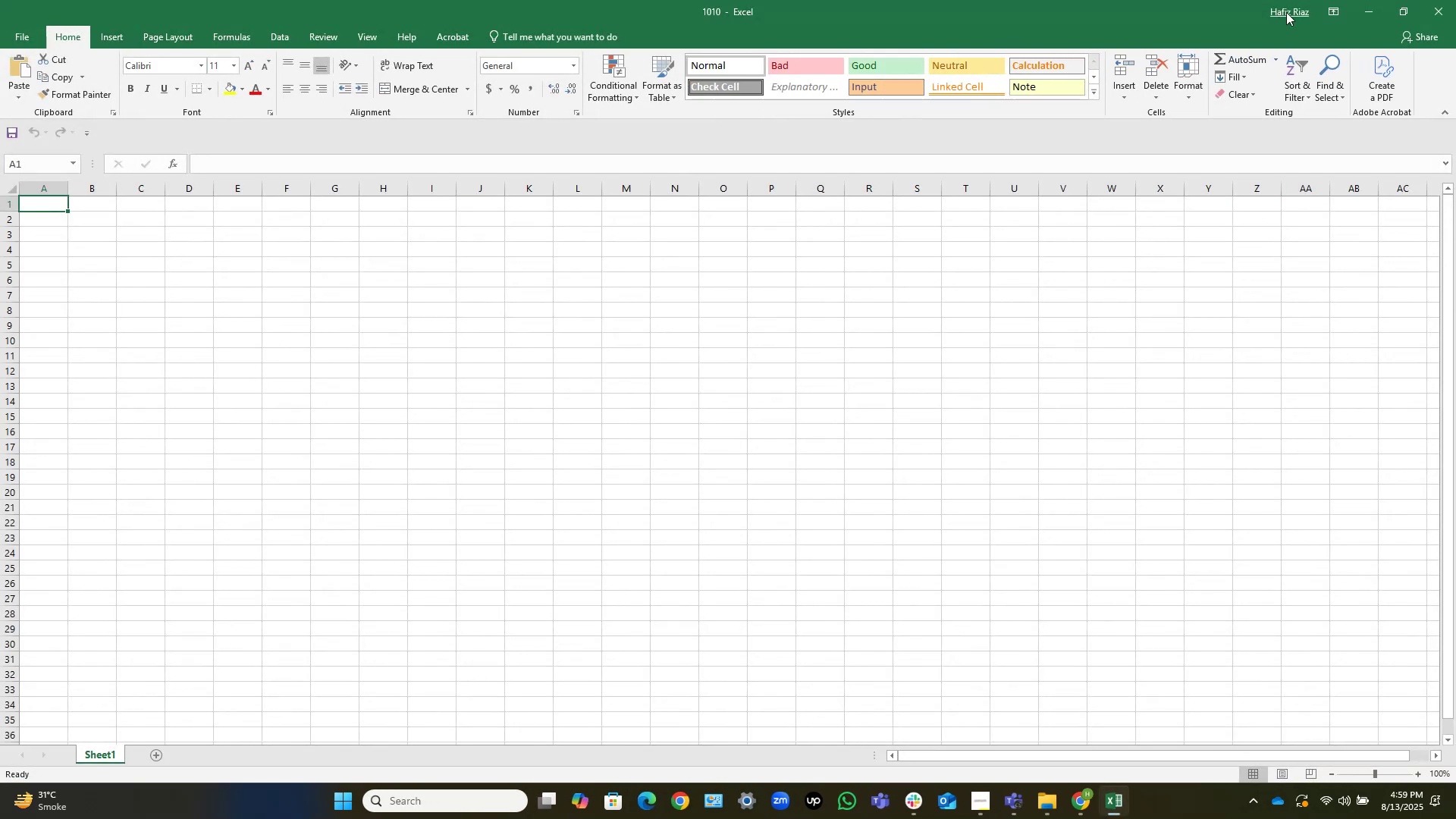 
left_click([1371, 8])
 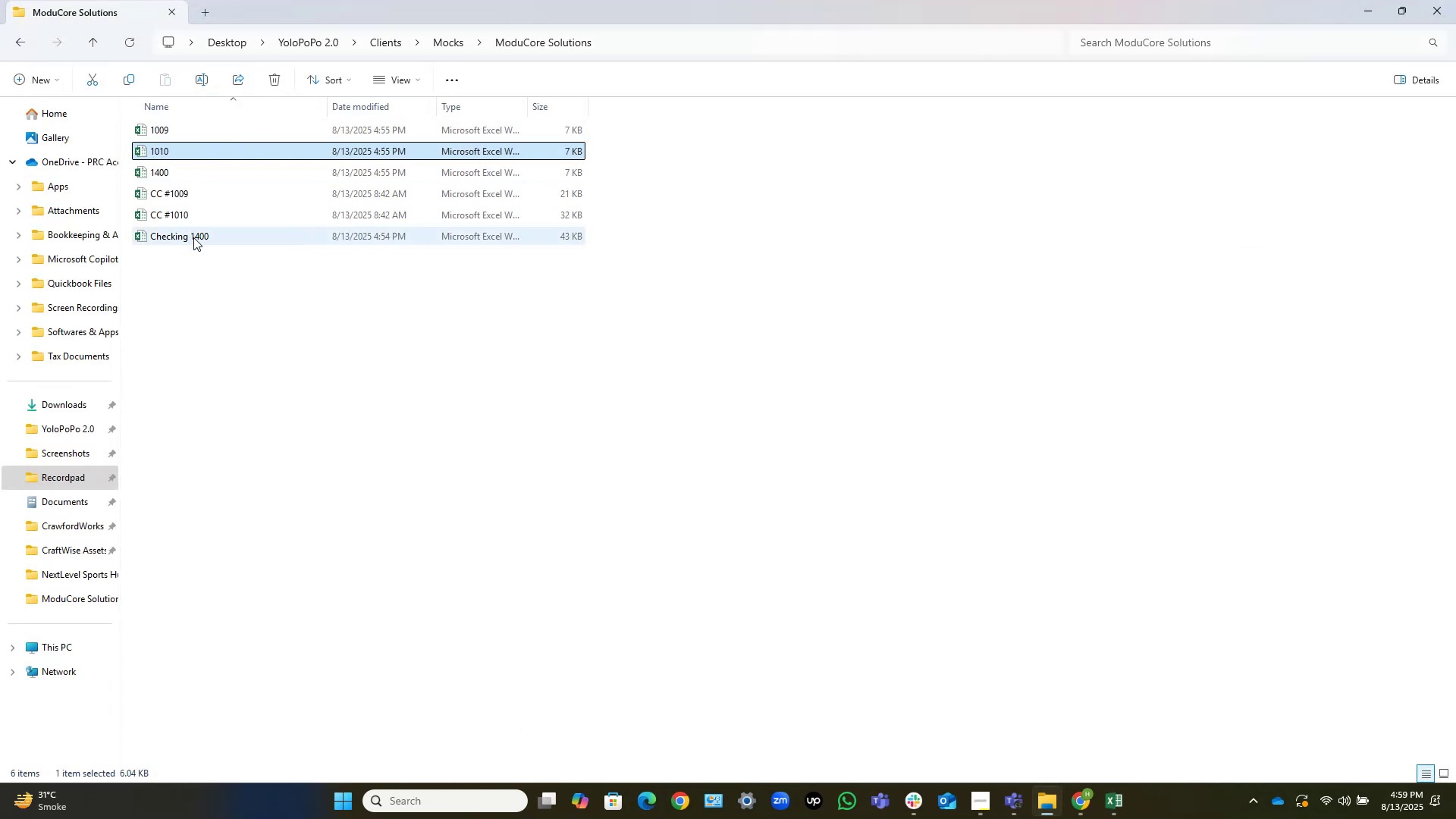 
double_click([211, 216])
 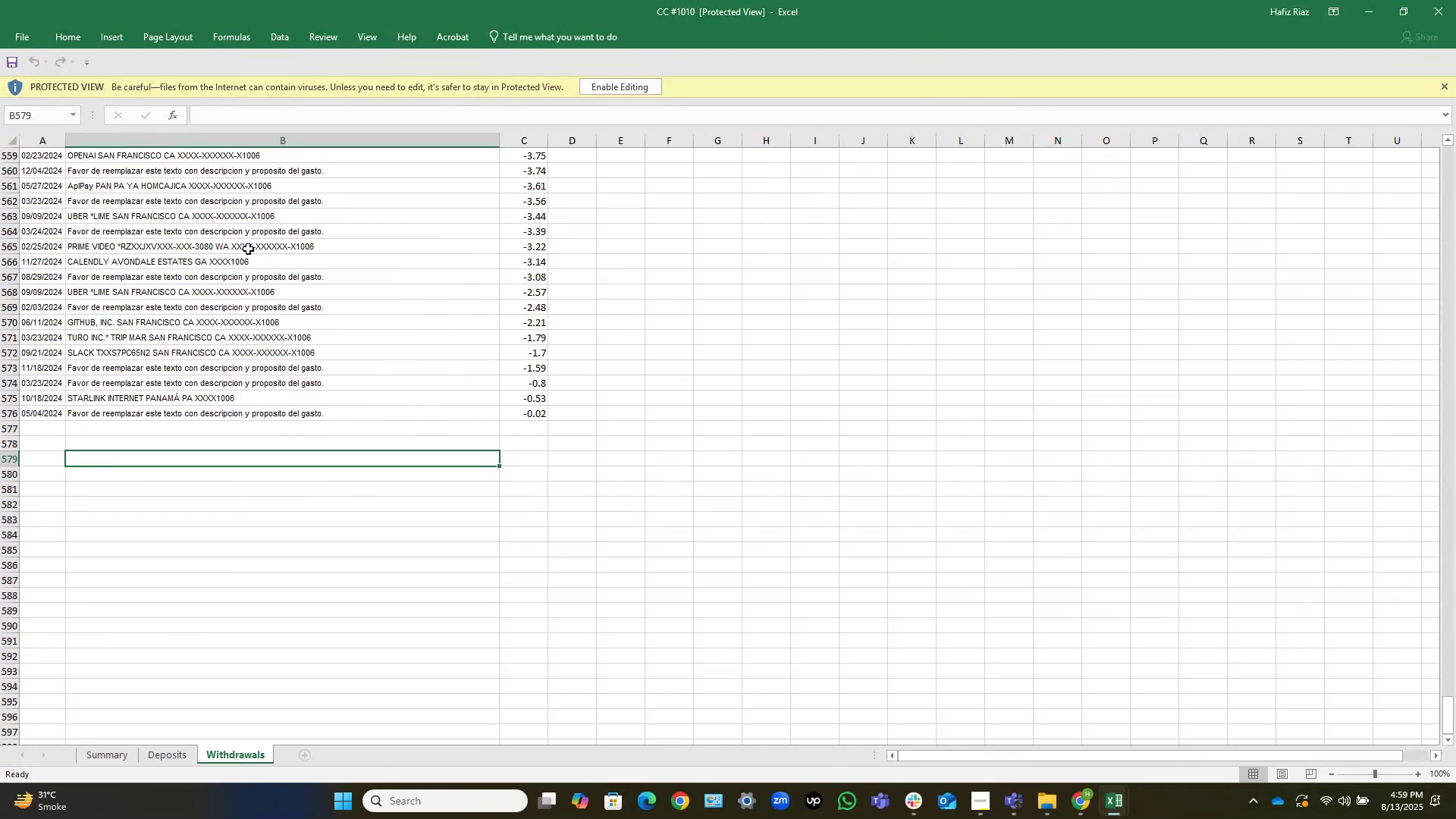 
wait(5.51)
 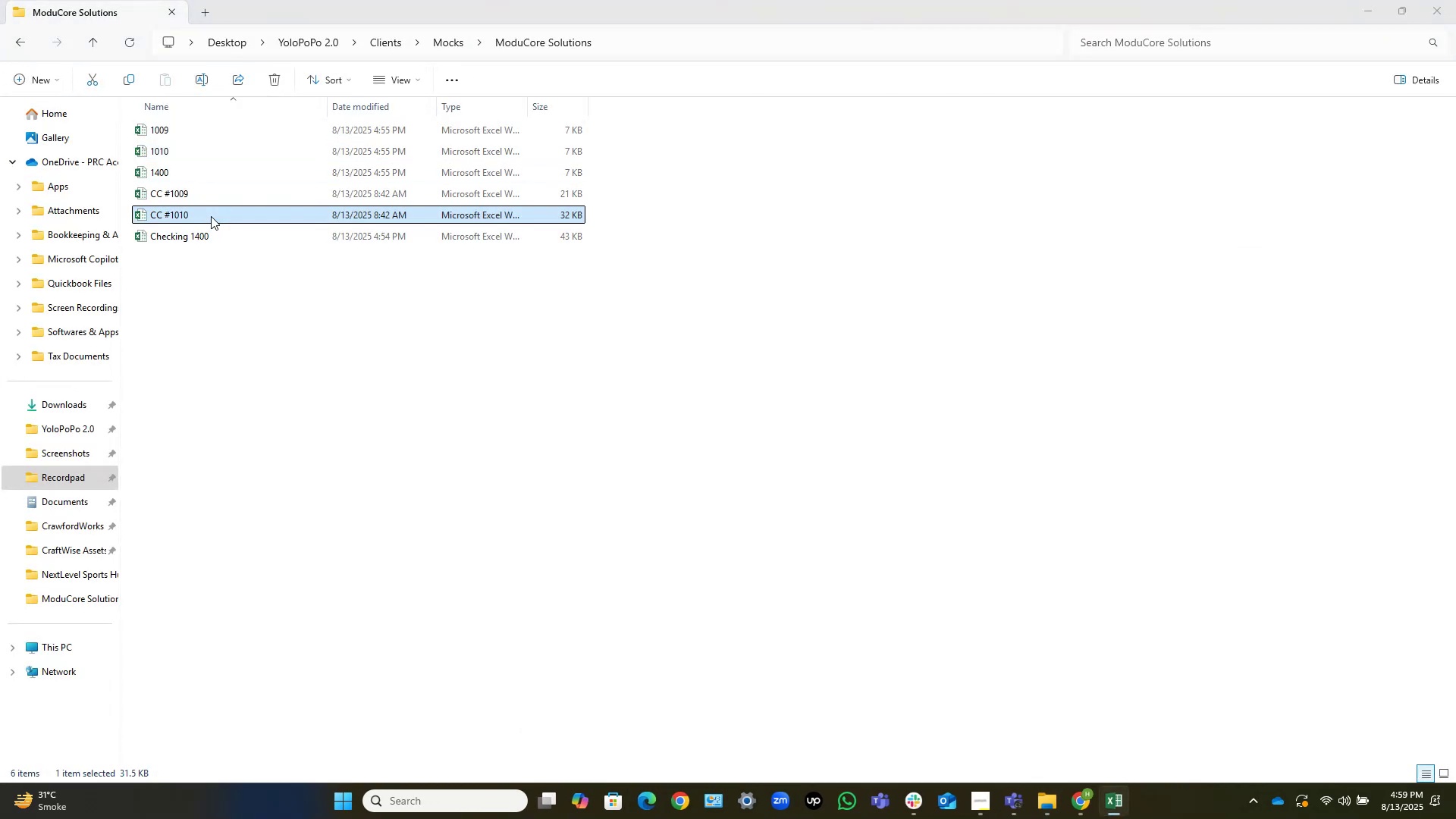 
left_click([626, 88])
 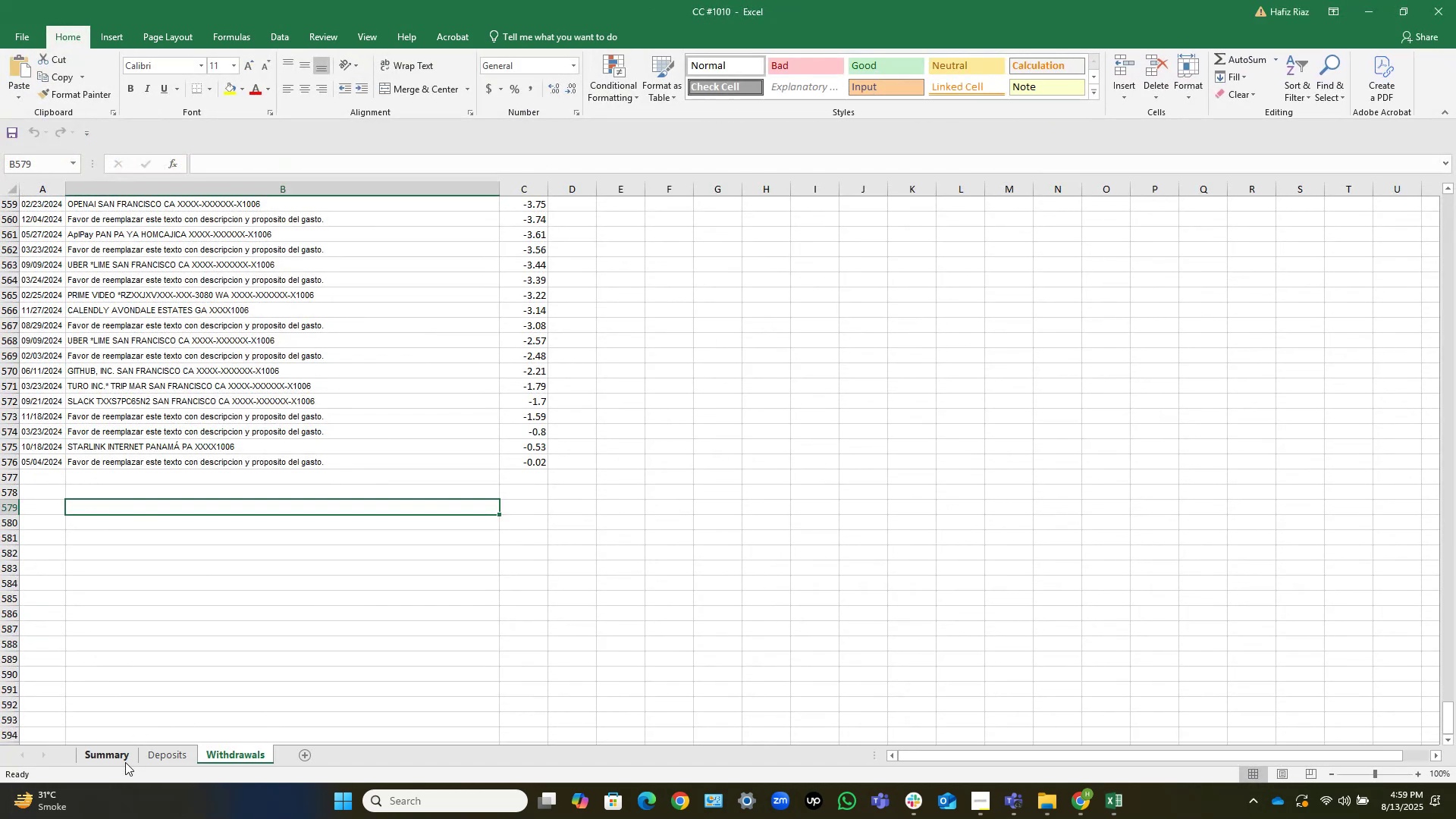 
left_click([121, 758])
 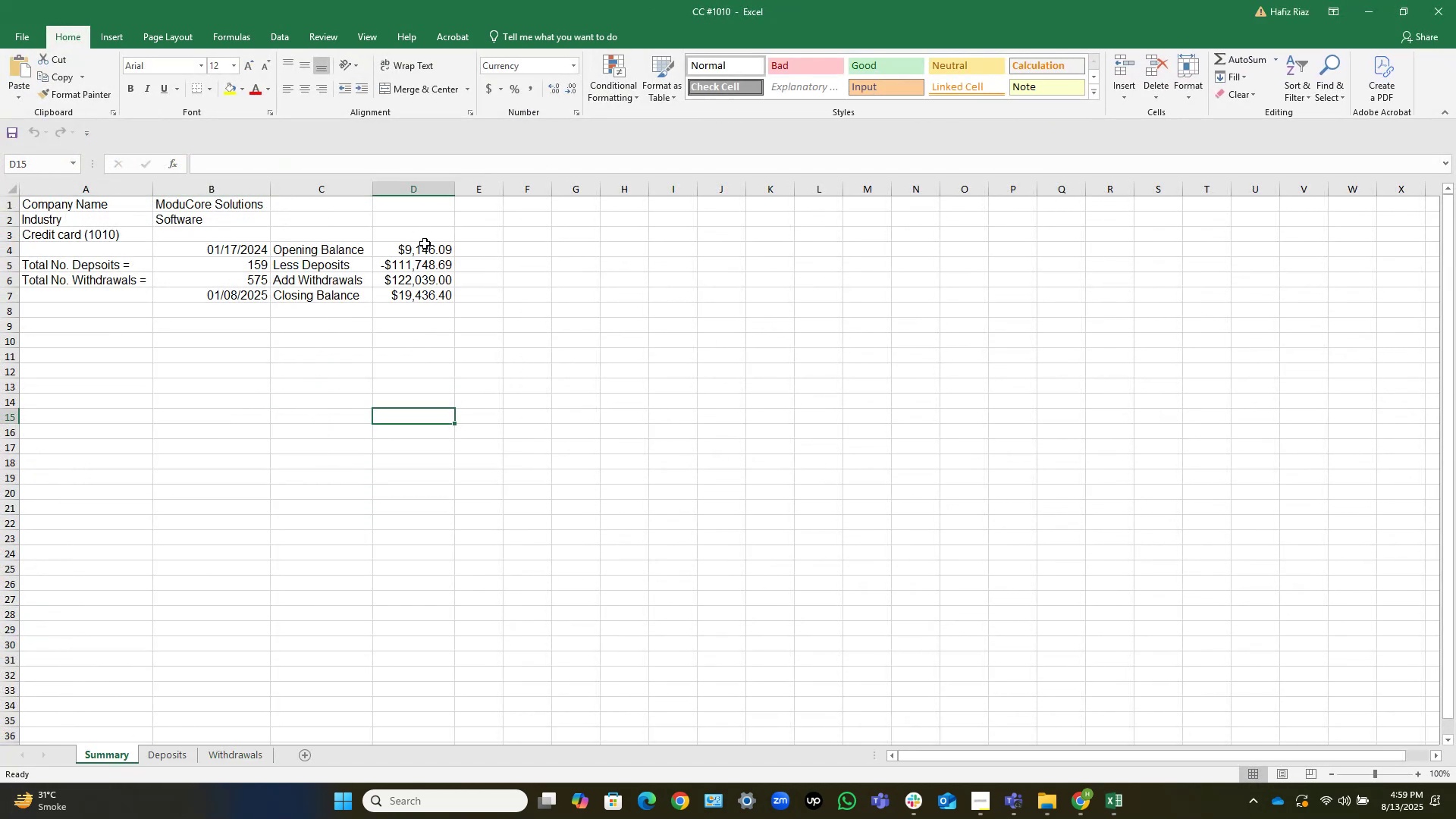 
left_click_drag(start_coordinate=[435, 243], to_coordinate=[431, 279])
 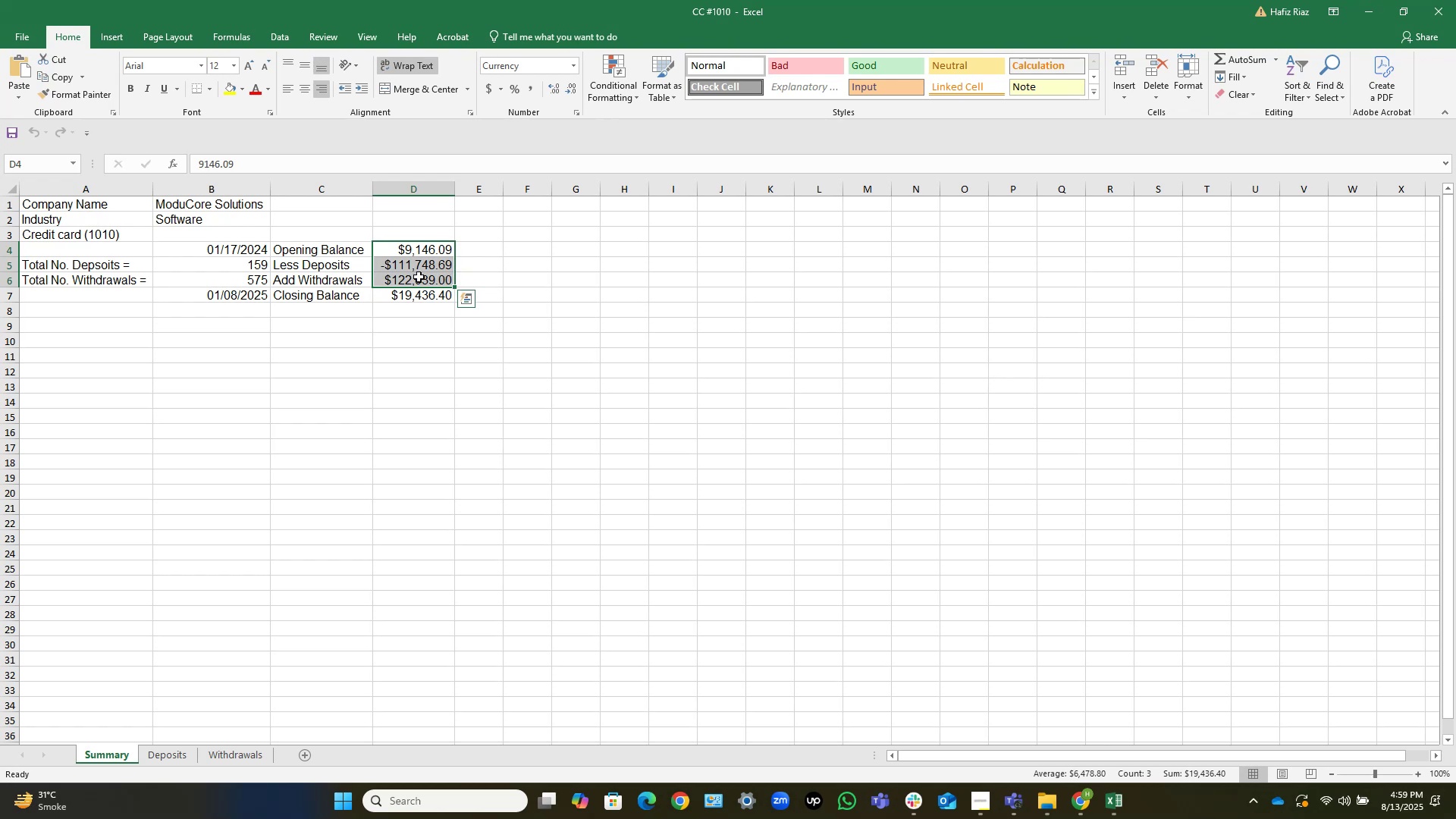 
wait(11.85)
 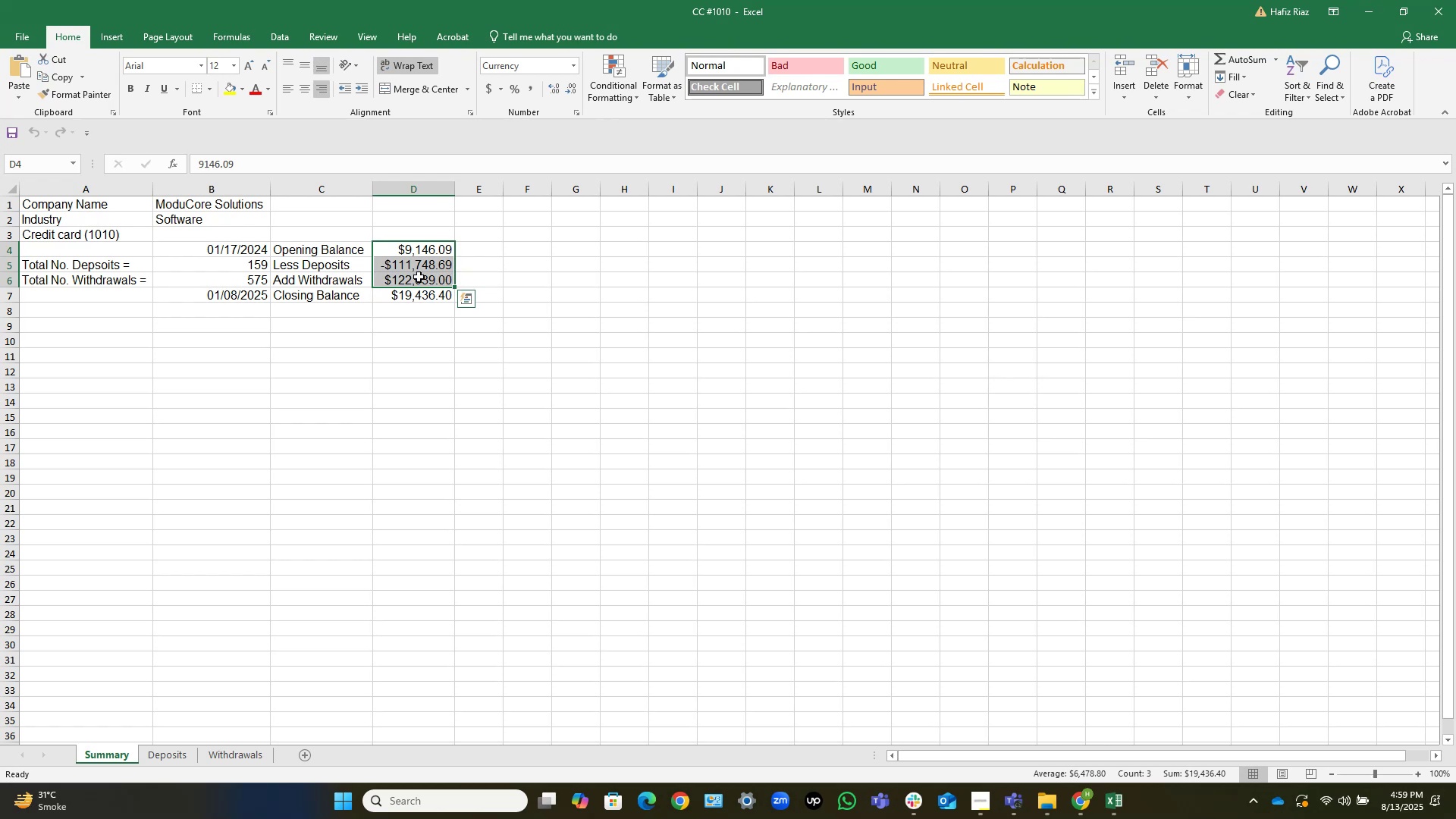 
left_click([177, 755])
 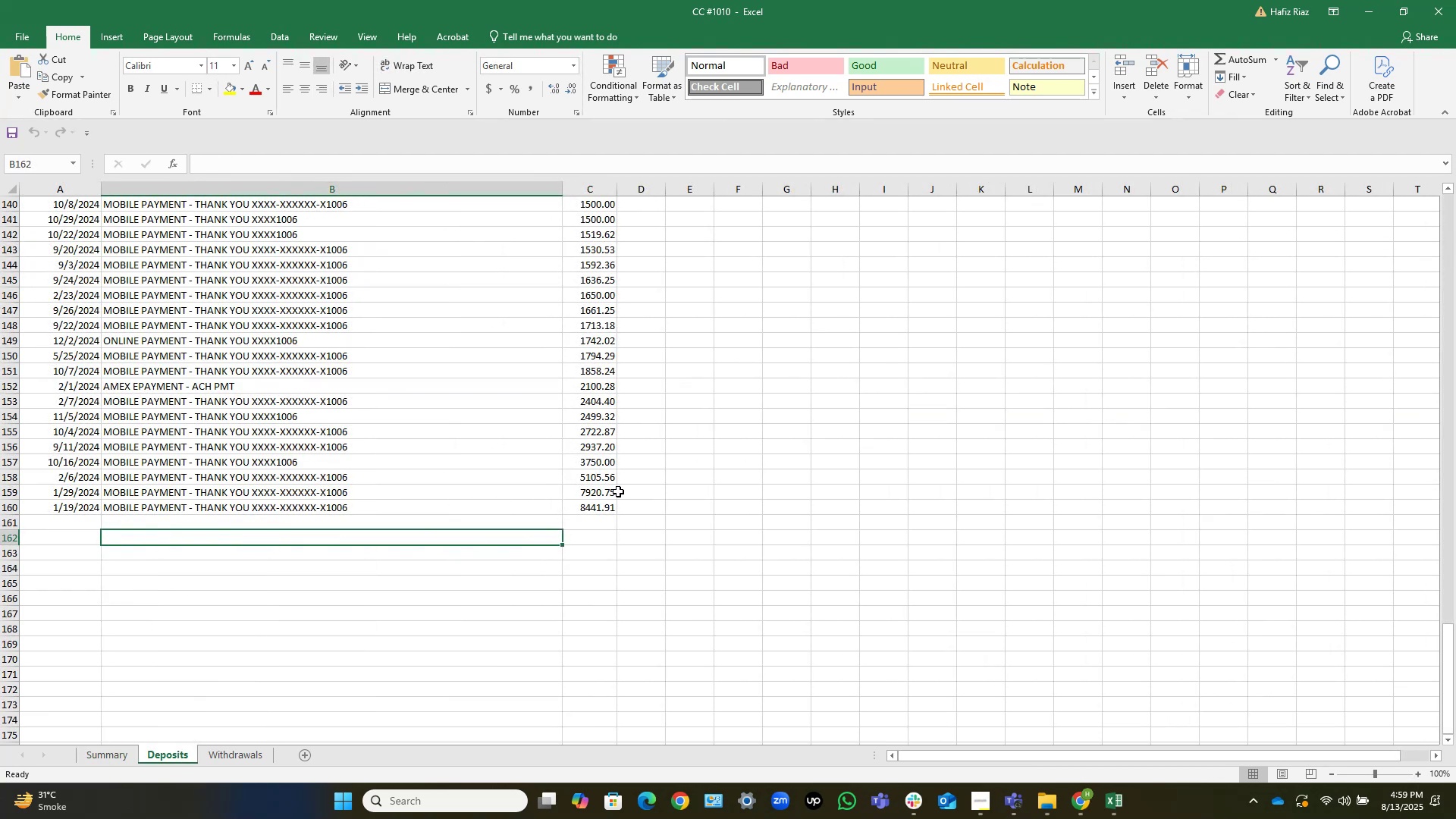 
left_click([585, 501])
 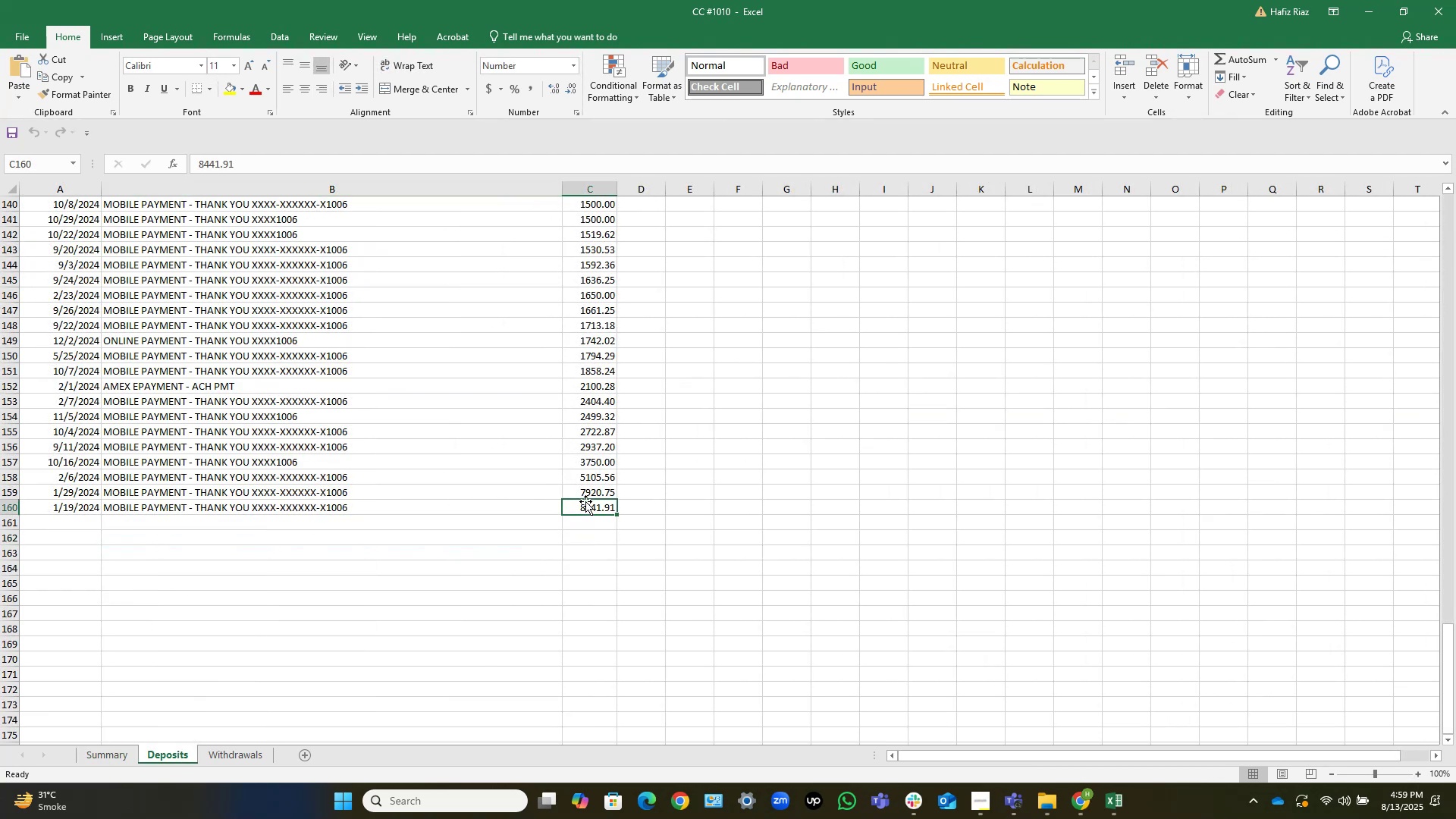 
key(ArrowDown)
 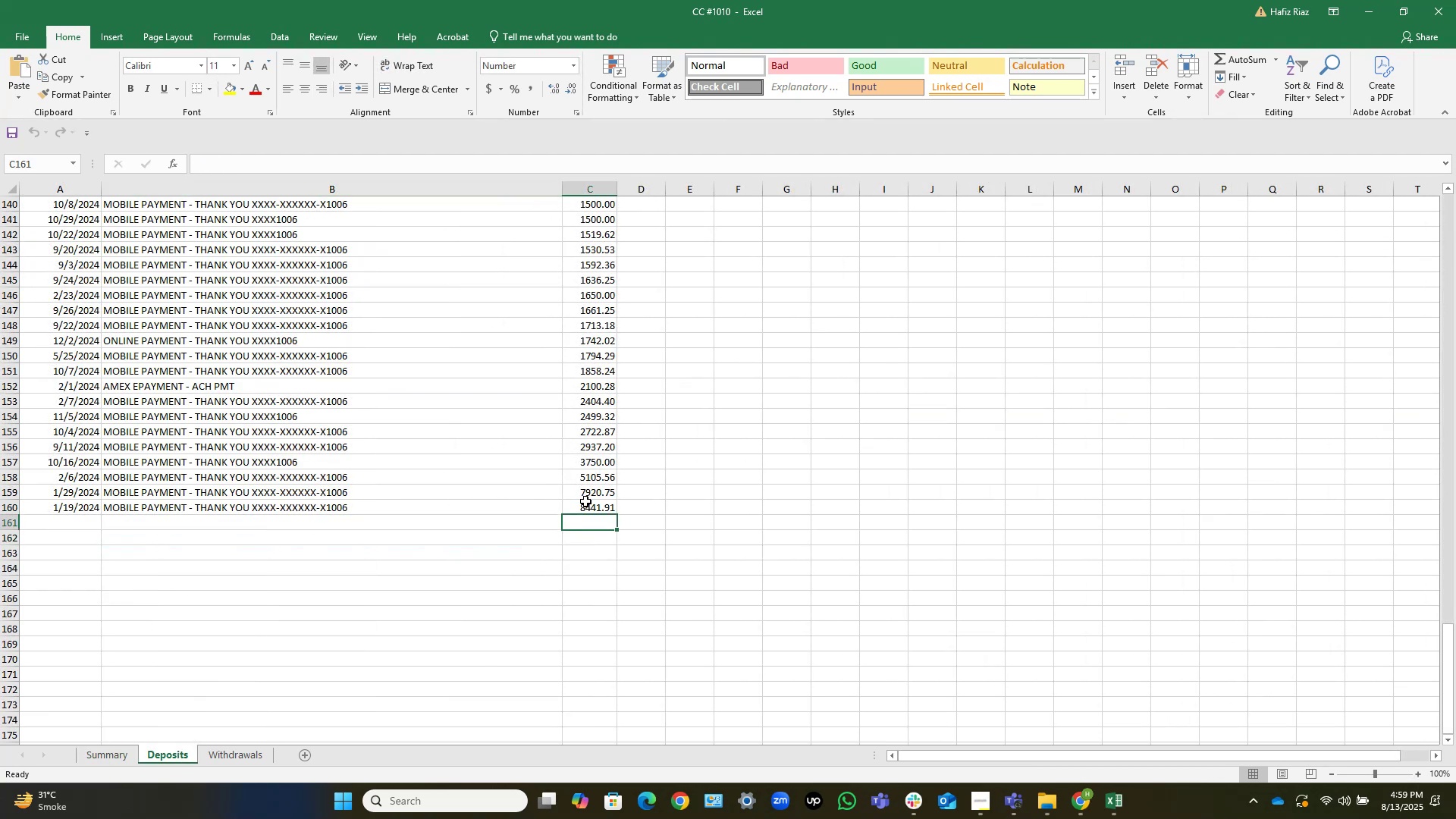 
key(ArrowUp)
 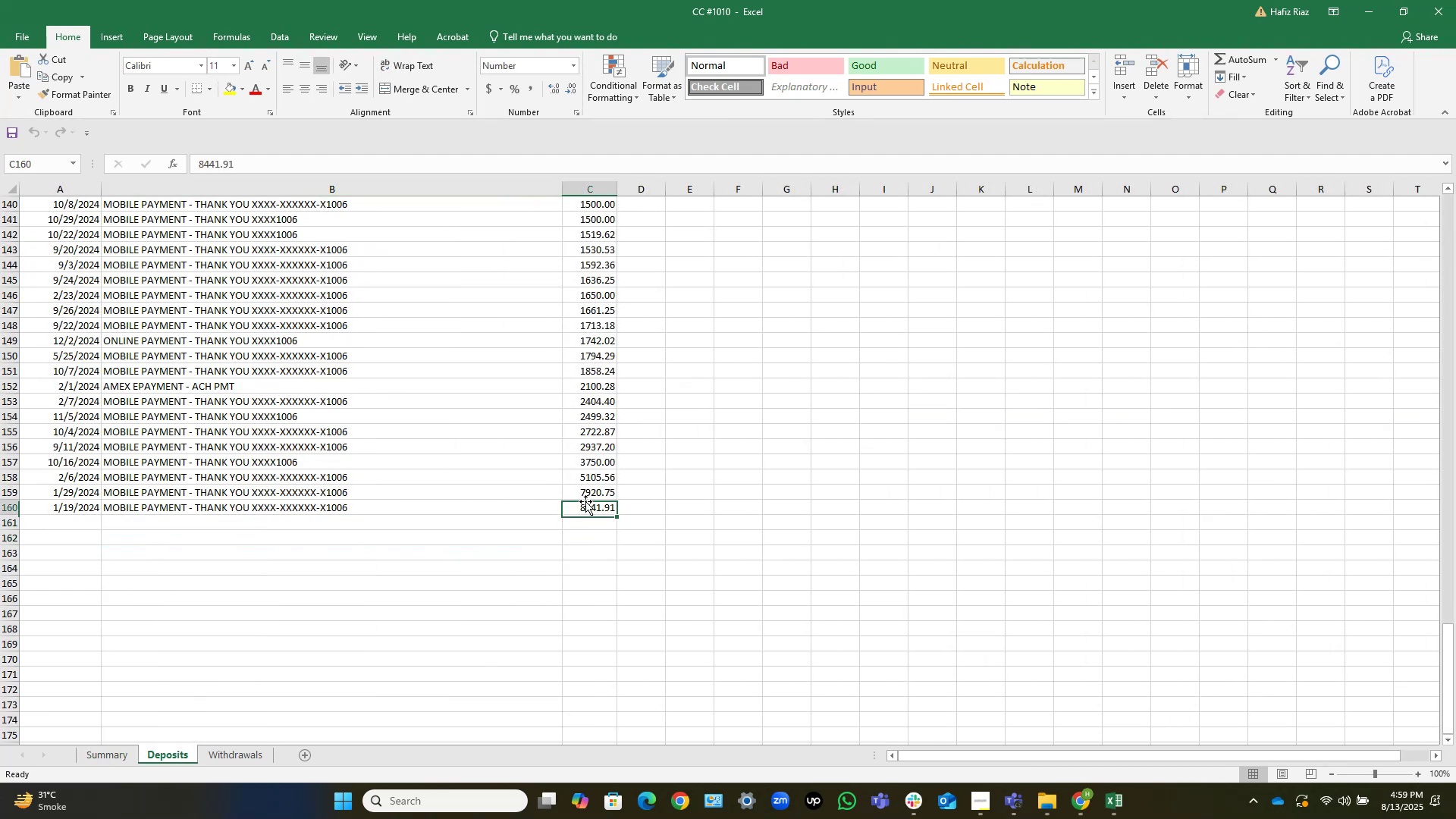 
key(Control+Shift+ShiftLeft)
 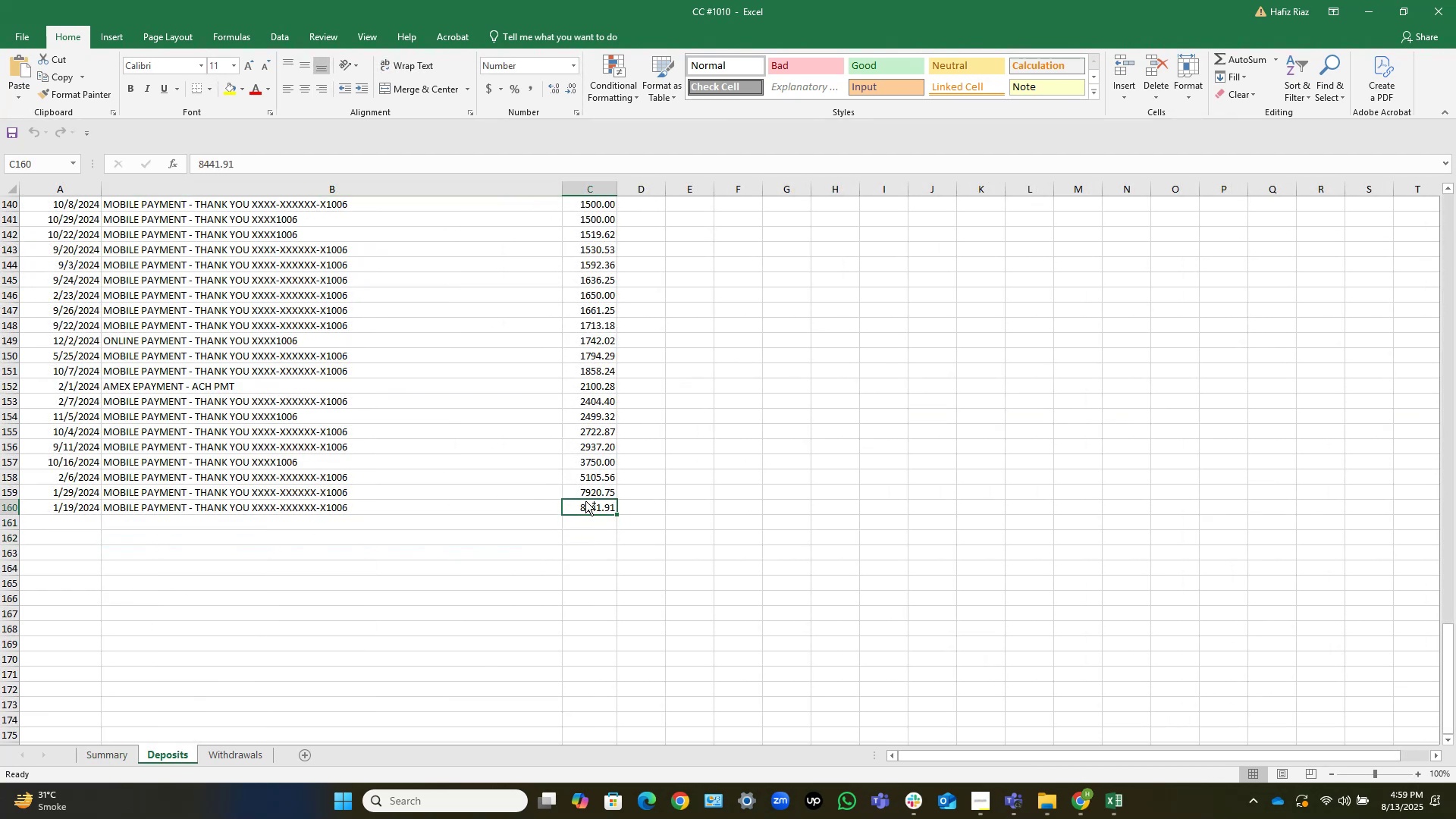 
key(Control+Shift+ArrowDown)
 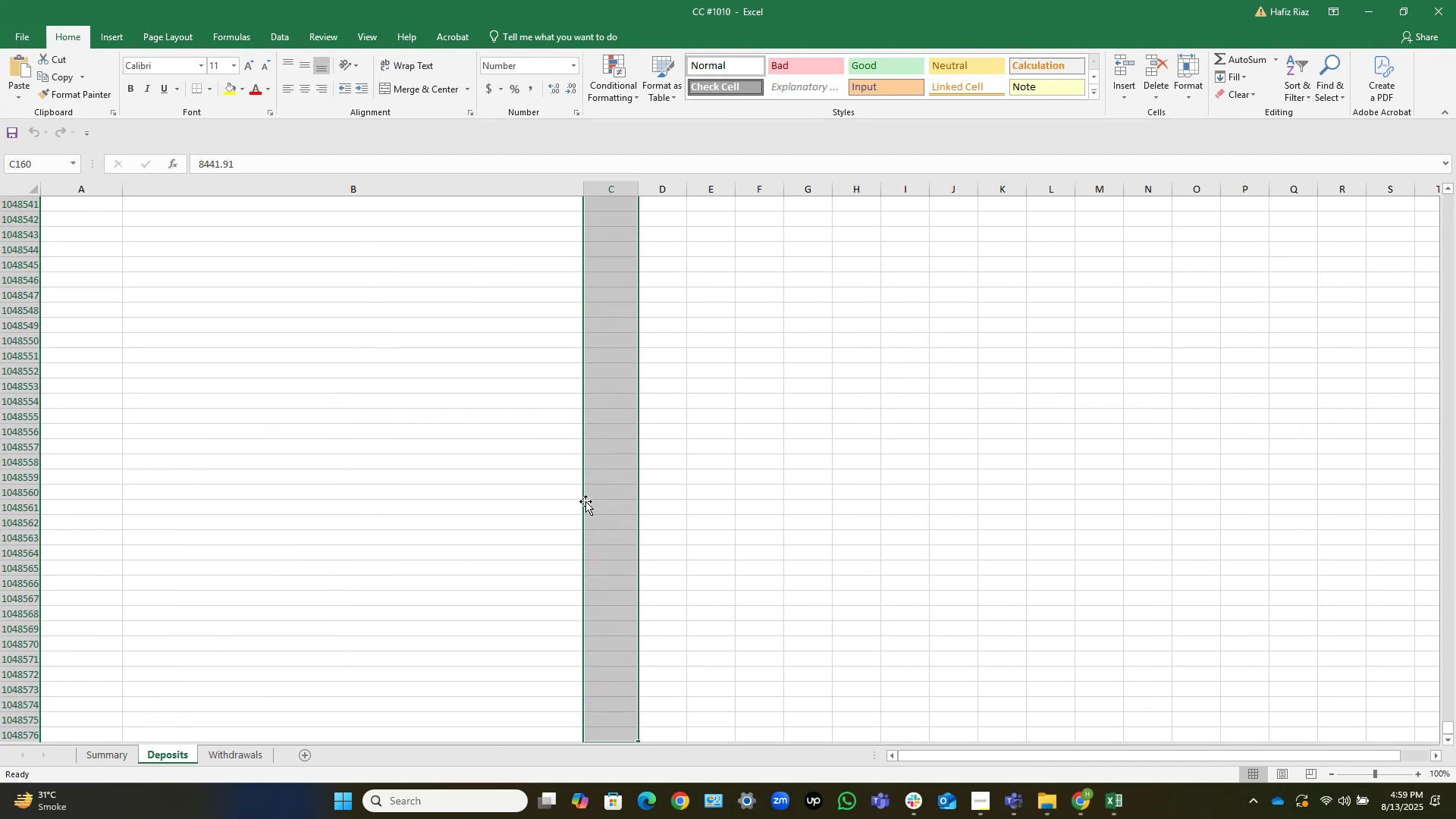 
key(ArrowUp)
 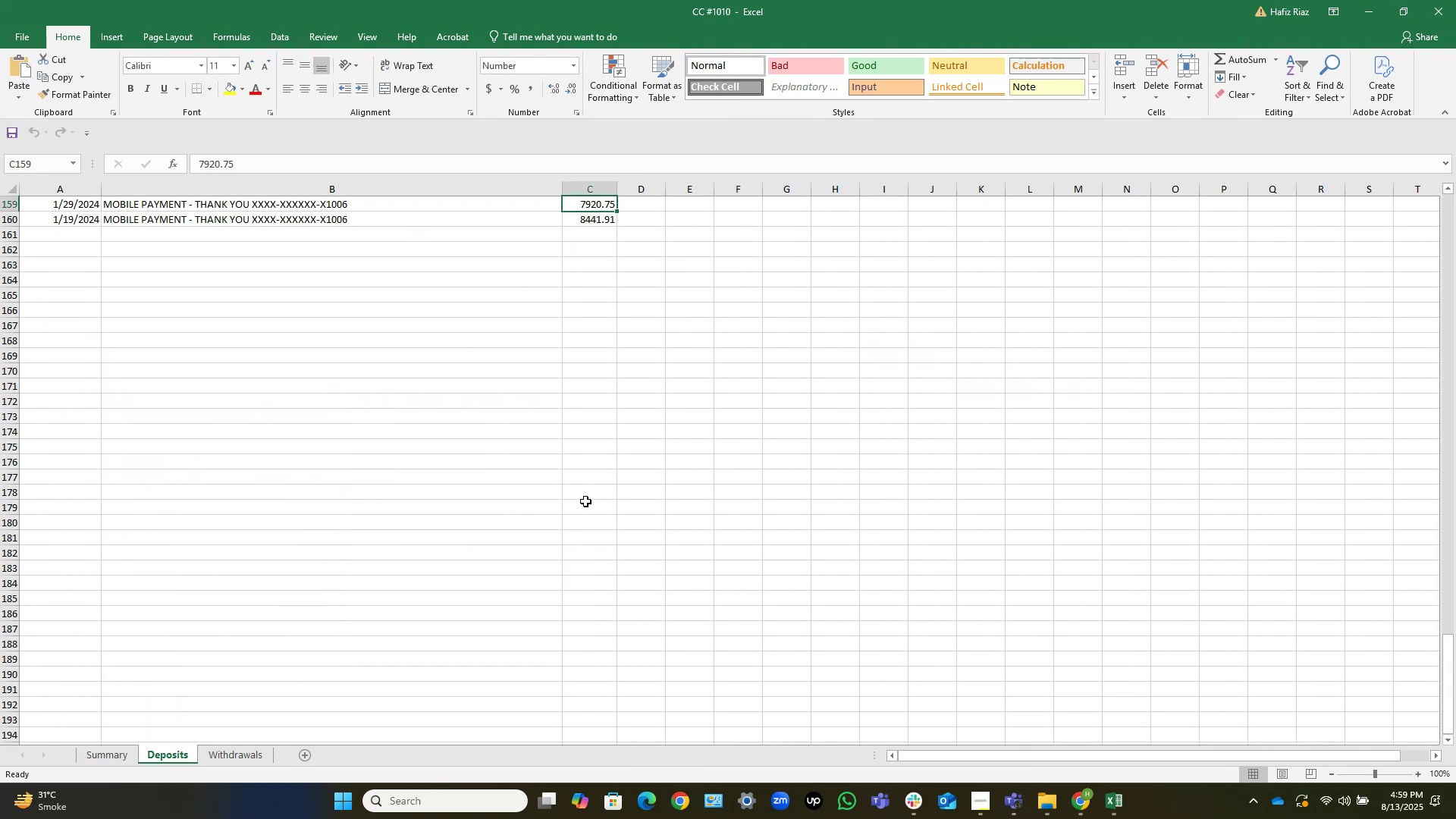 
key(ArrowDown)
 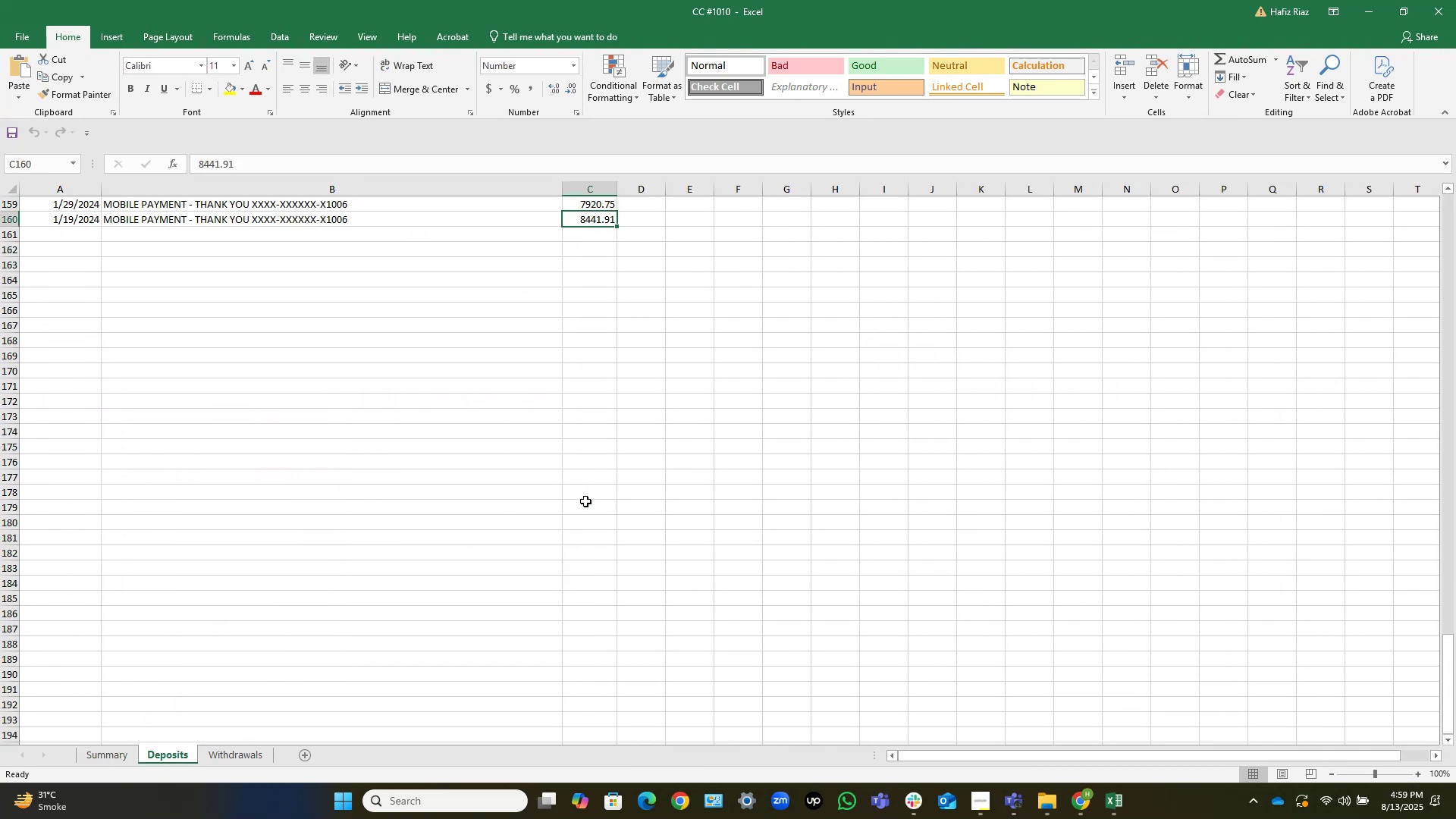 
key(Control+Shift+ArrowUp)
 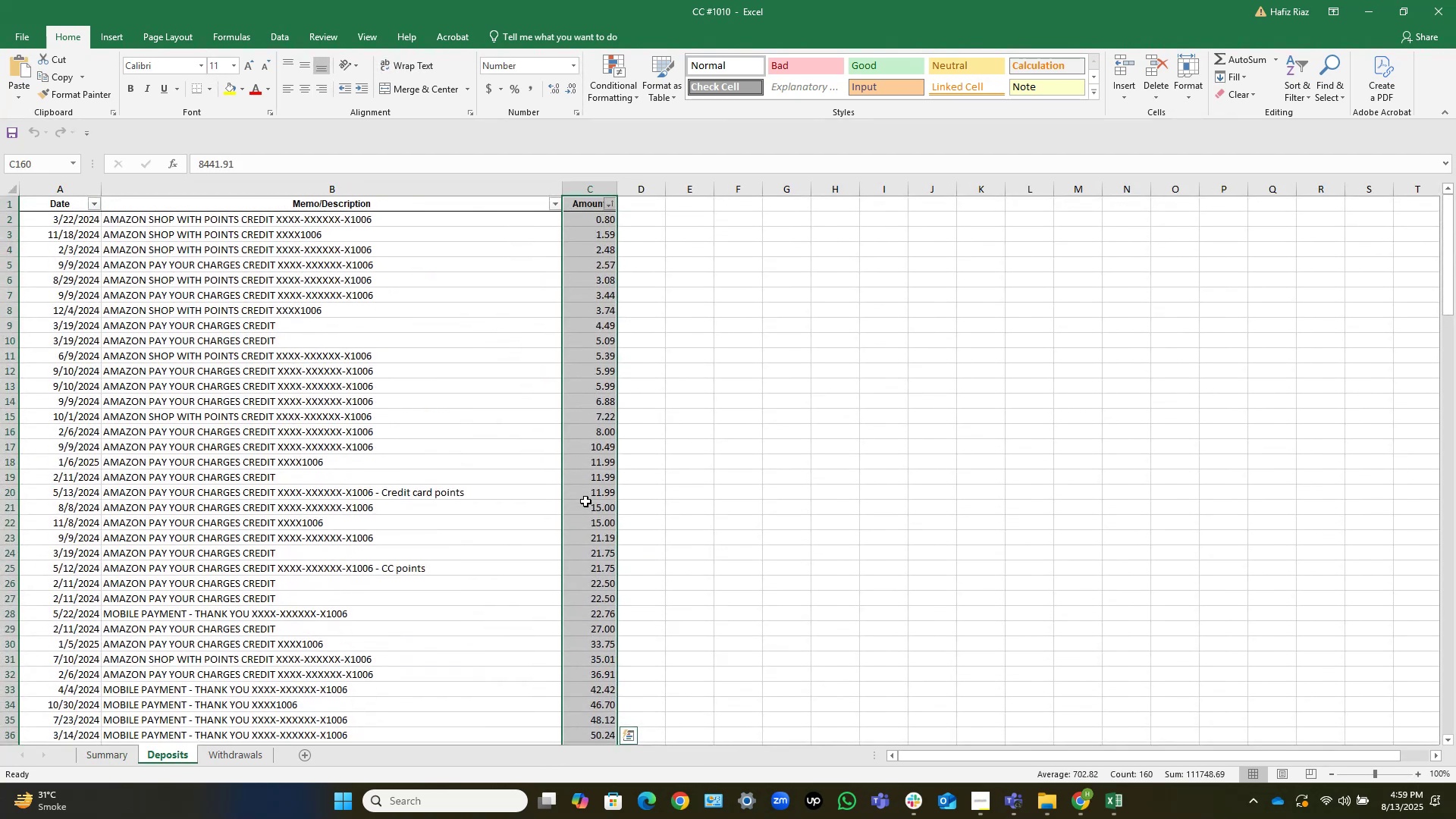 
key(Shift+ShiftLeft)
 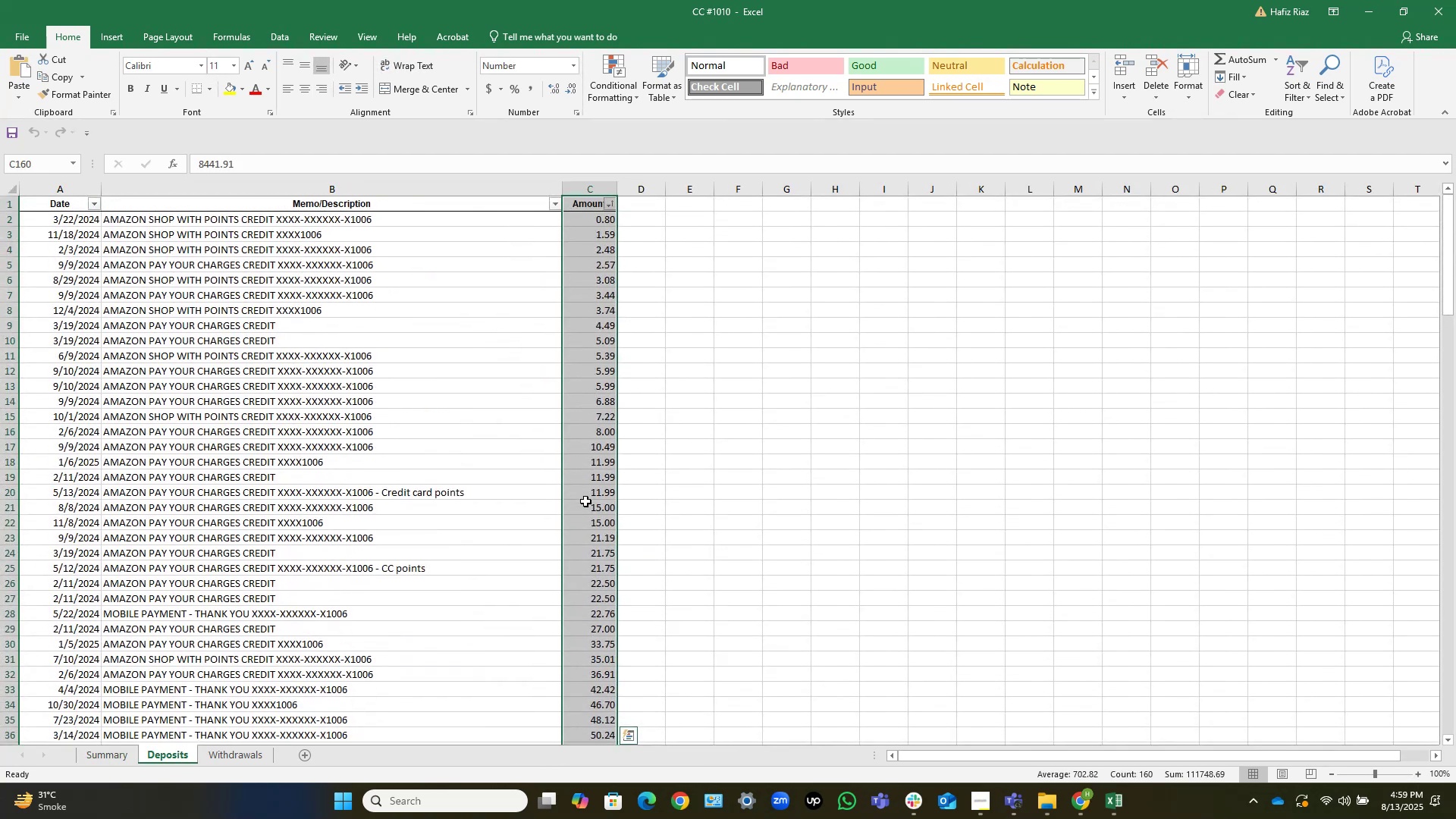 
key(Shift+ArrowDown)
 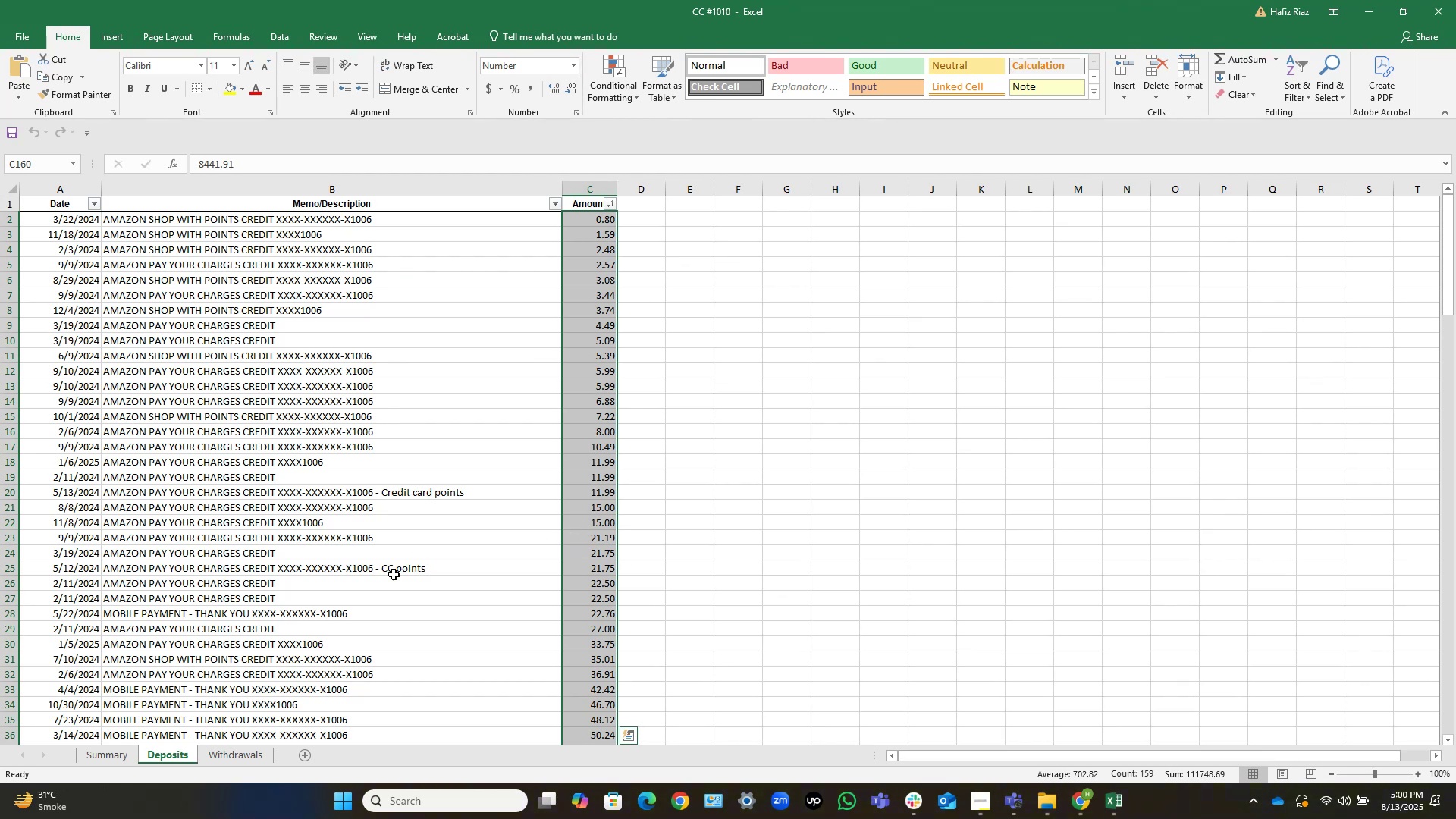 
left_click([100, 758])
 